 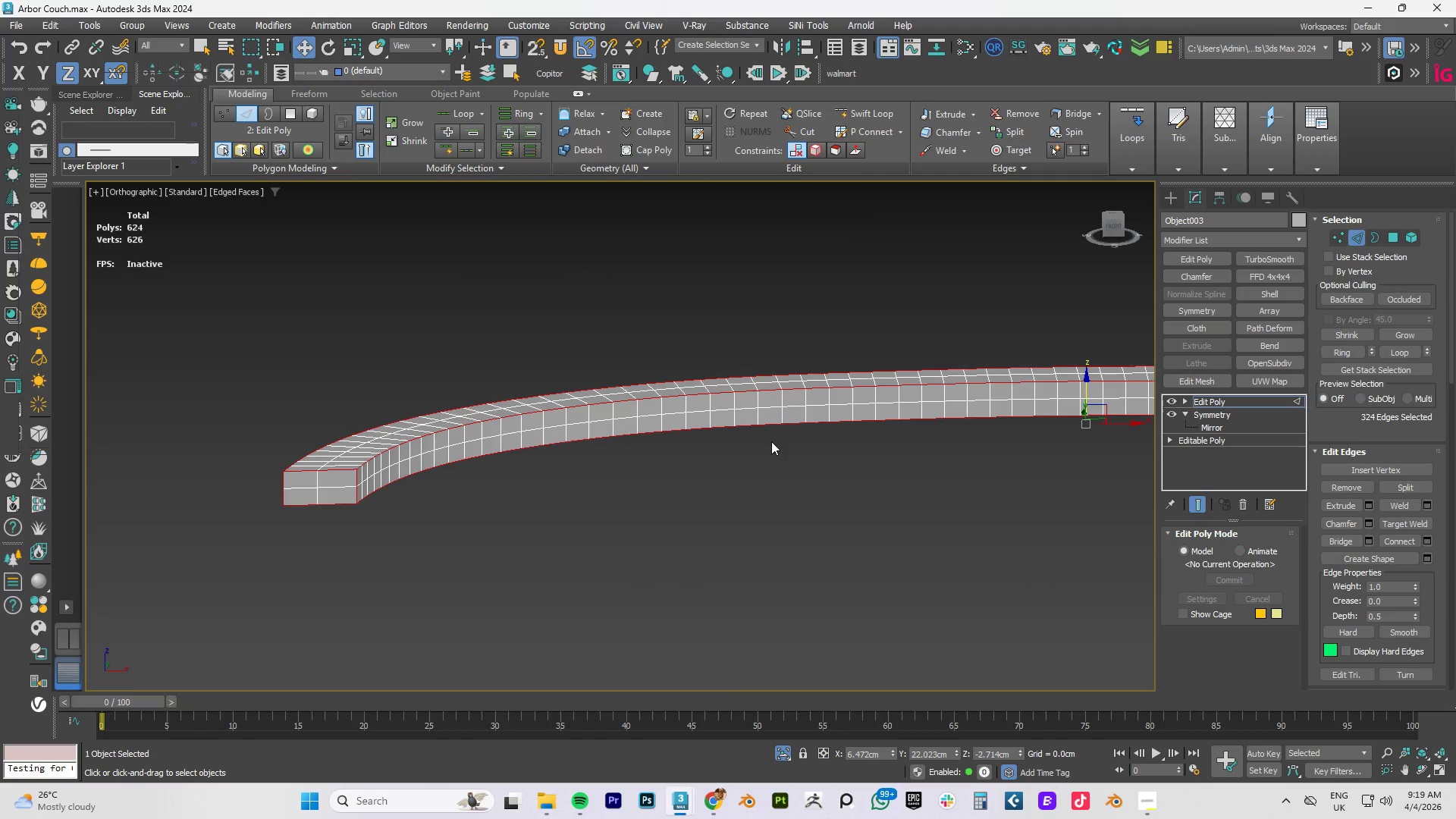 
left_click([1367, 522])
 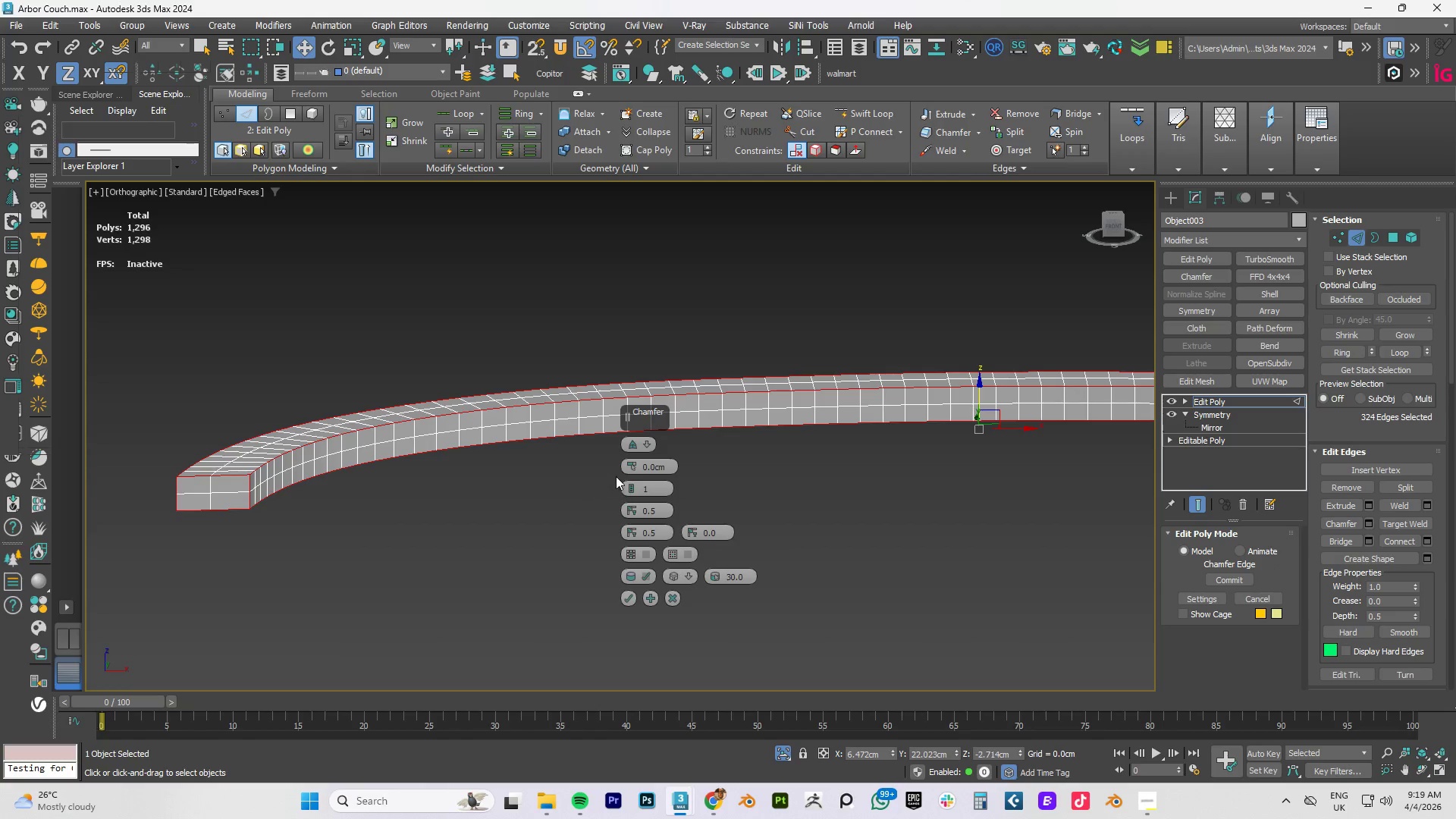 
left_click_drag(start_coordinate=[632, 468], to_coordinate=[632, 464])
 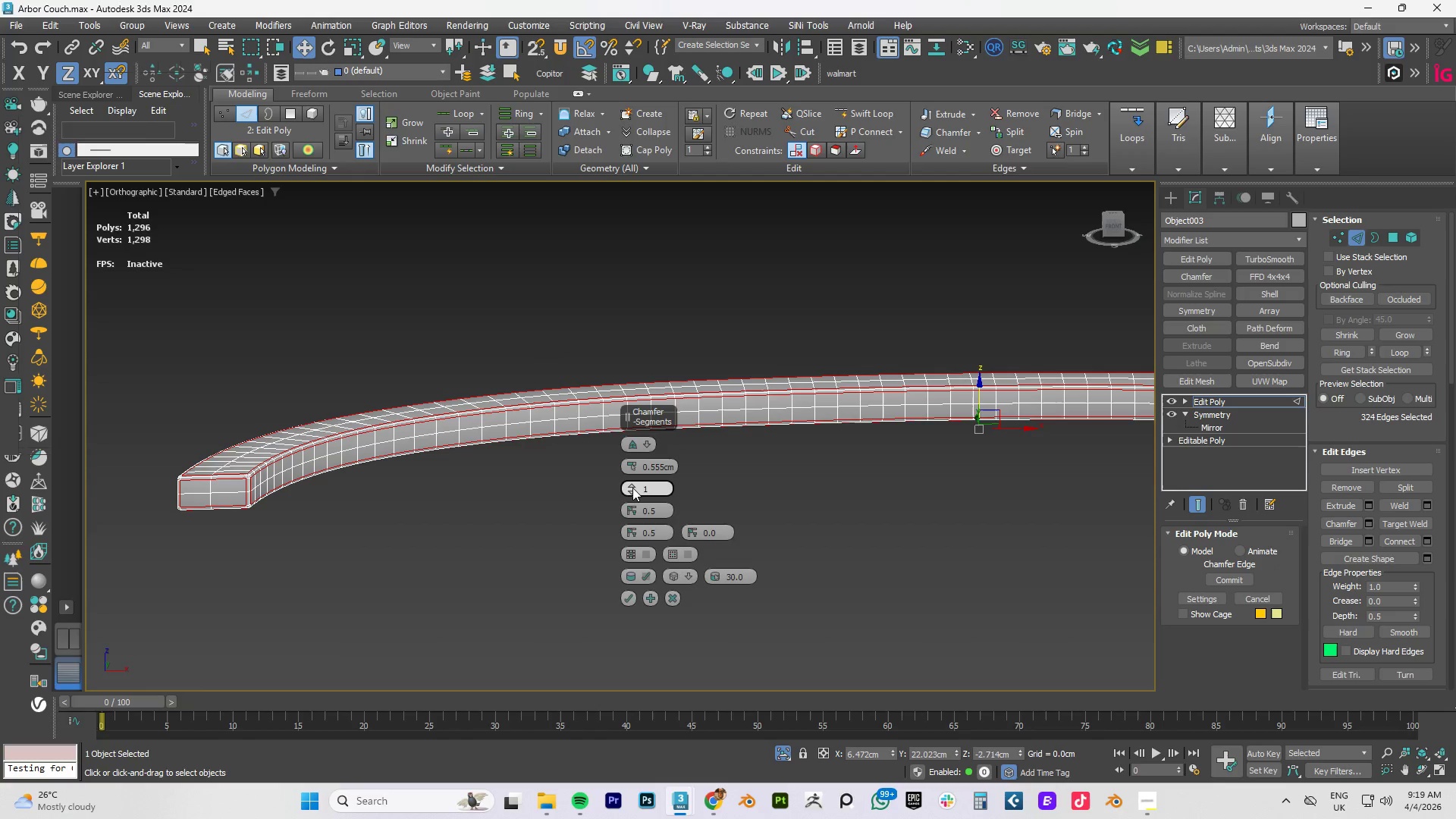 
left_click([632, 484])
 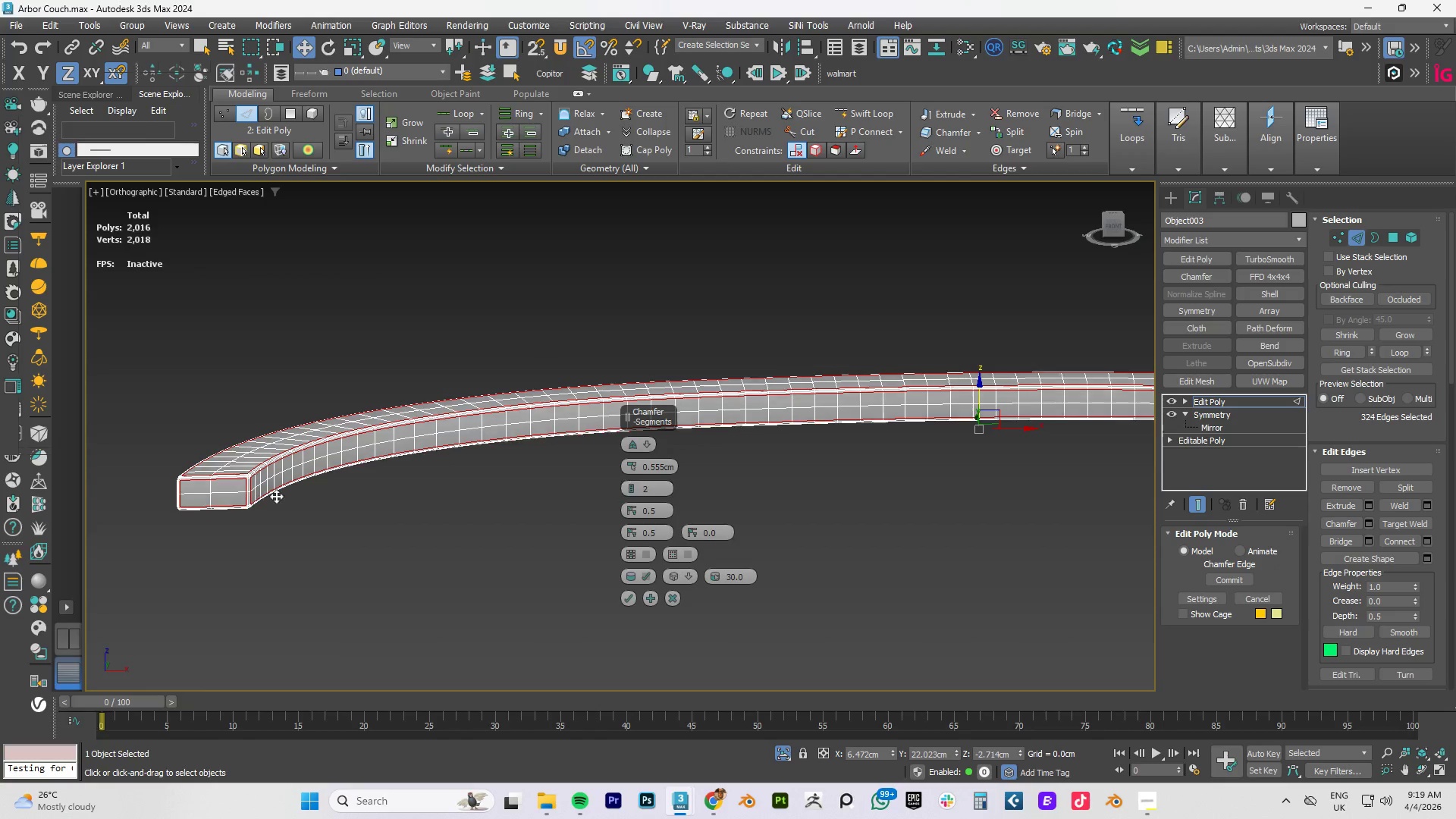 
scroll: coordinate [257, 503], scroll_direction: up, amount: 2.0
 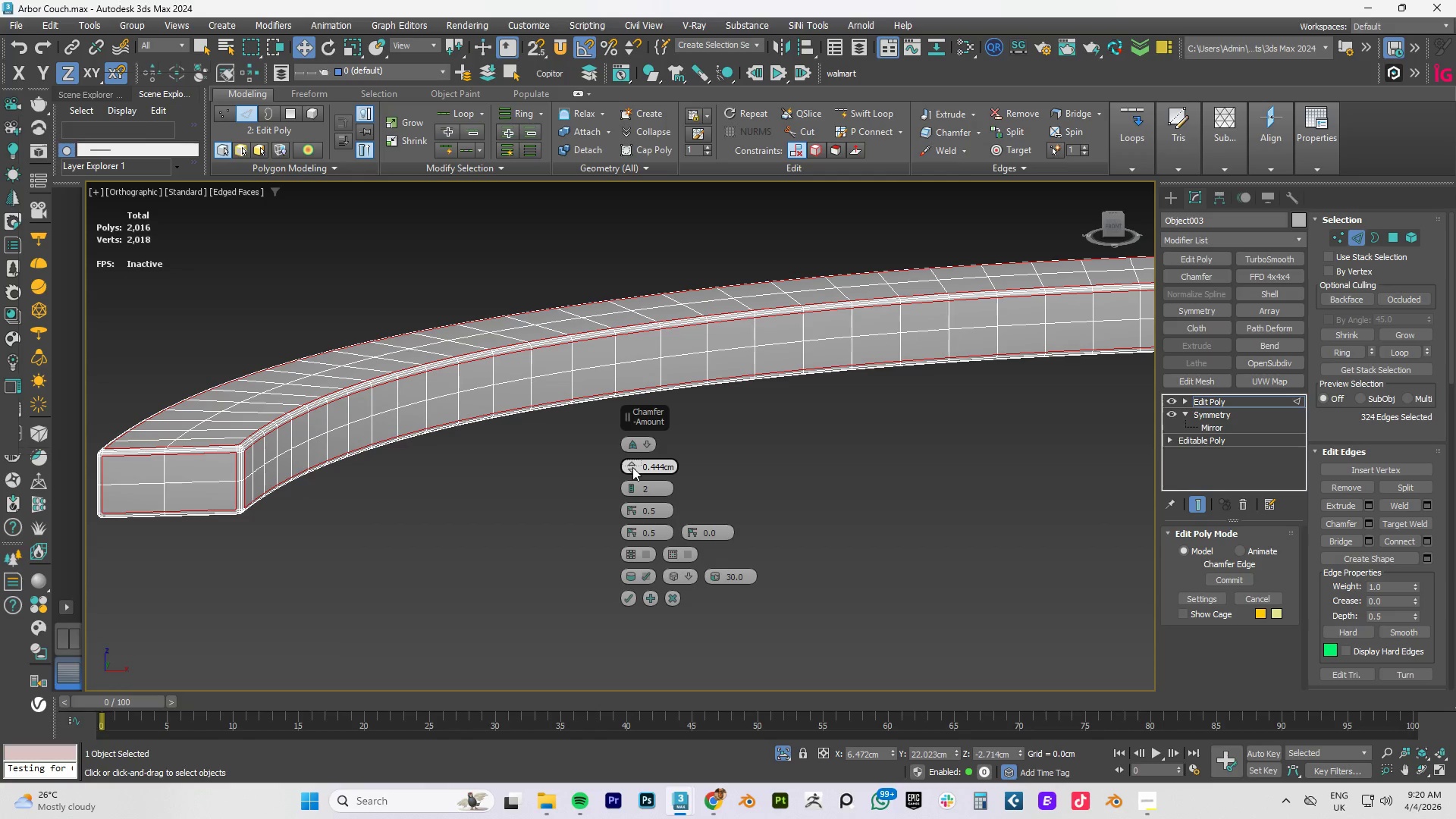 
wait(22.84)
 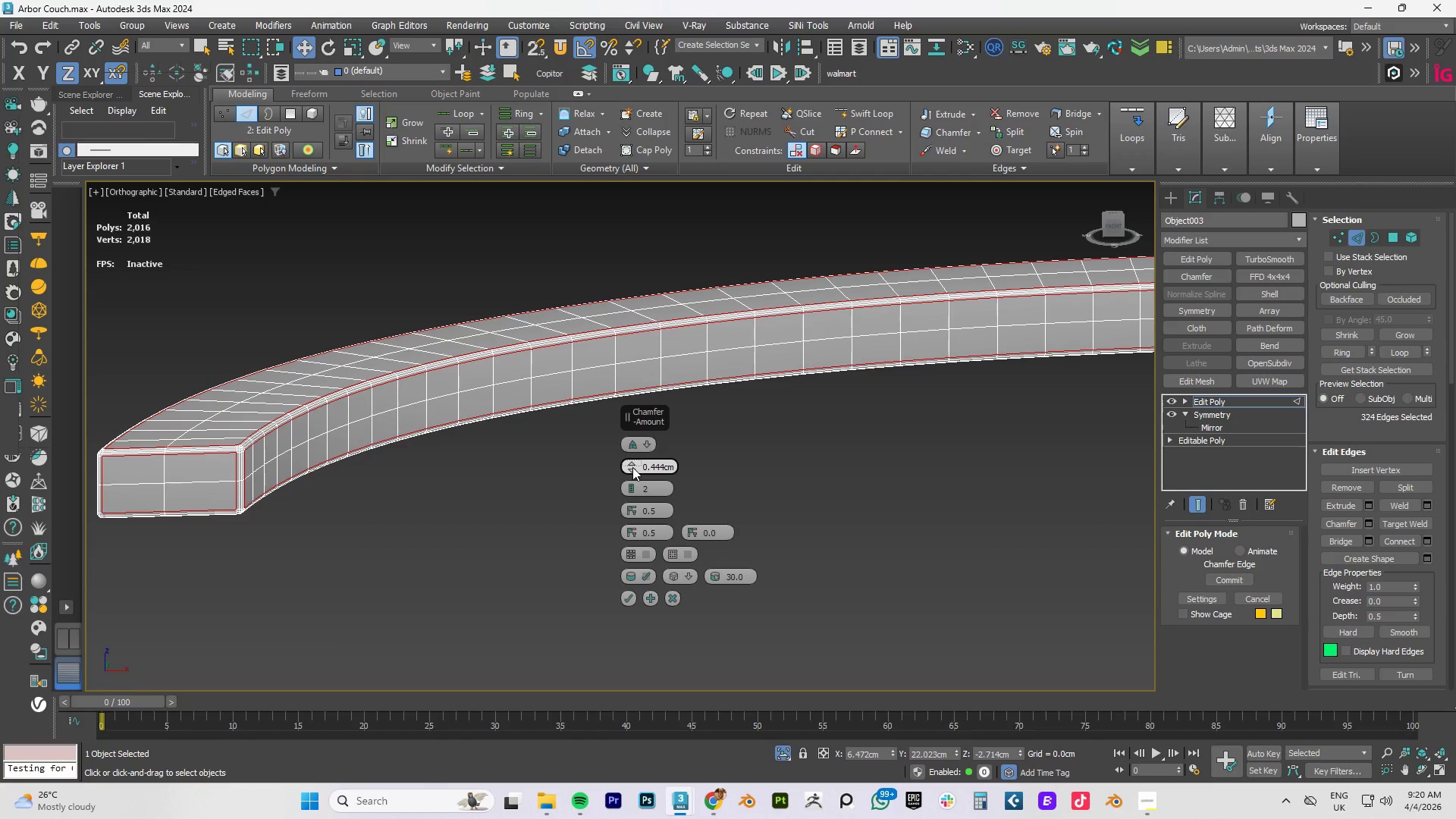 
left_click([679, 579])
 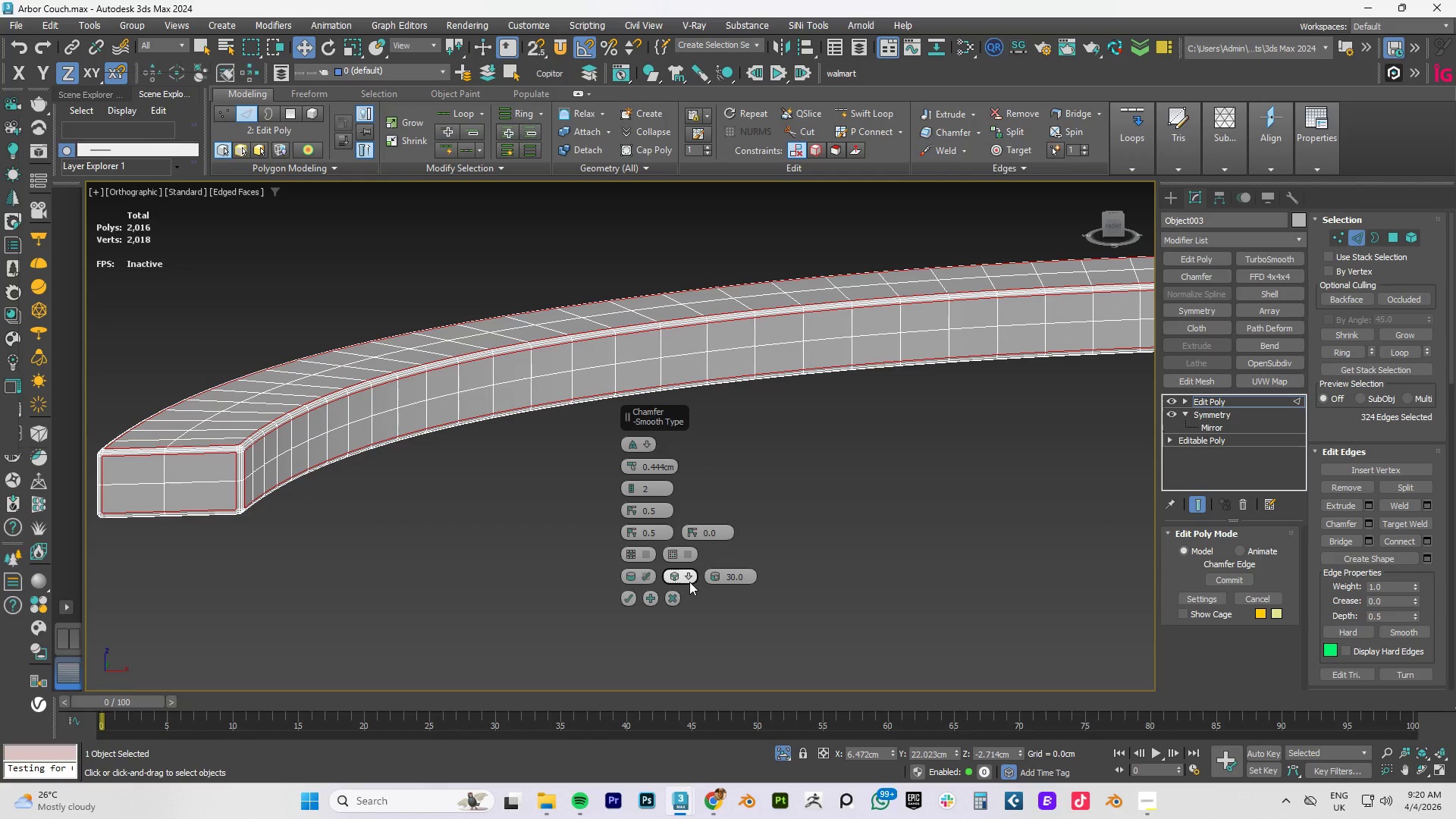 
left_click([689, 575])
 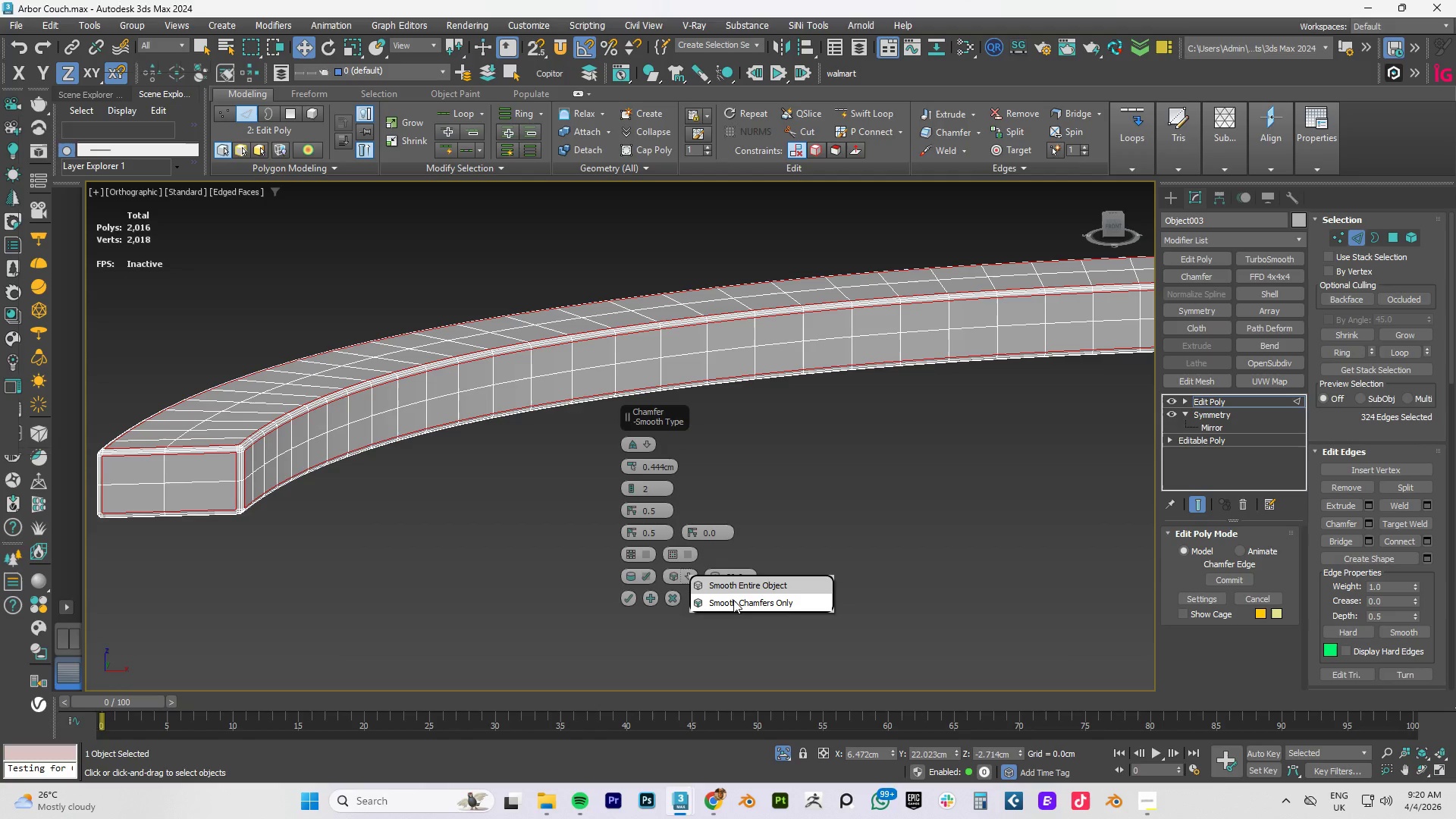 
left_click([735, 601])
 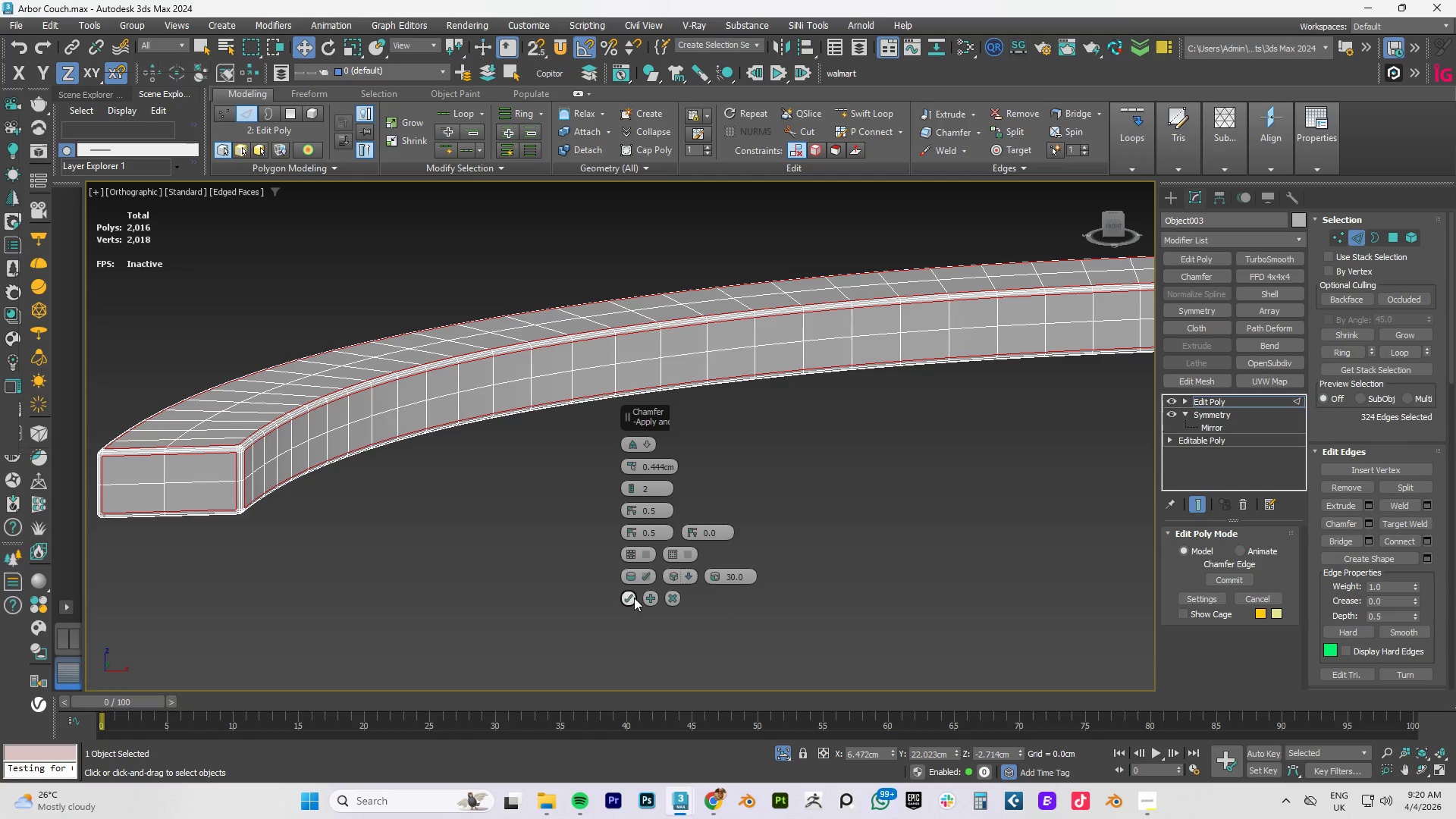 
left_click([628, 598])
 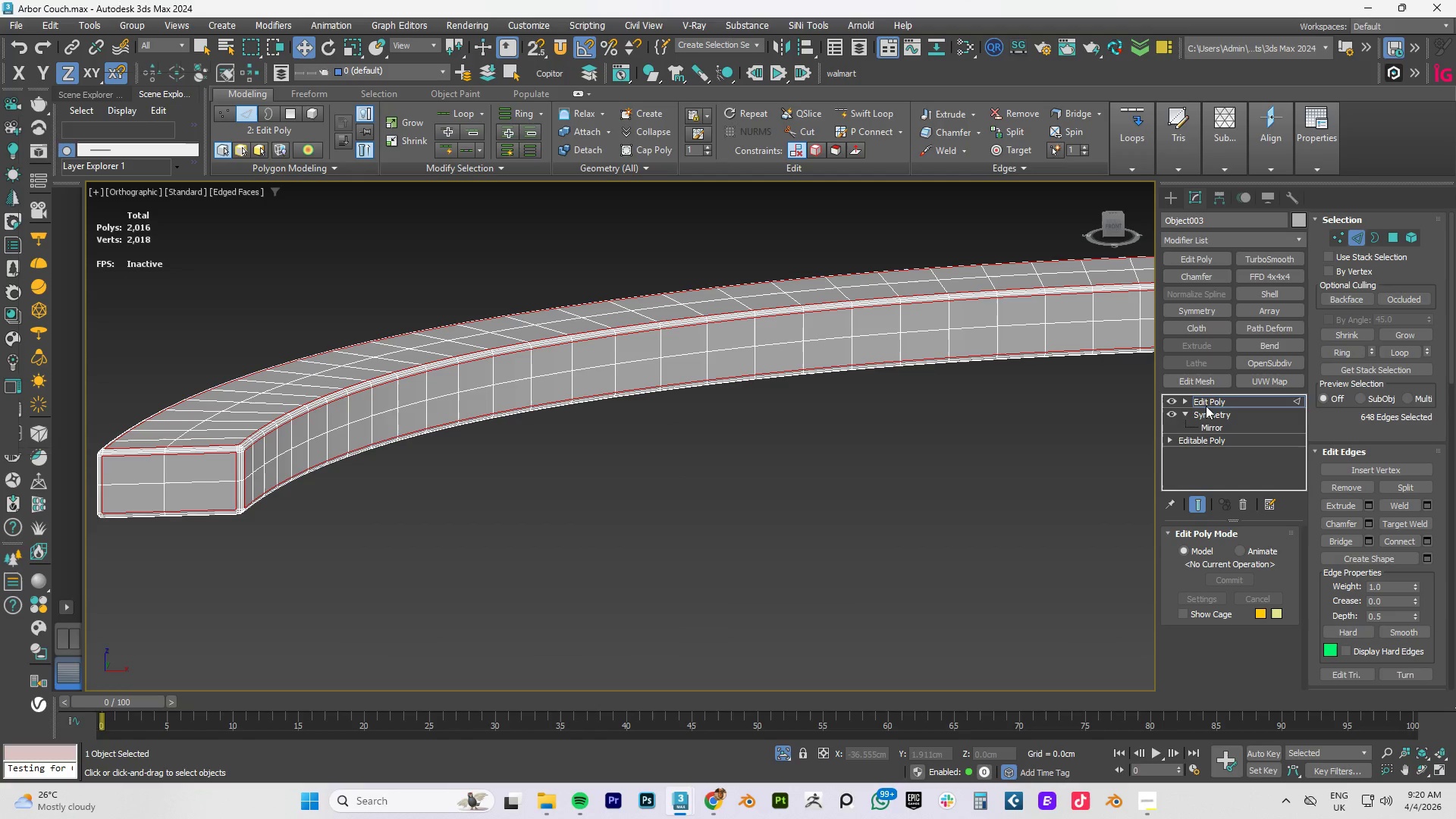 
left_click([1228, 400])
 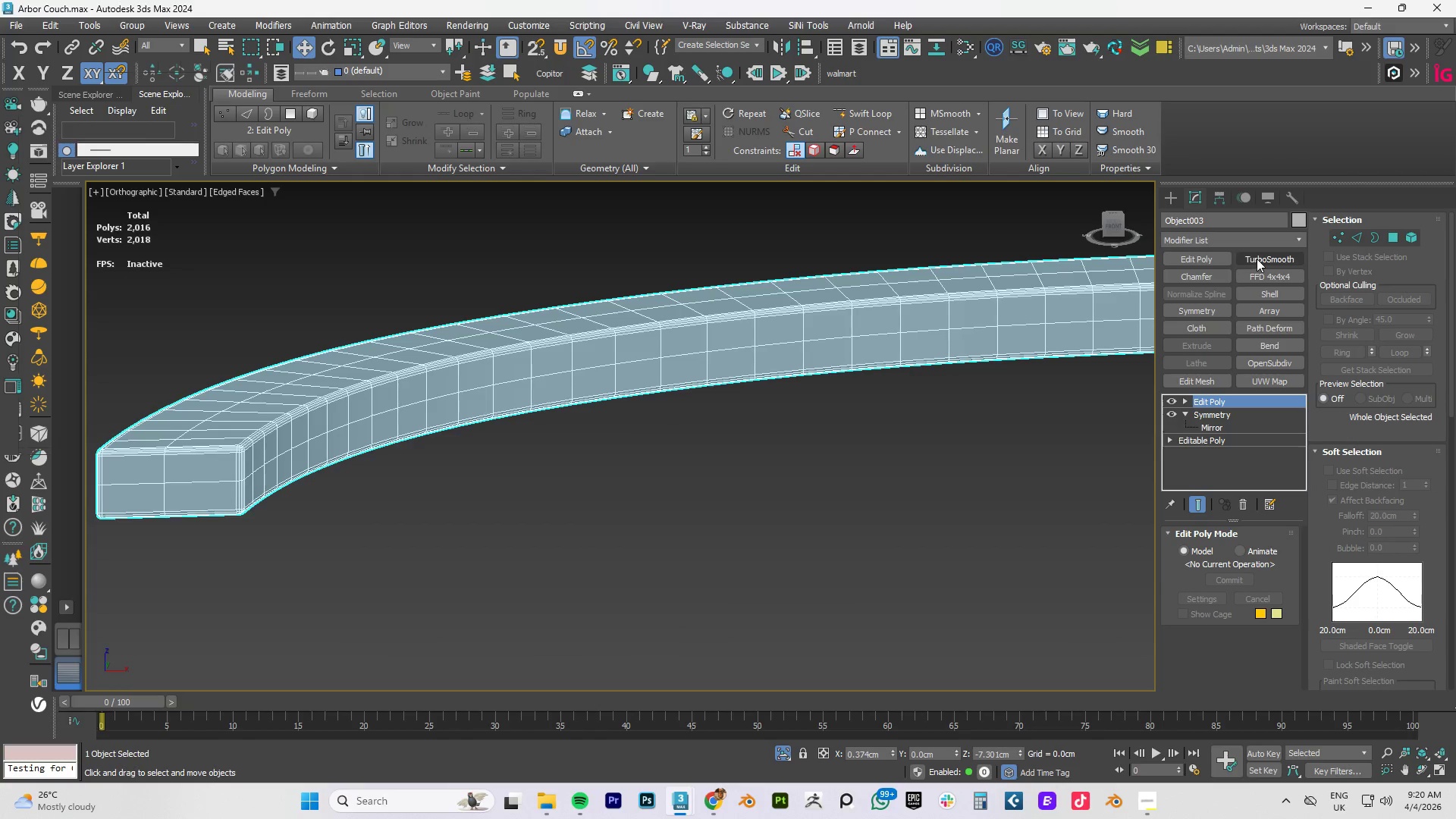 
left_click([1260, 257])
 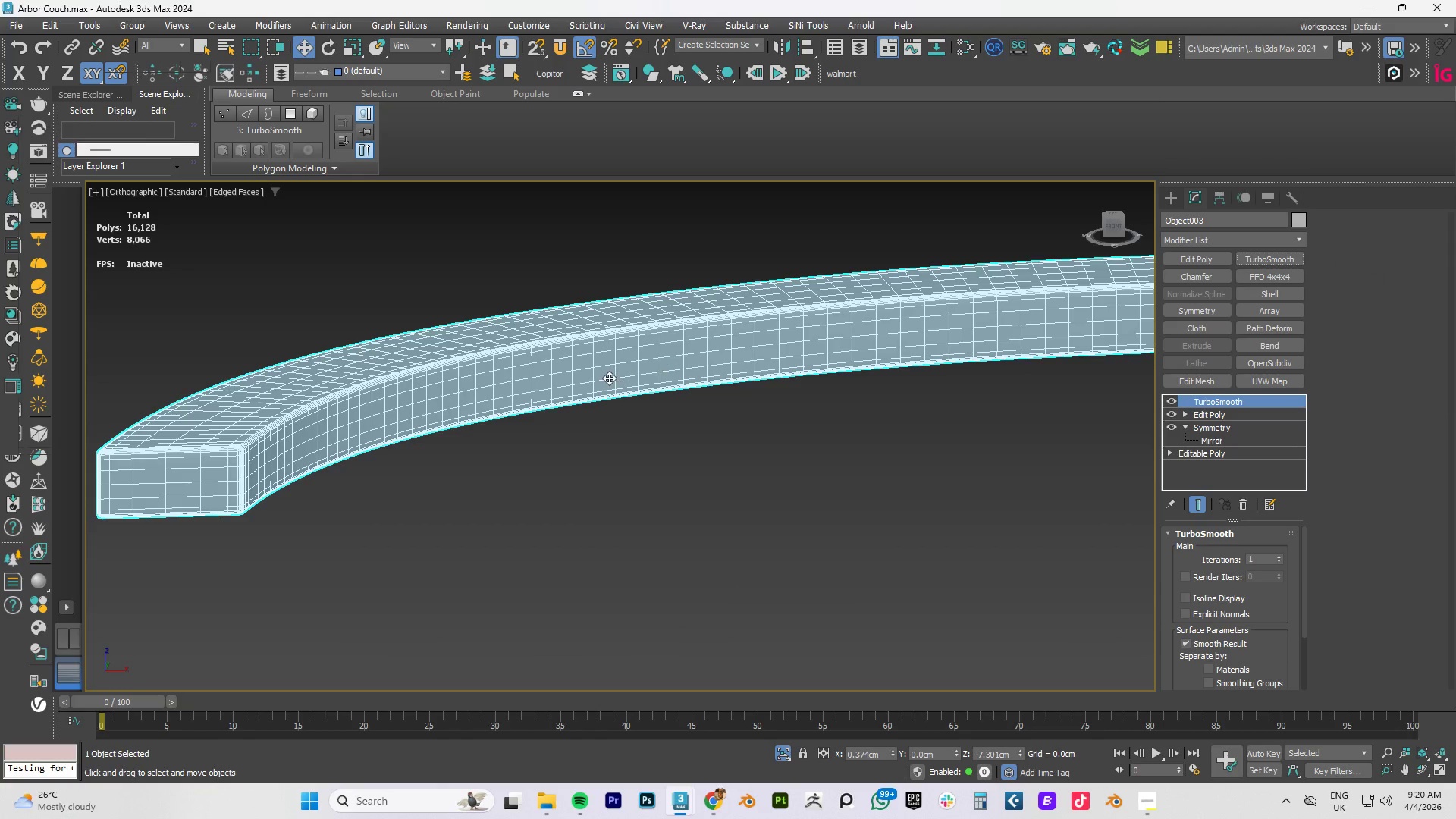 
key(F4)
 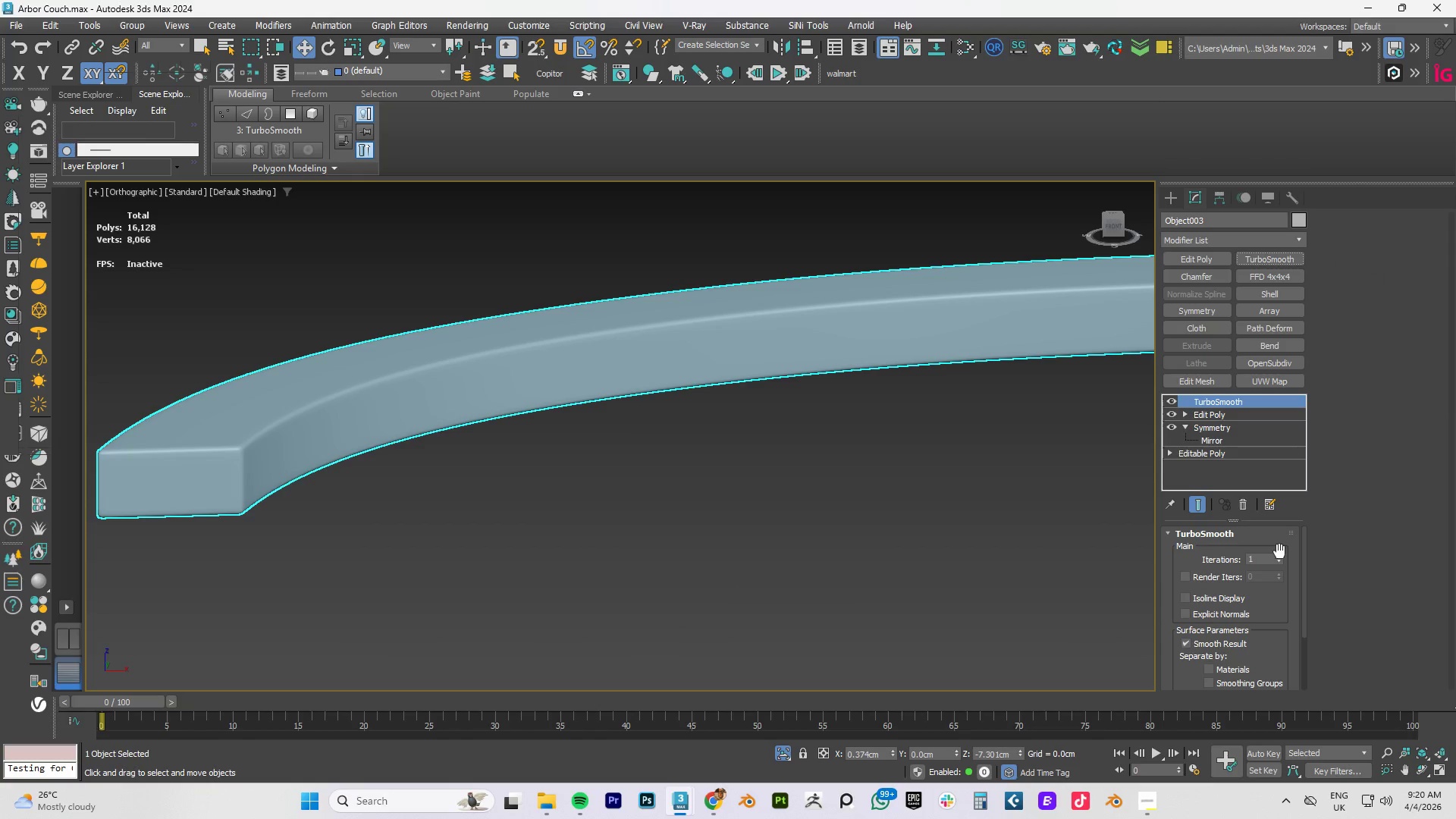 
left_click([1280, 555])
 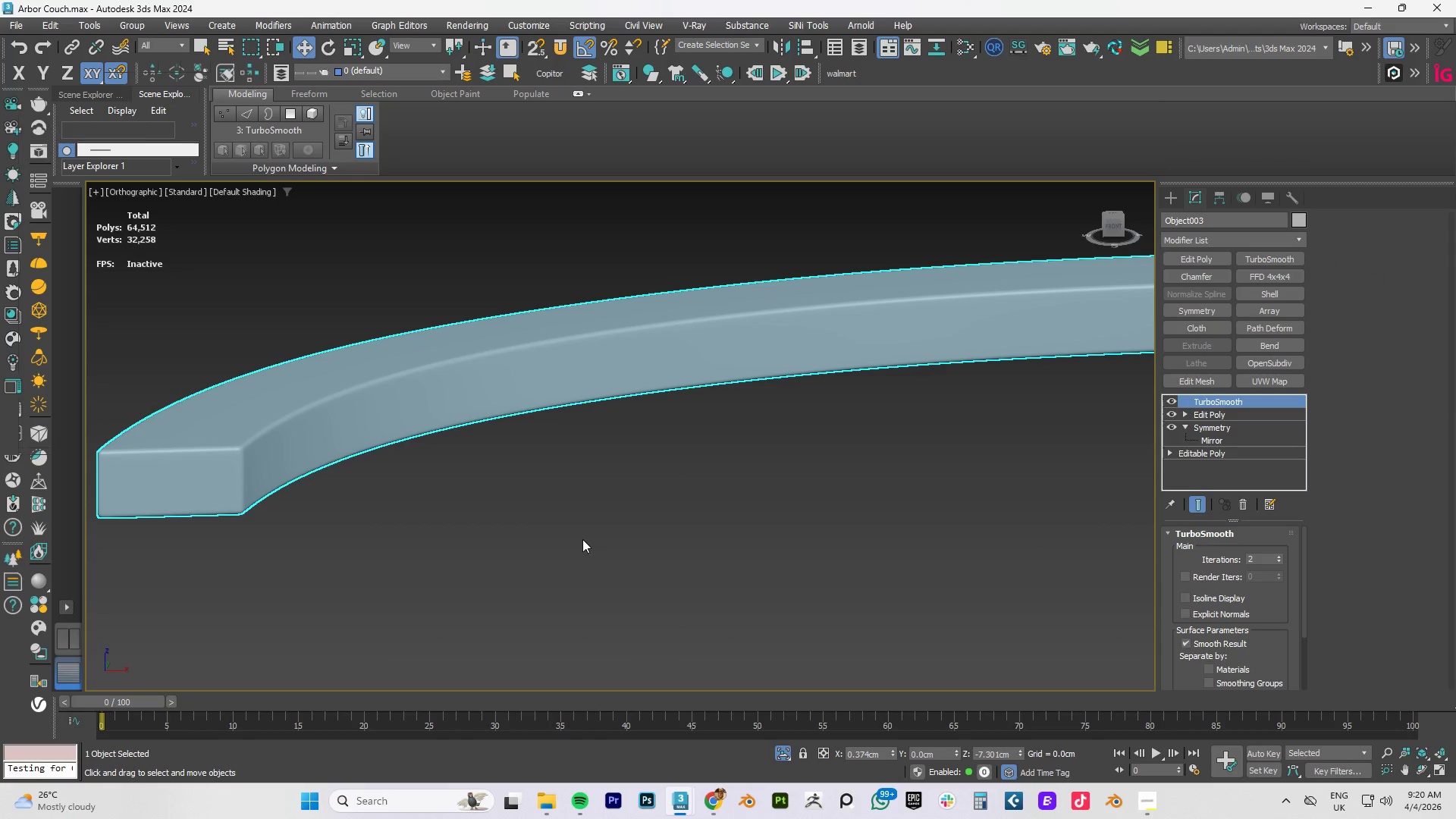 
scroll: coordinate [582, 538], scroll_direction: down, amount: 3.0
 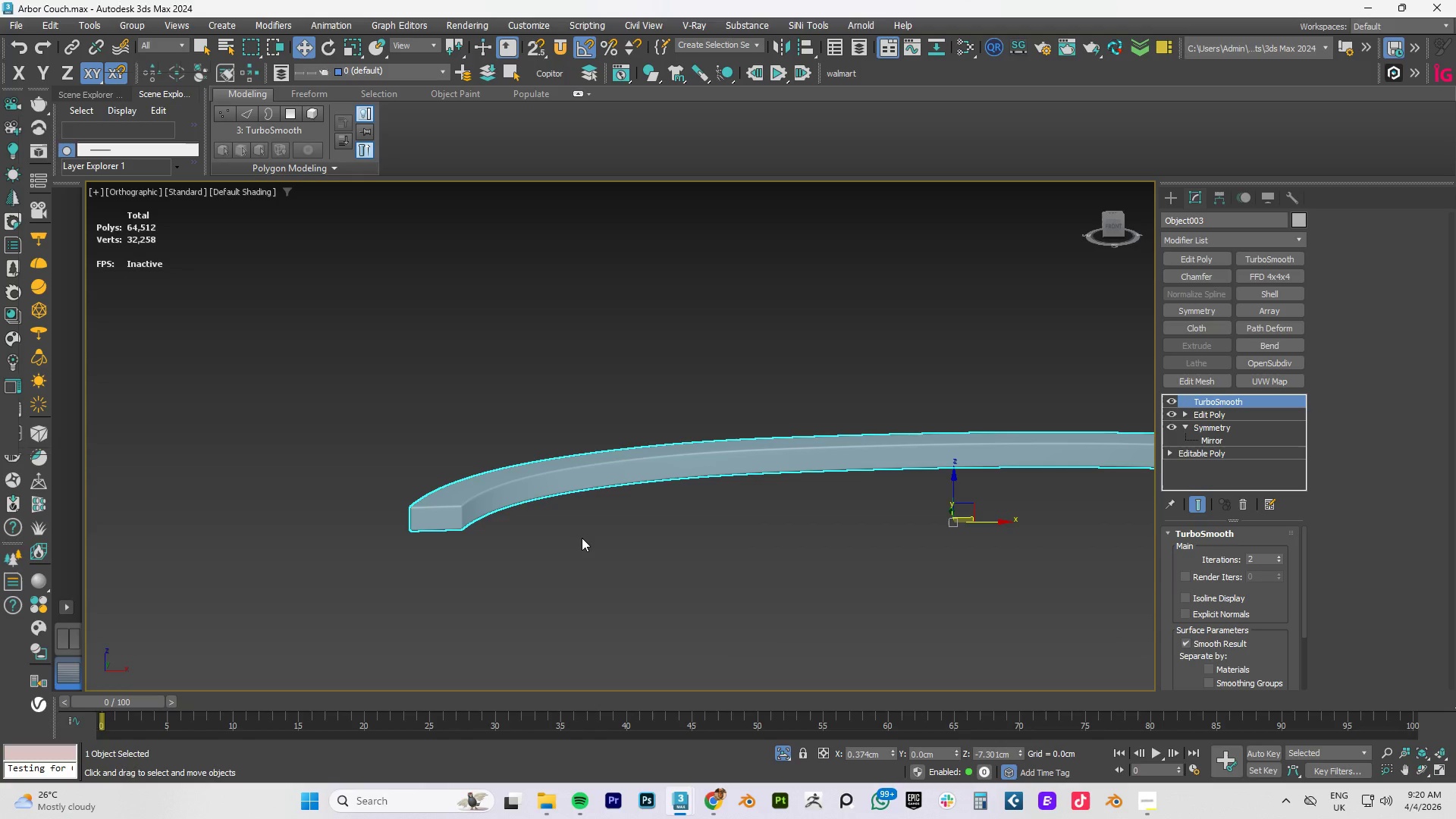 
wait(9.17)
 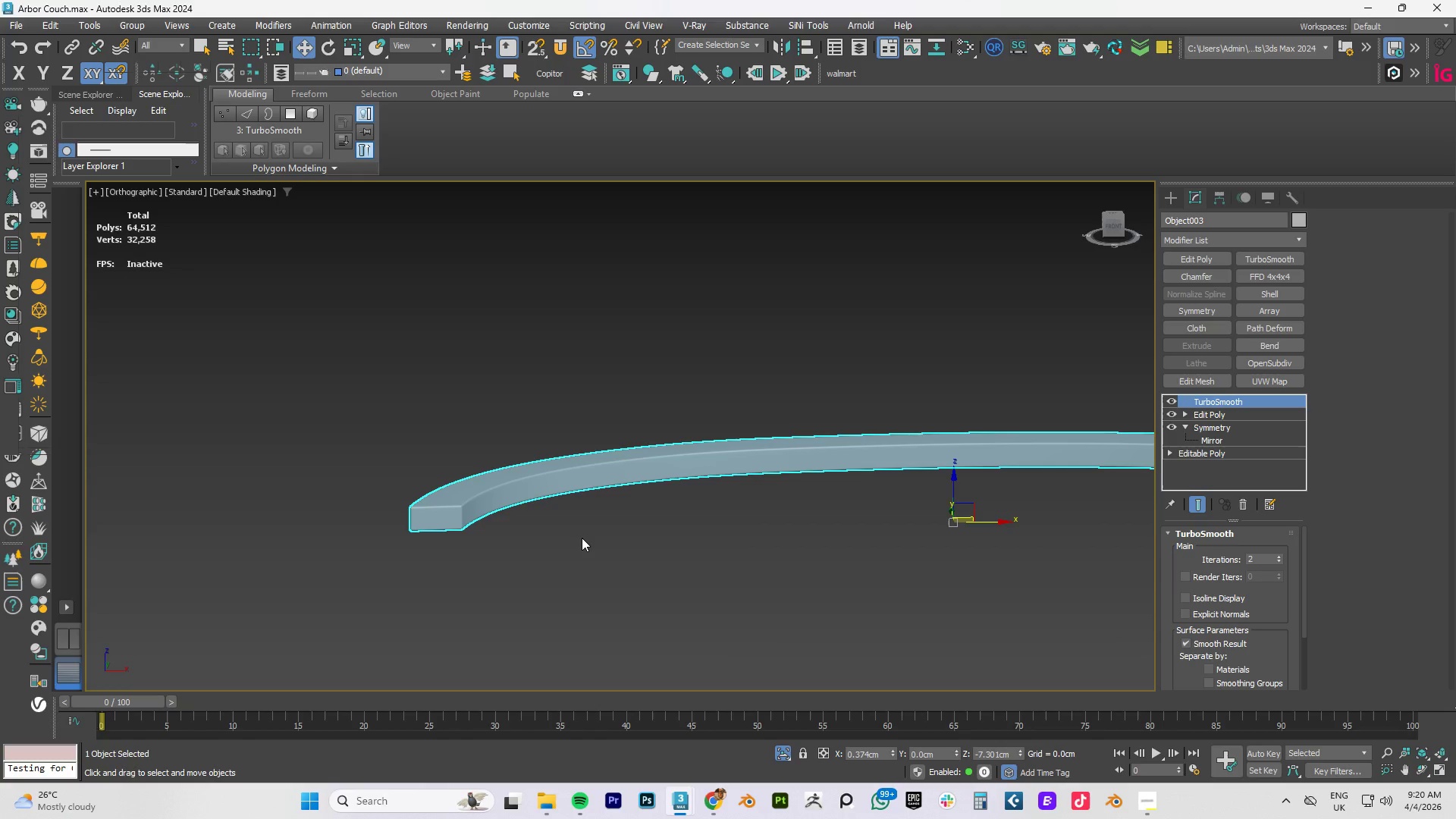 
scroll: coordinate [560, 542], scroll_direction: down, amount: 2.0
 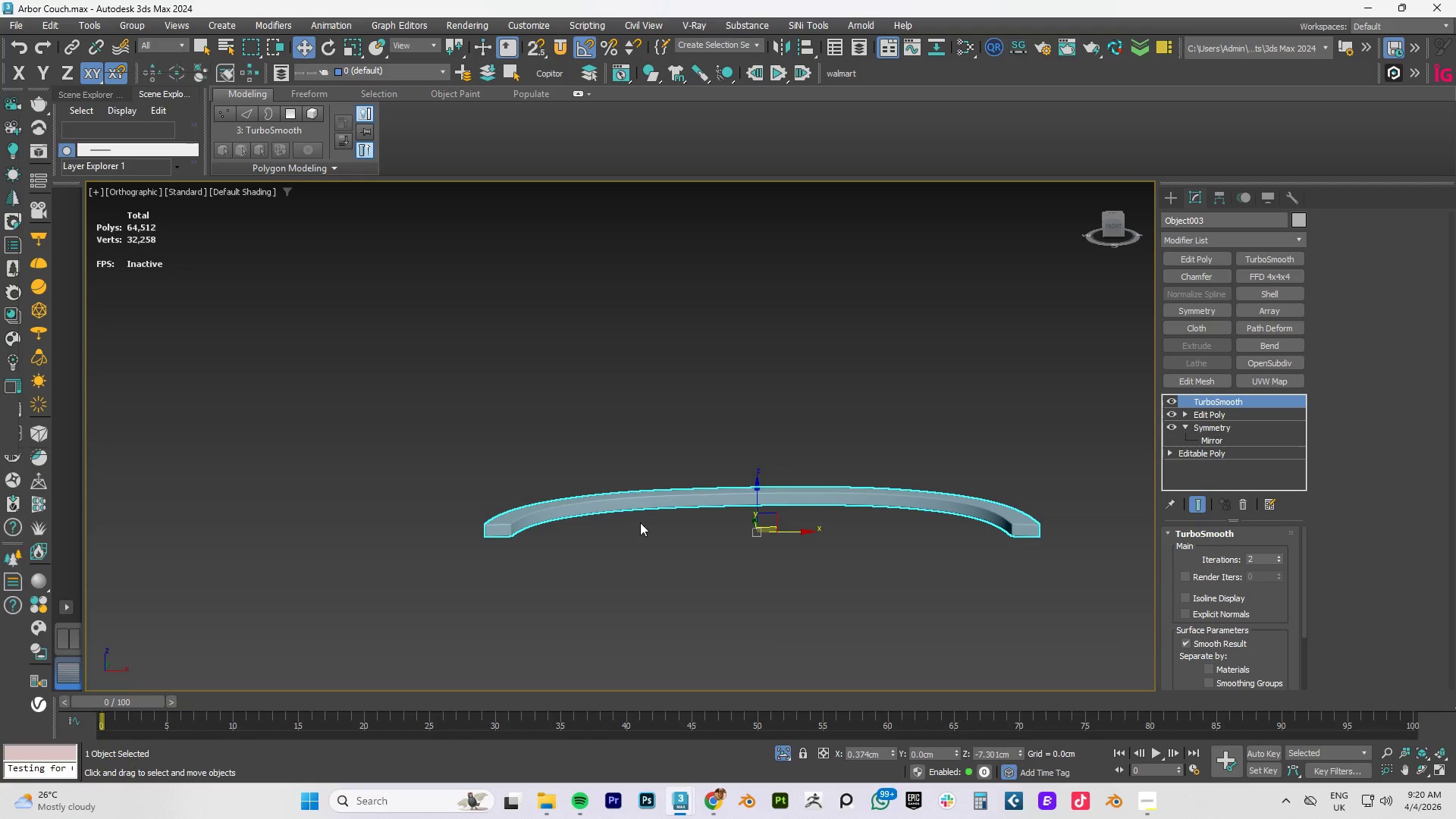 
hold_key(key=AltLeft, duration=1.5)
 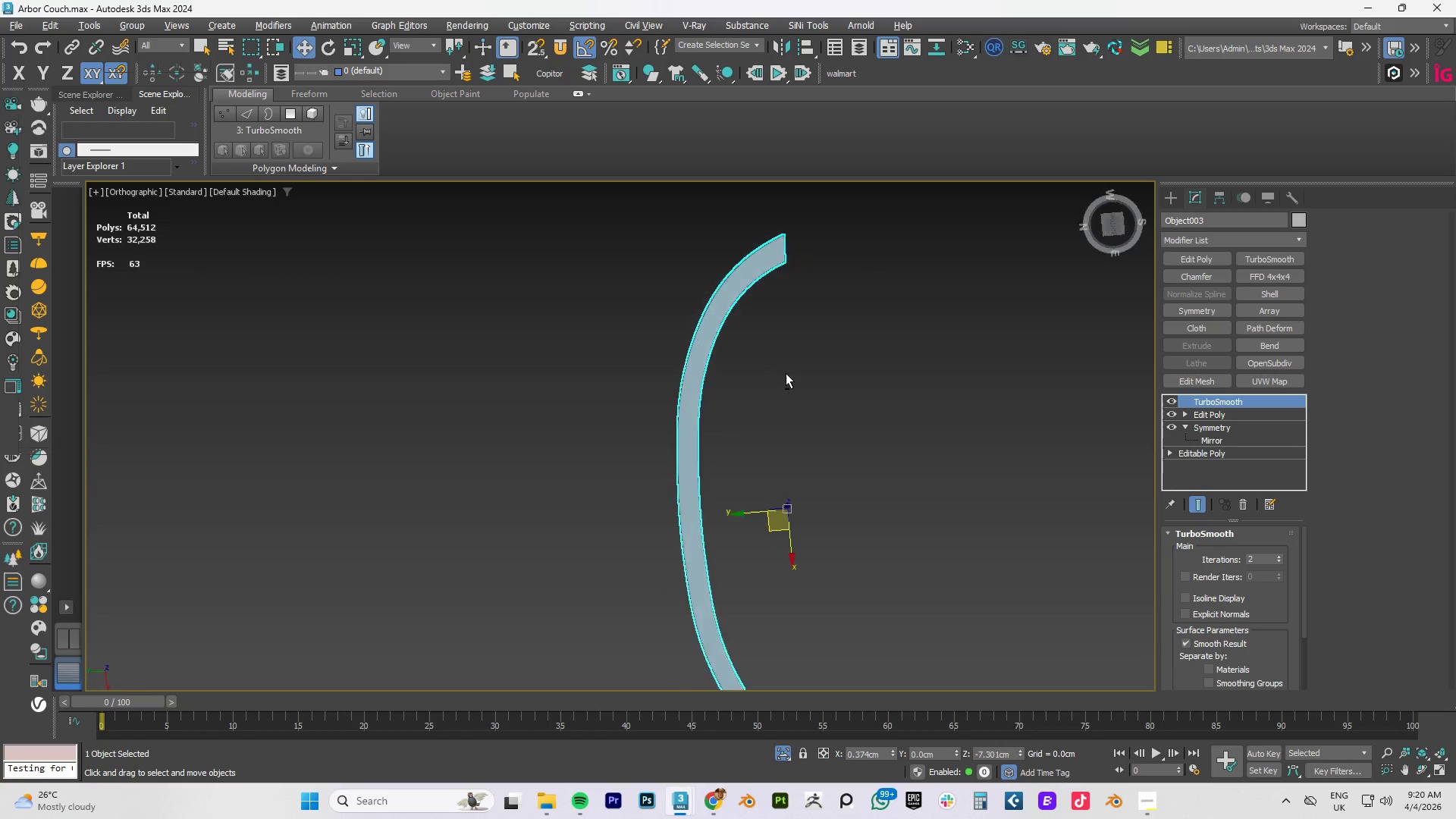 
hold_key(key=AltLeft, duration=1.52)
 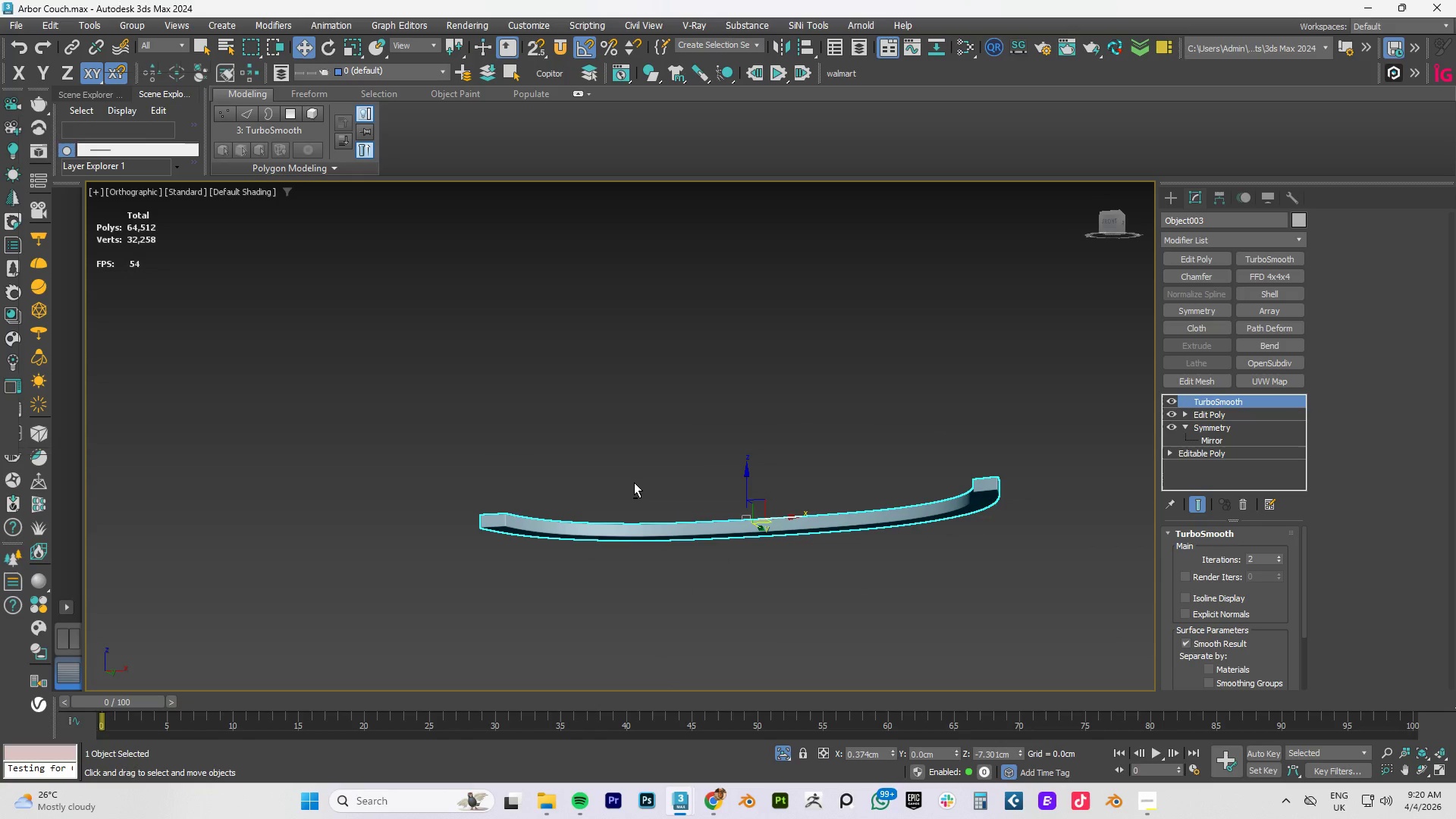 
hold_key(key=AltLeft, duration=0.47)
 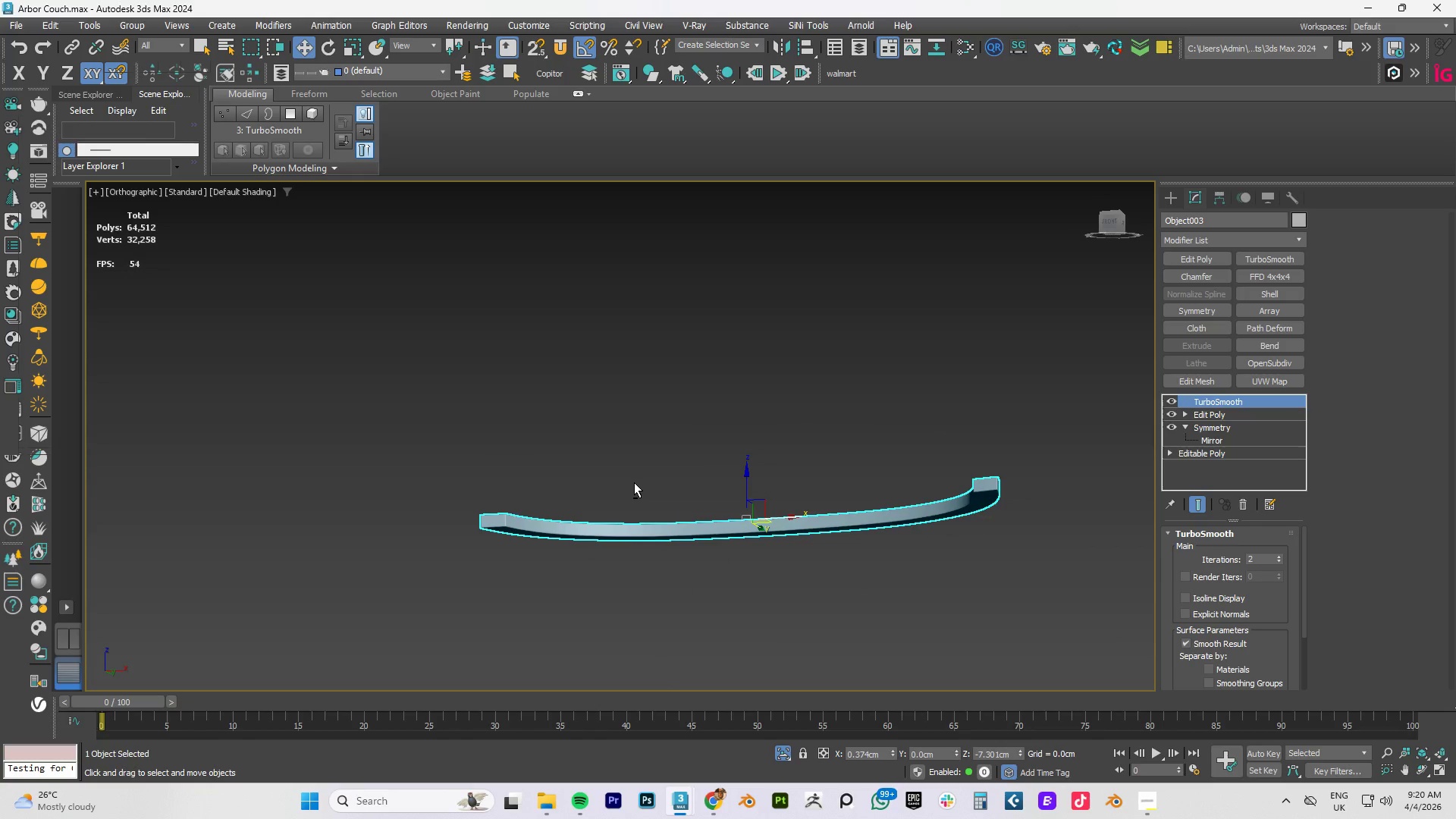 
type(fzq)
 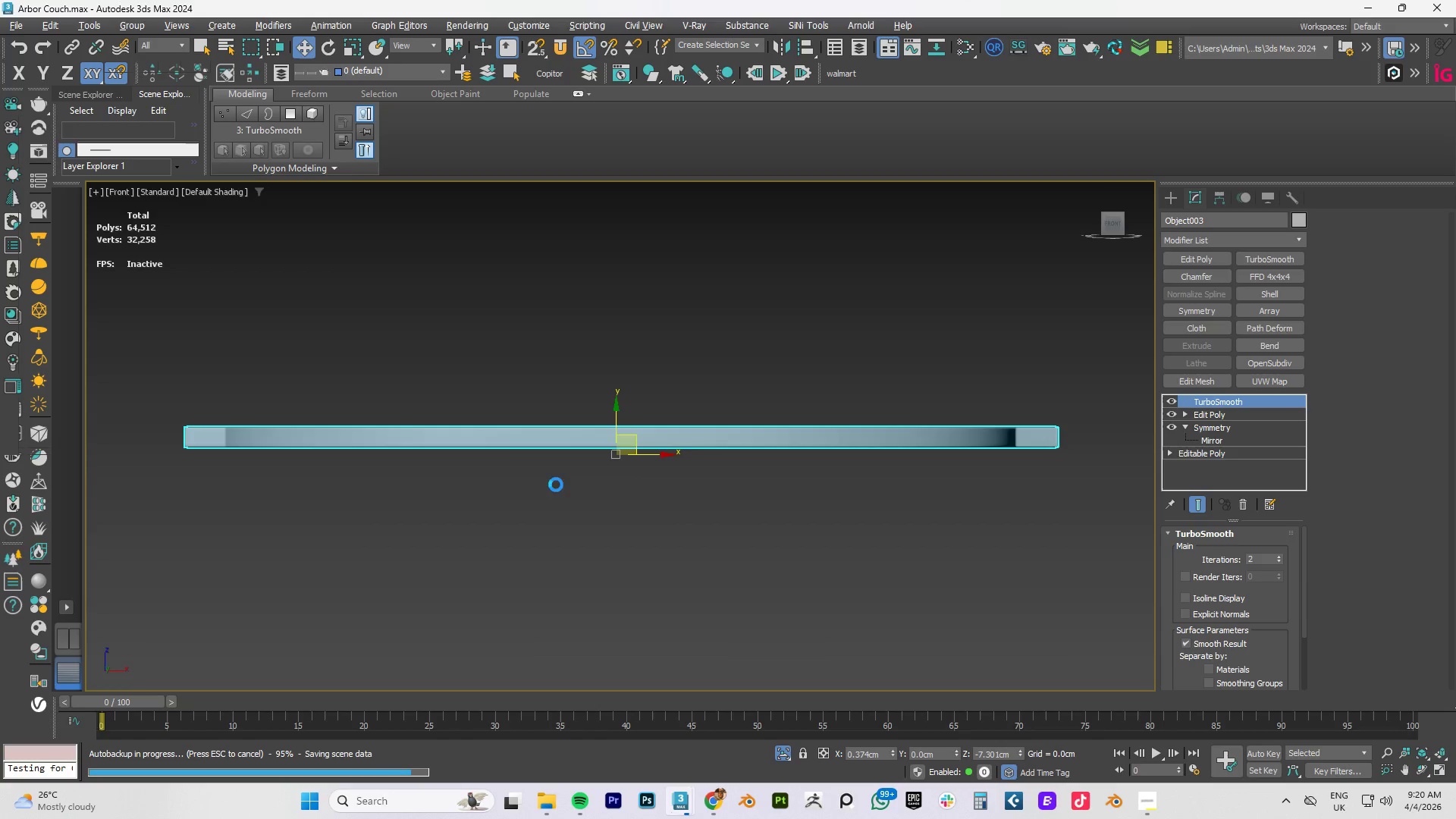 
hold_key(key=AltLeft, duration=1.52)
 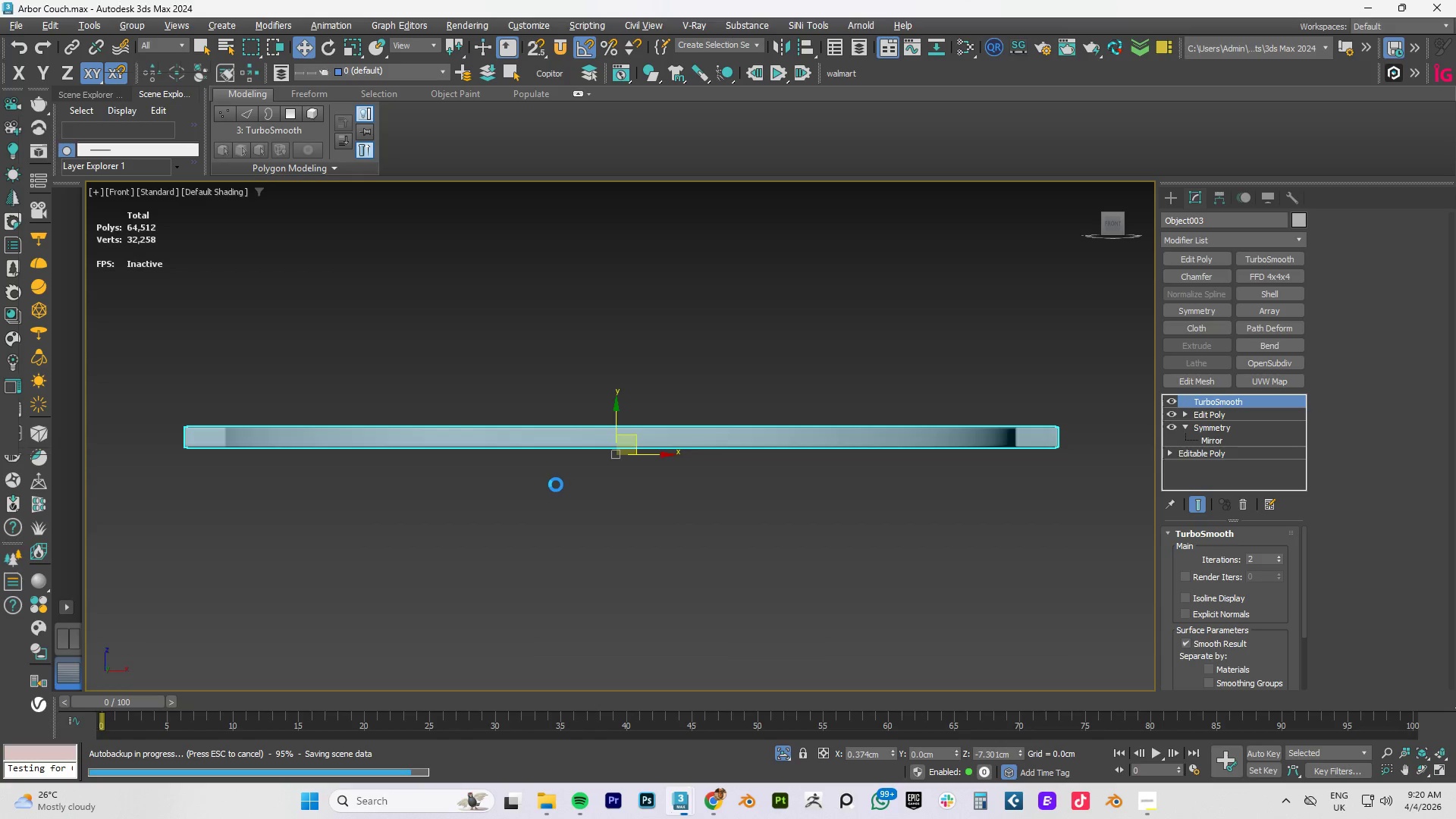 
hold_key(key=AltLeft, duration=1.39)
 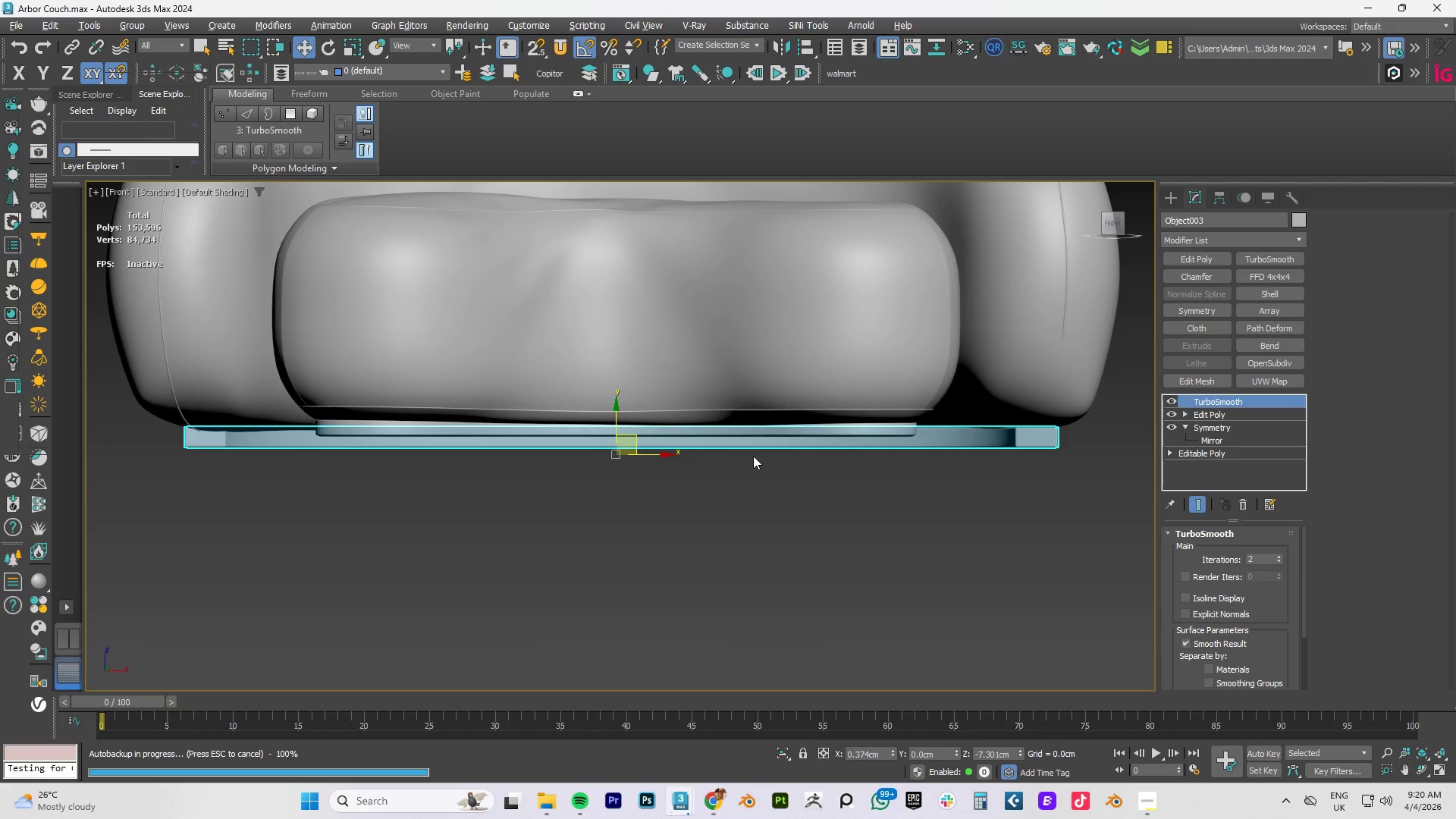 
scroll: coordinate [753, 456], scroll_direction: down, amount: 1.0
 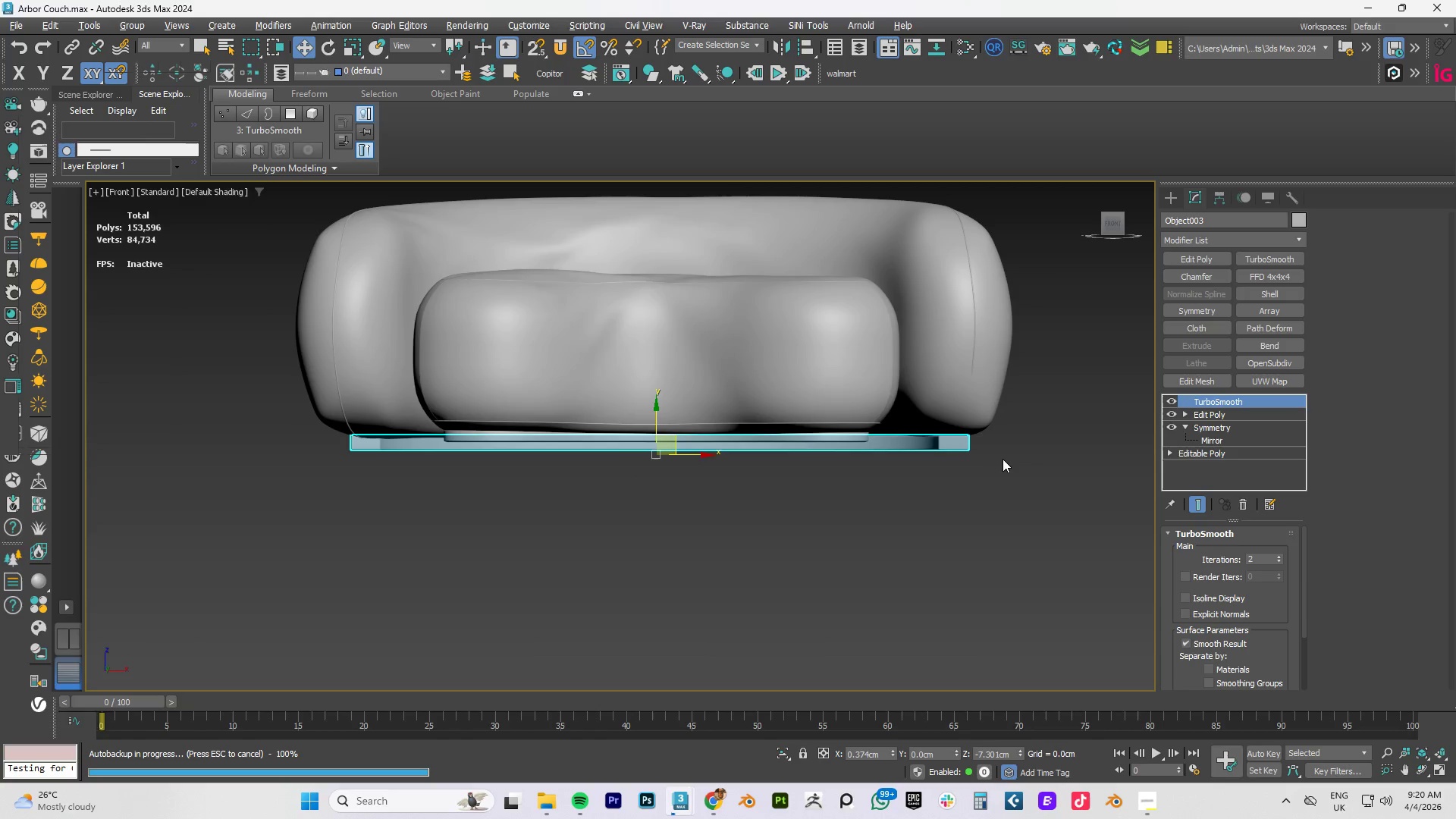 
left_click([1007, 466])
 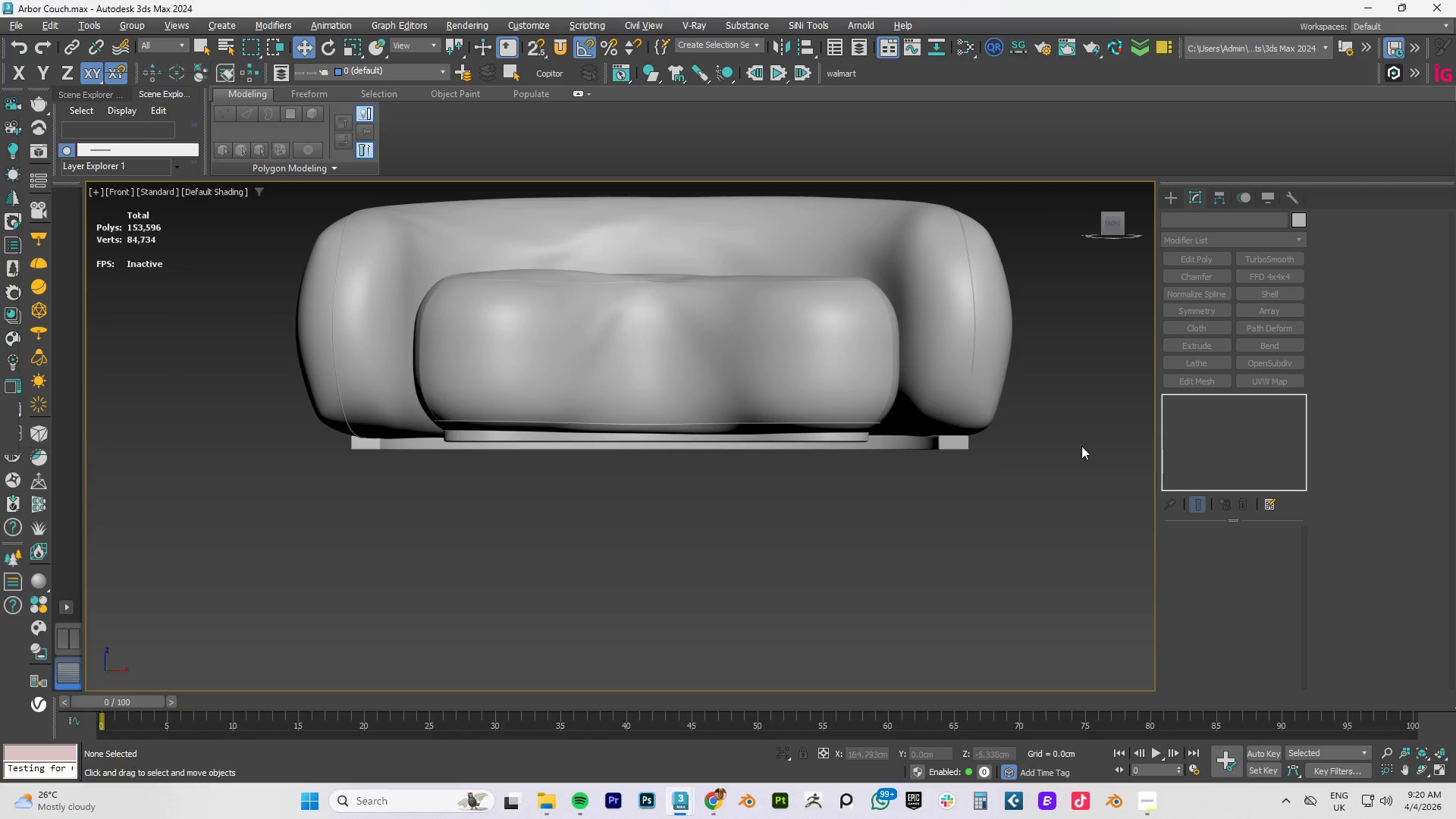 
key(Alt+AltLeft)
 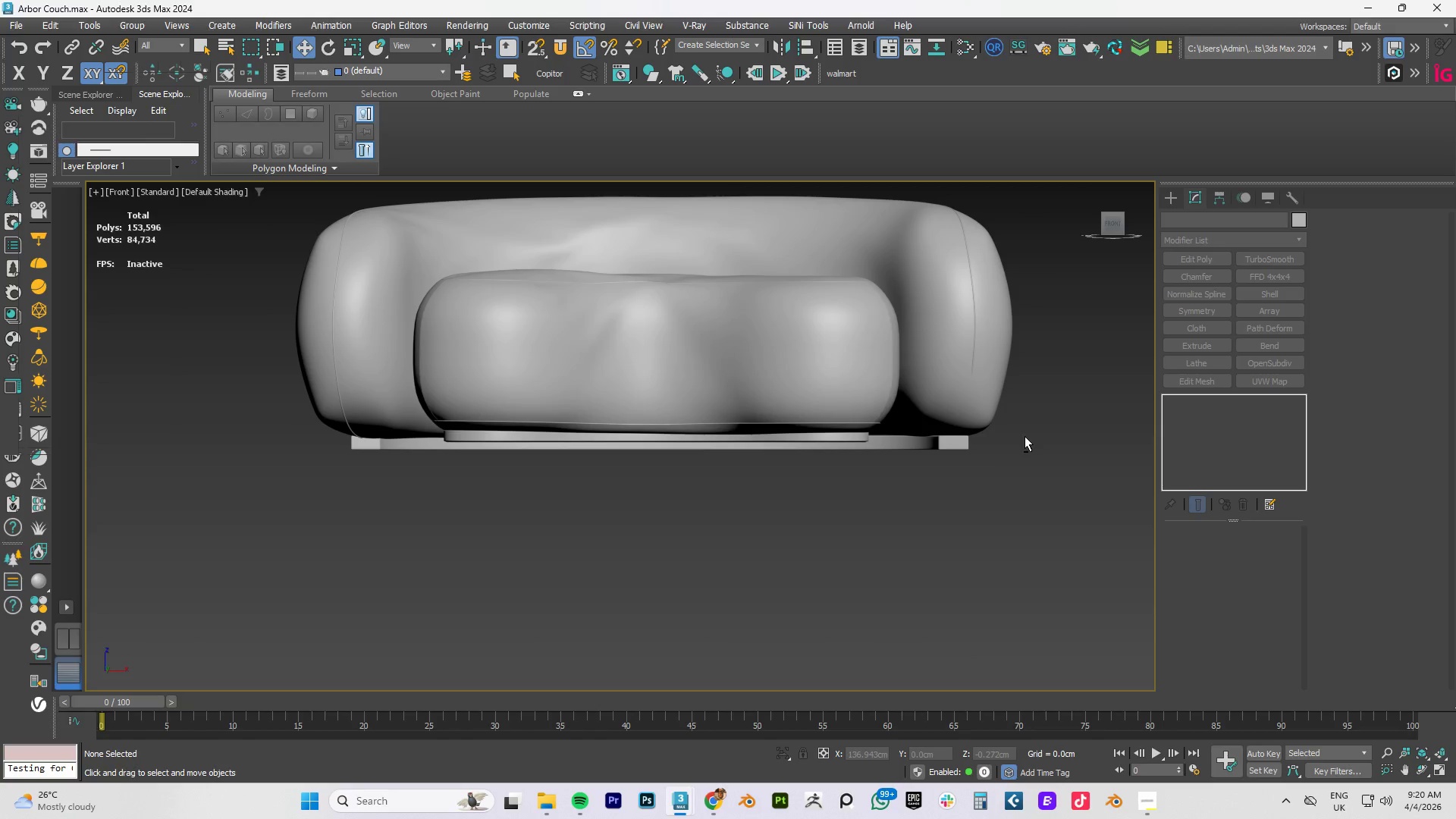 
hold_key(key=AltLeft, duration=1.51)
 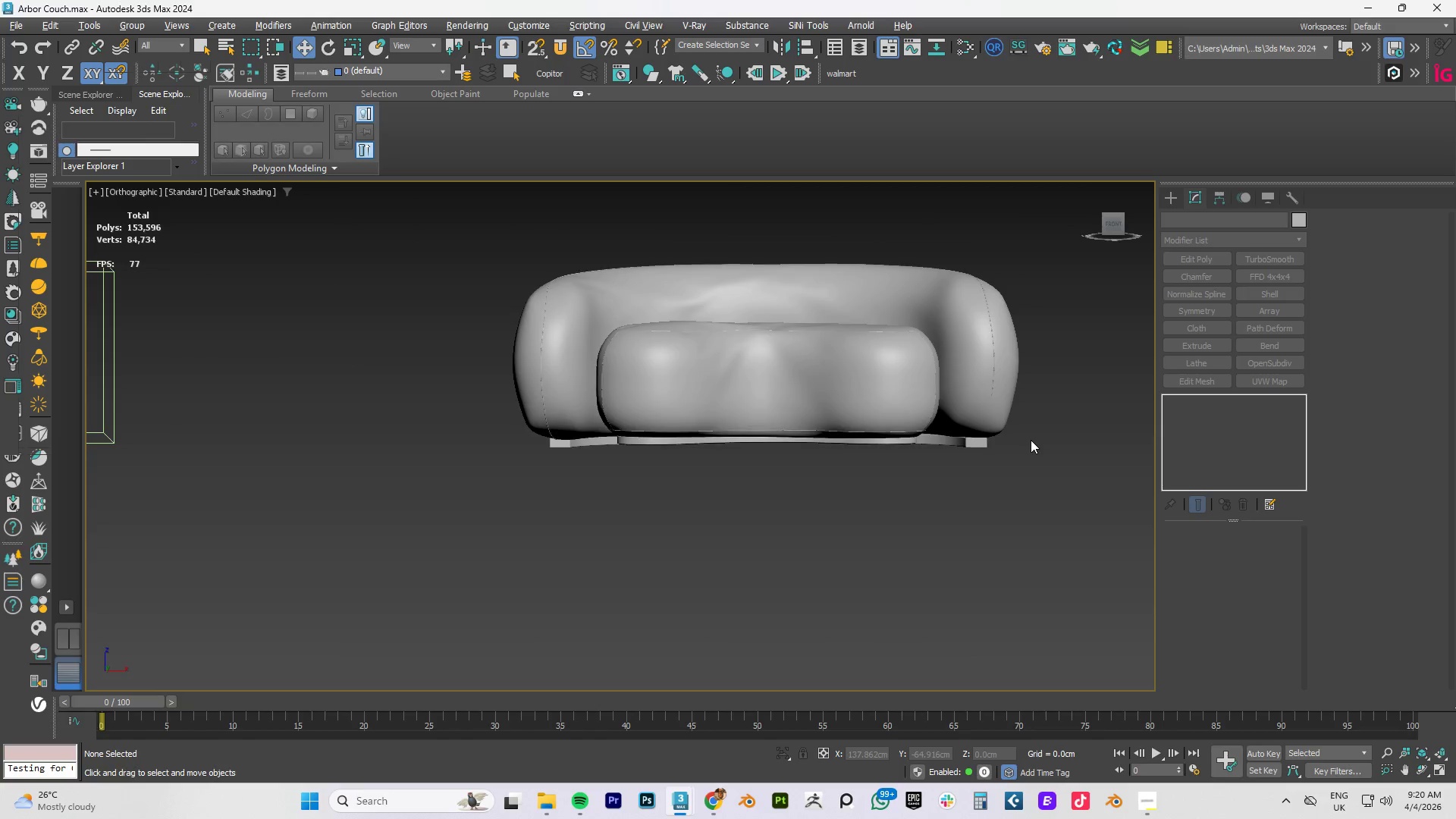 
scroll: coordinate [1025, 436], scroll_direction: down, amount: 1.0
 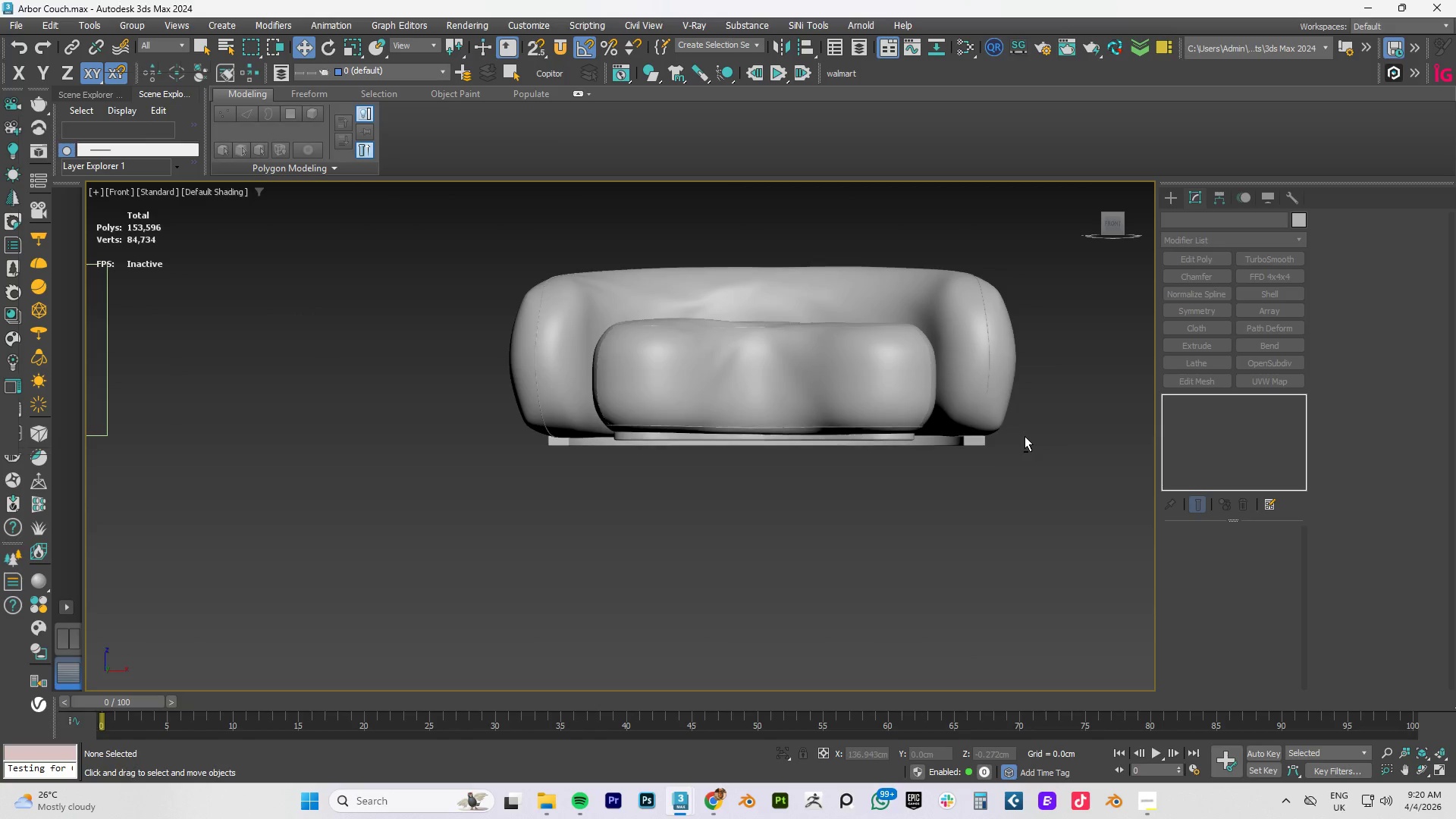 
hold_key(key=AltLeft, duration=0.62)
 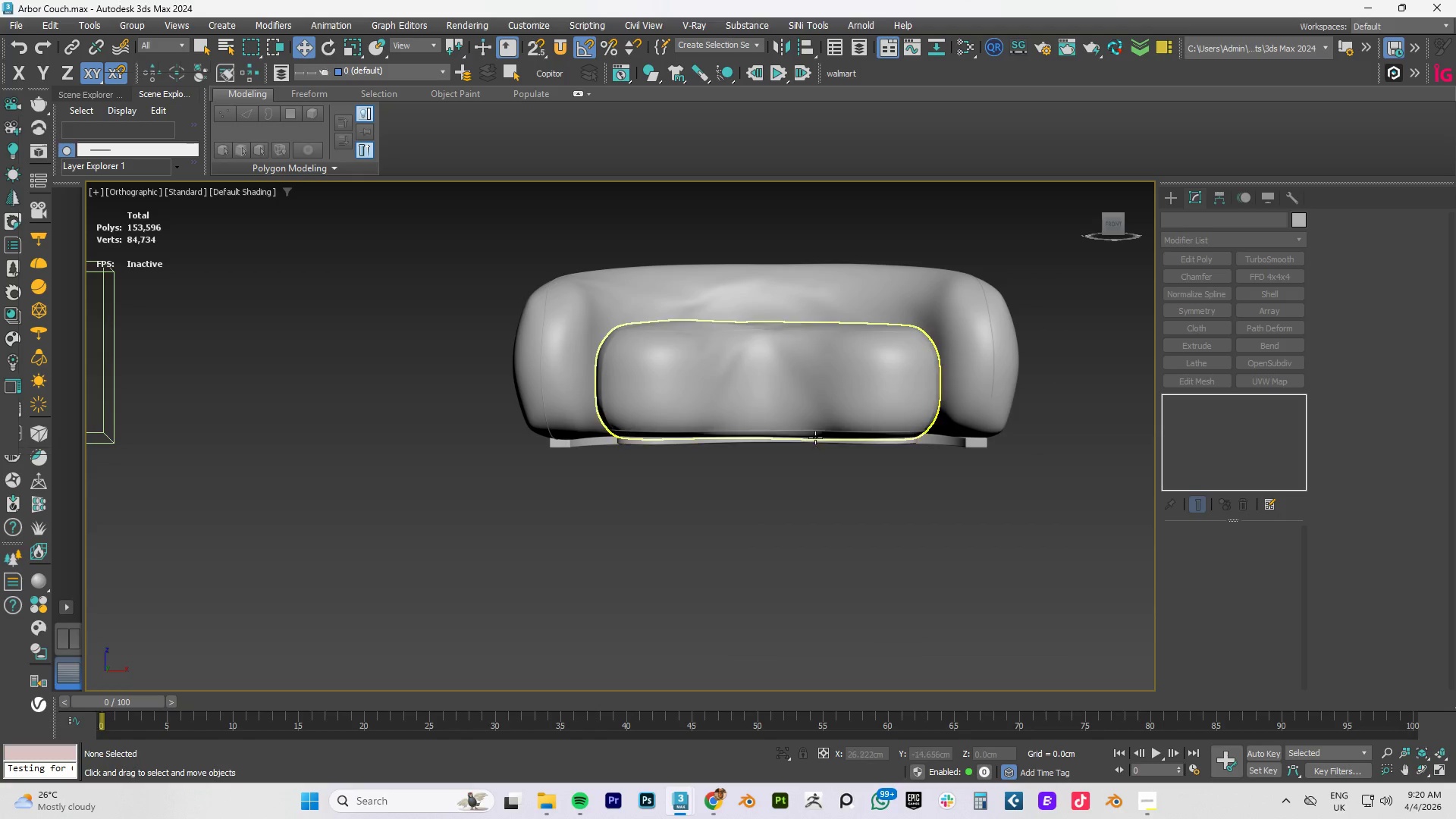 
scroll: coordinate [743, 435], scroll_direction: down, amount: 2.0
 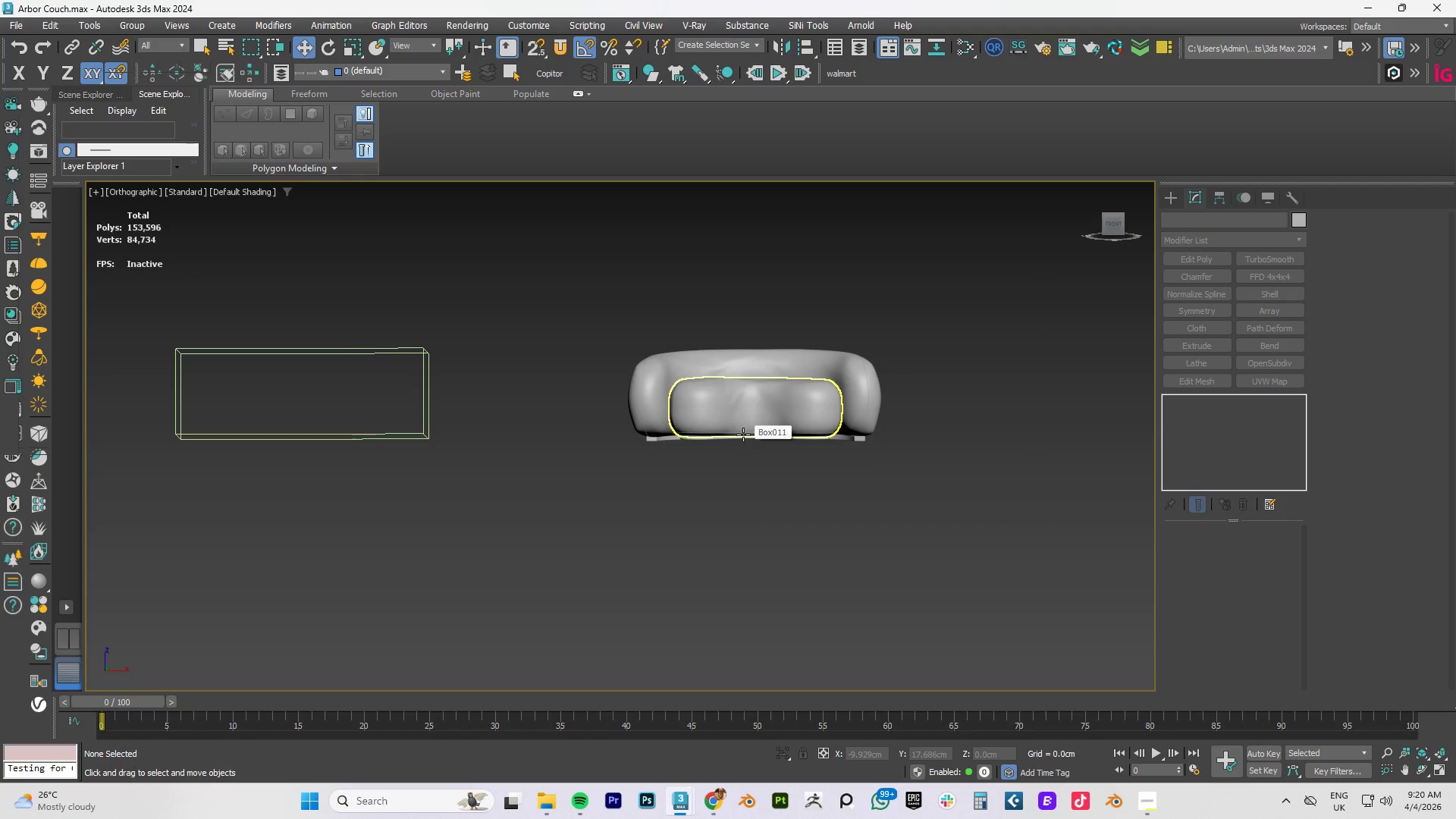 
hold_key(key=AltLeft, duration=1.5)
 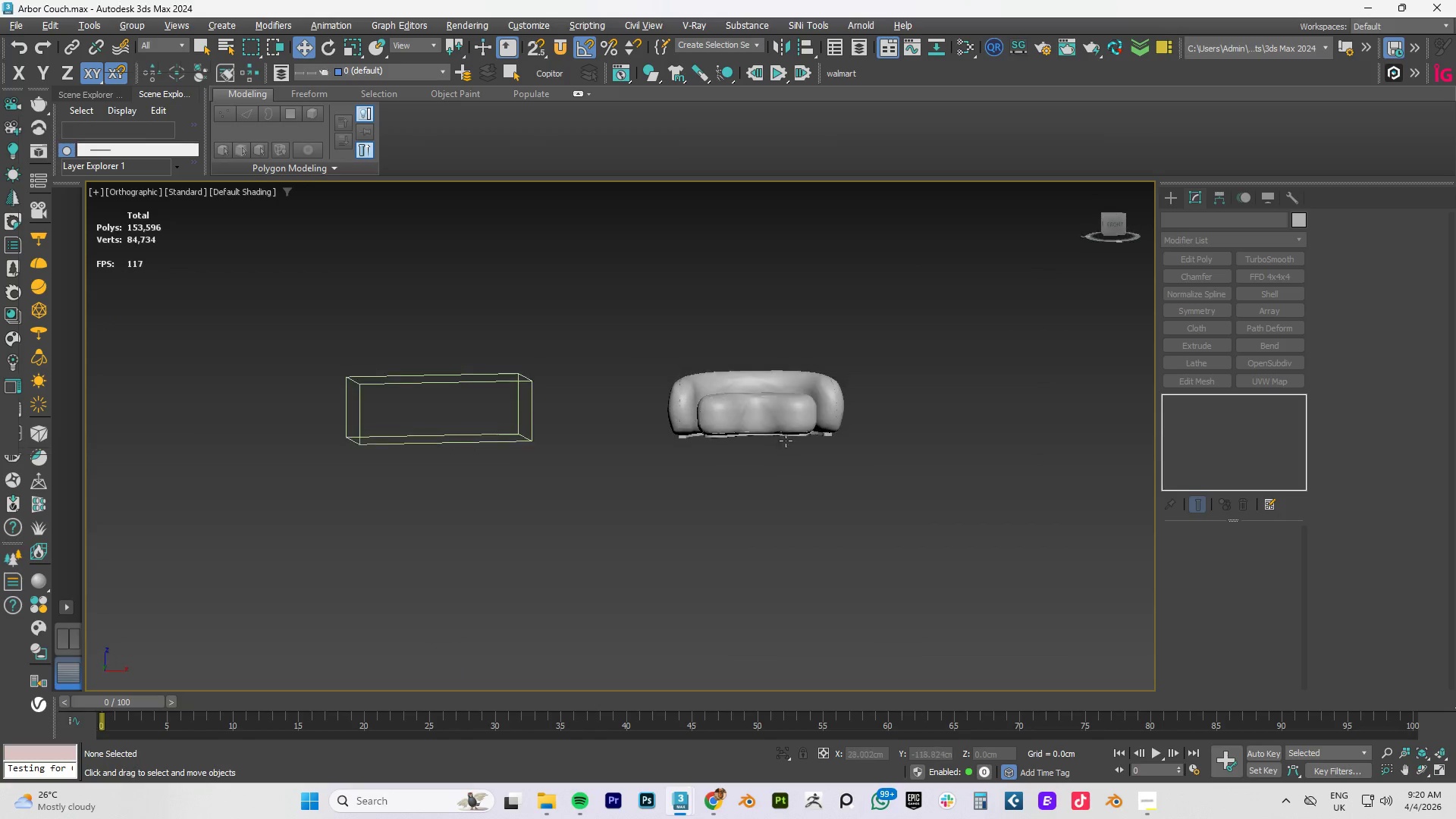 
scroll: coordinate [767, 432], scroll_direction: down, amount: 2.0
 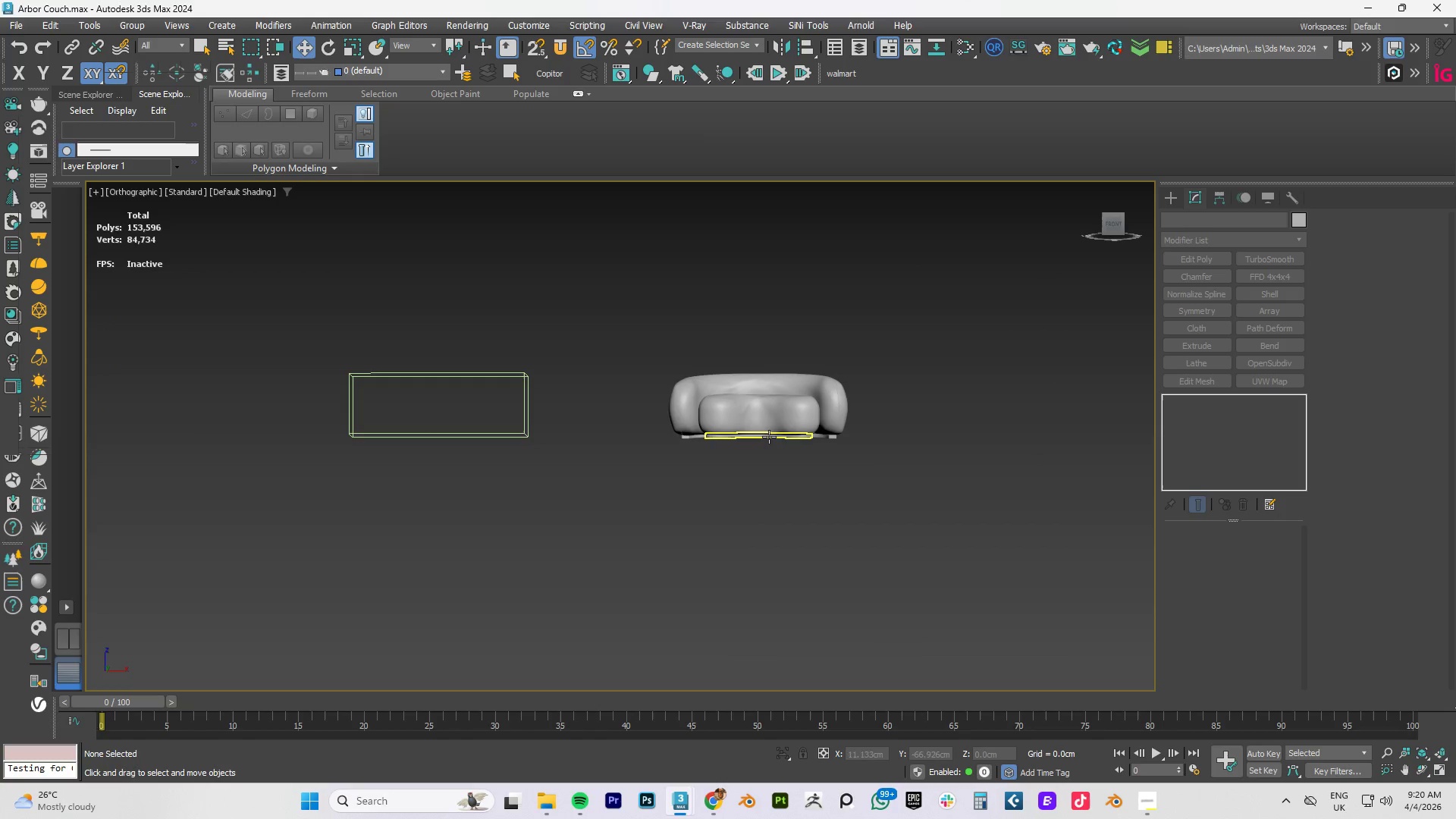 
hold_key(key=AltLeft, duration=1.5)
 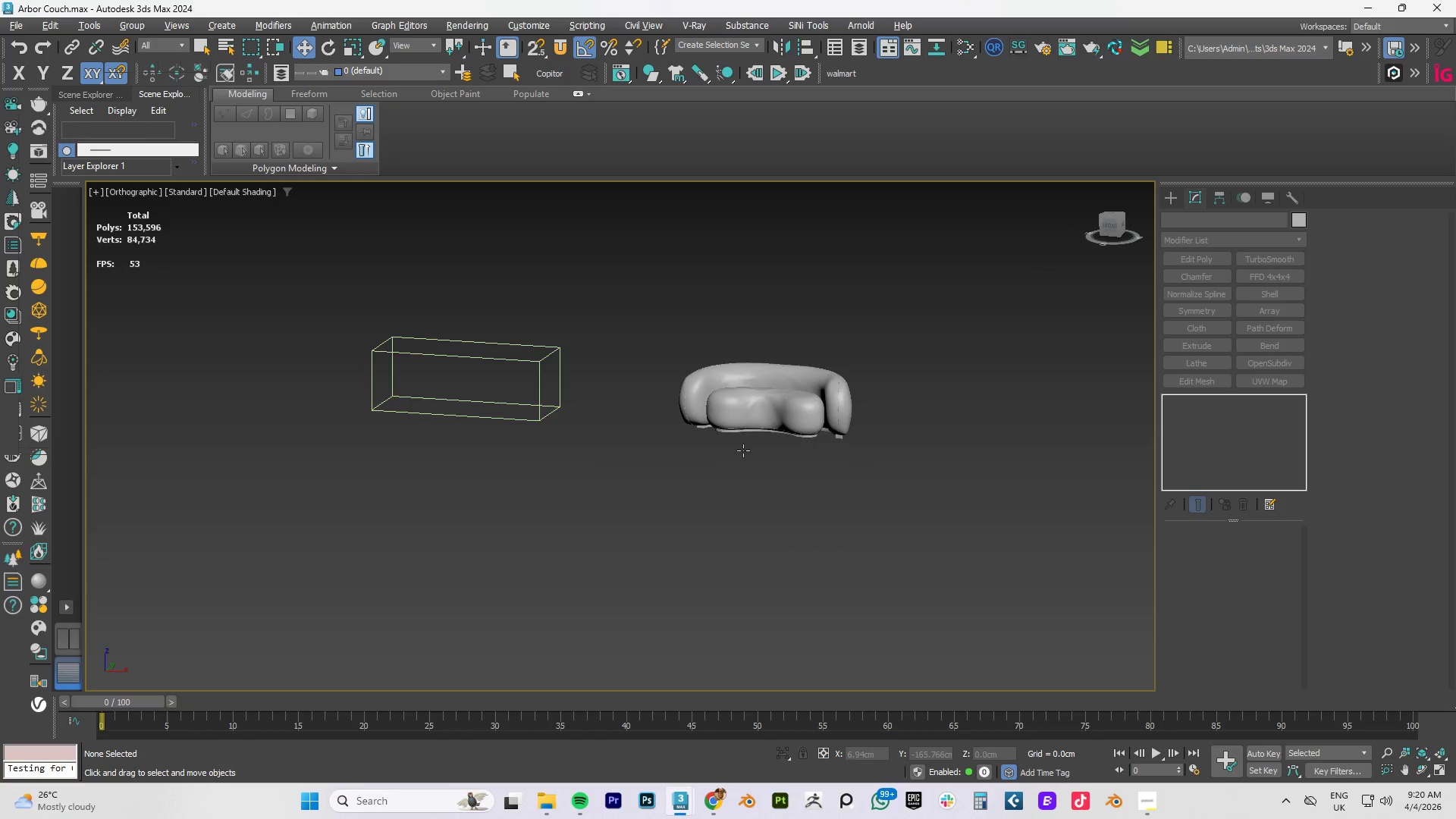 
key(Alt+AltLeft)
 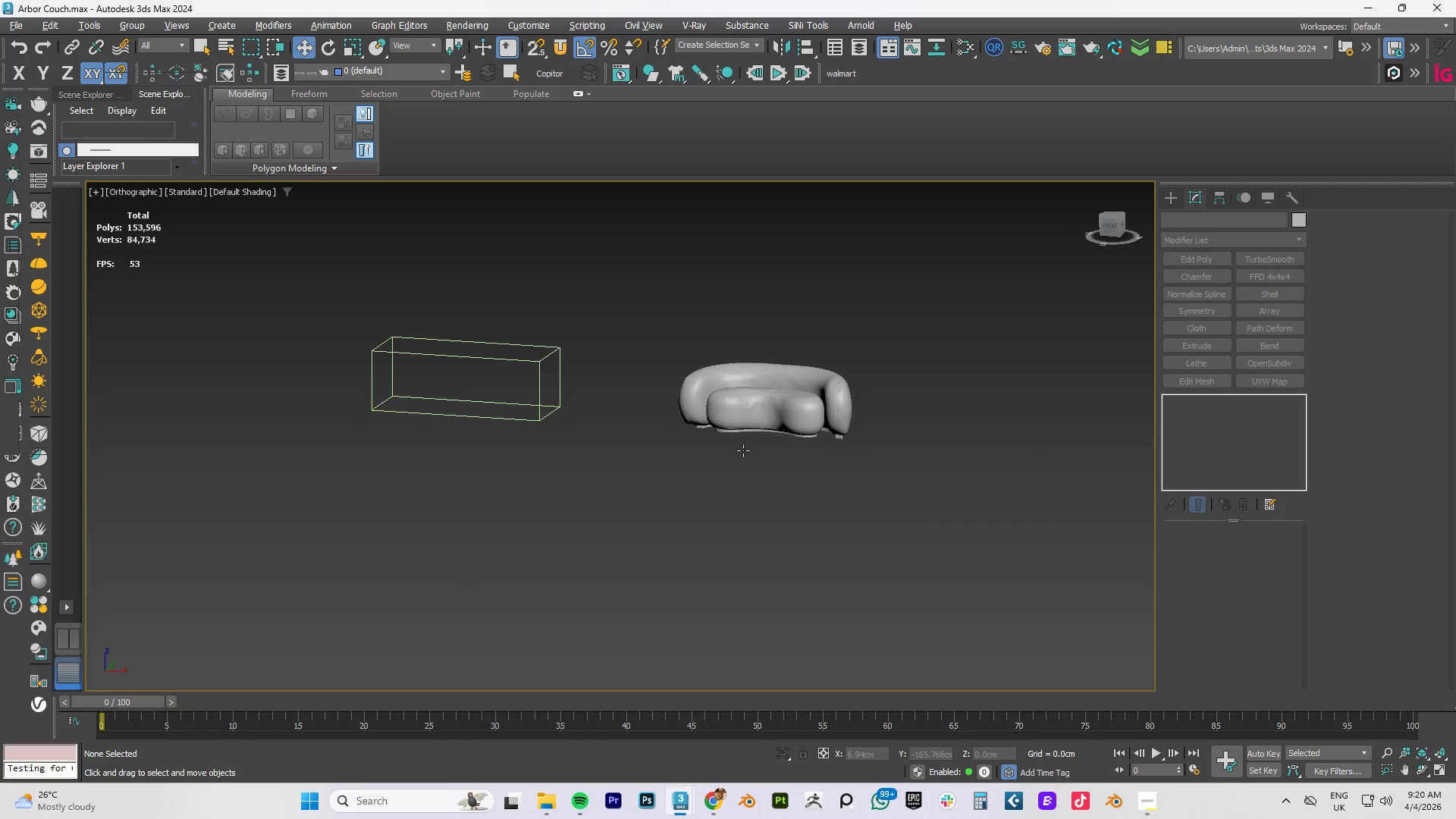 
key(Alt+AltLeft)
 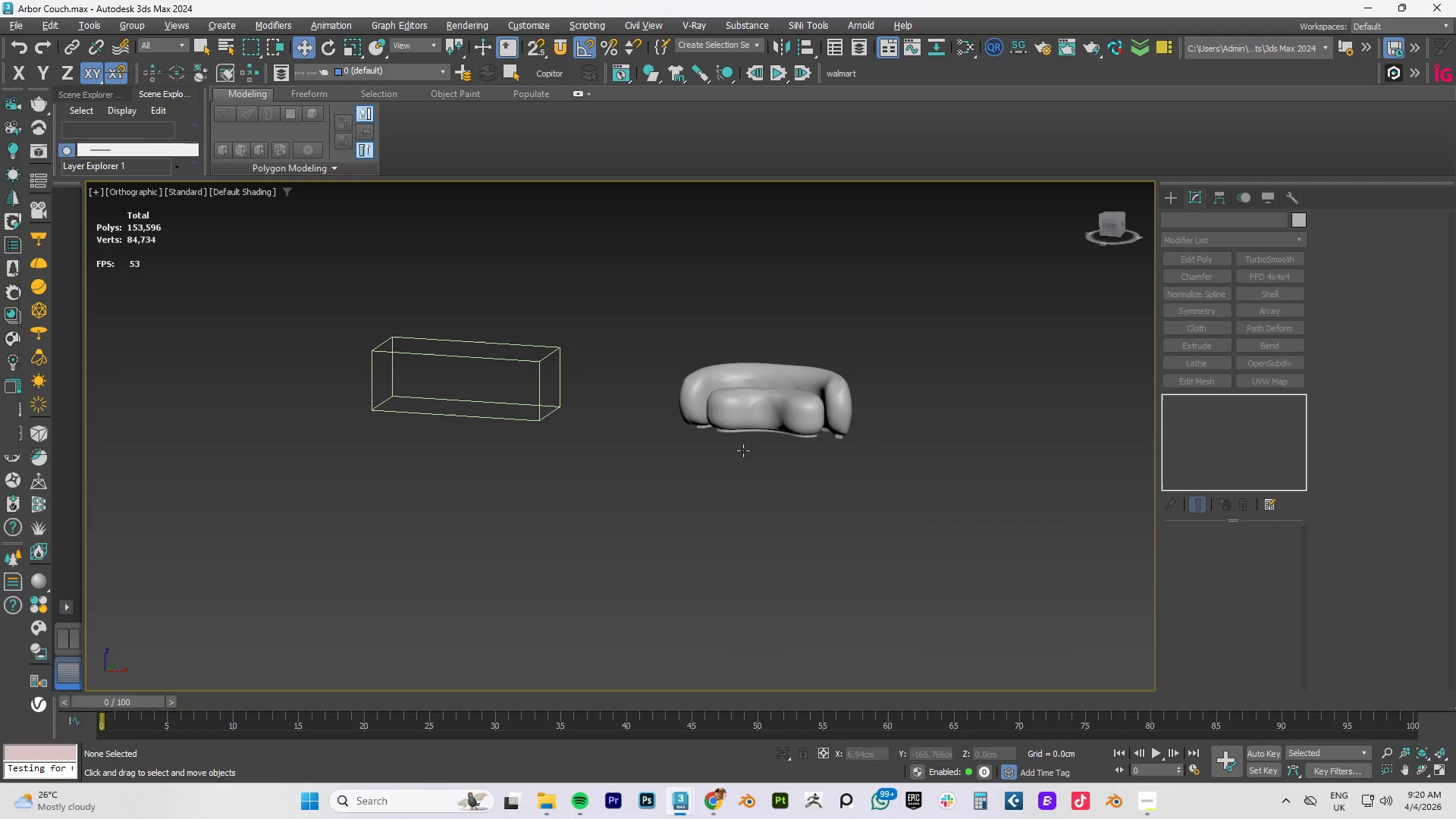 
key(Alt+AltLeft)
 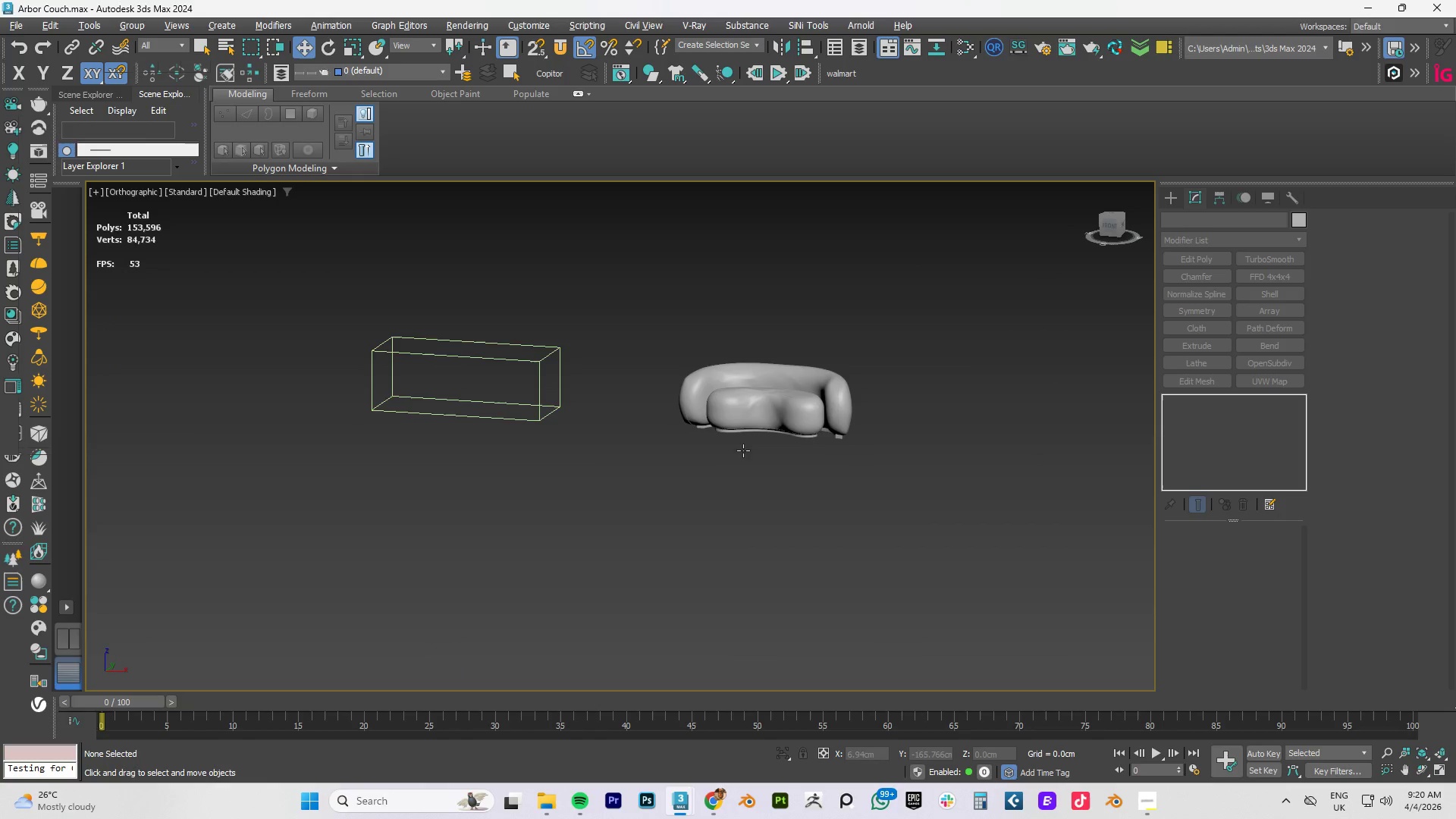 
key(Alt+AltLeft)
 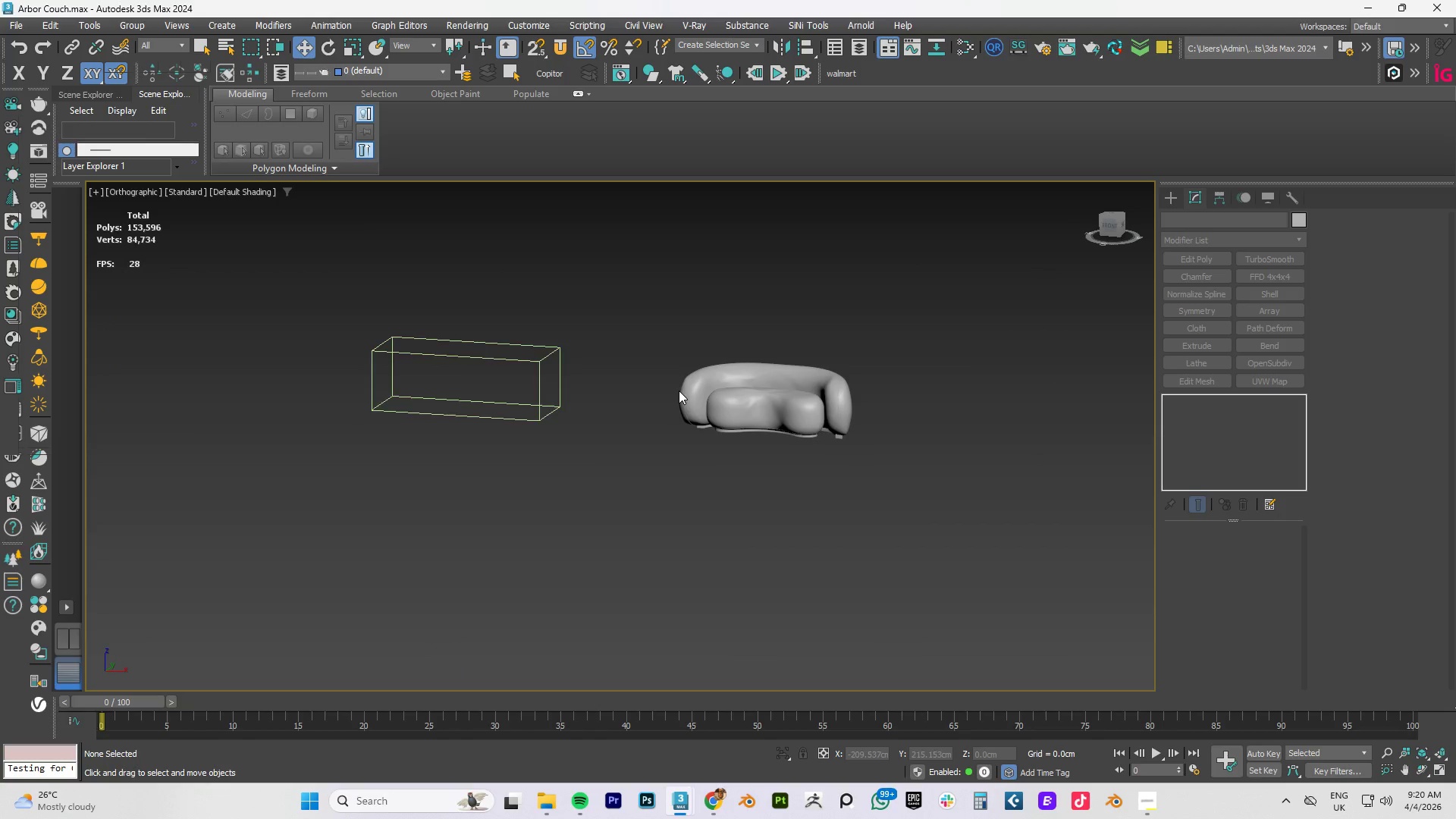 
scroll: coordinate [679, 391], scroll_direction: up, amount: 2.0
 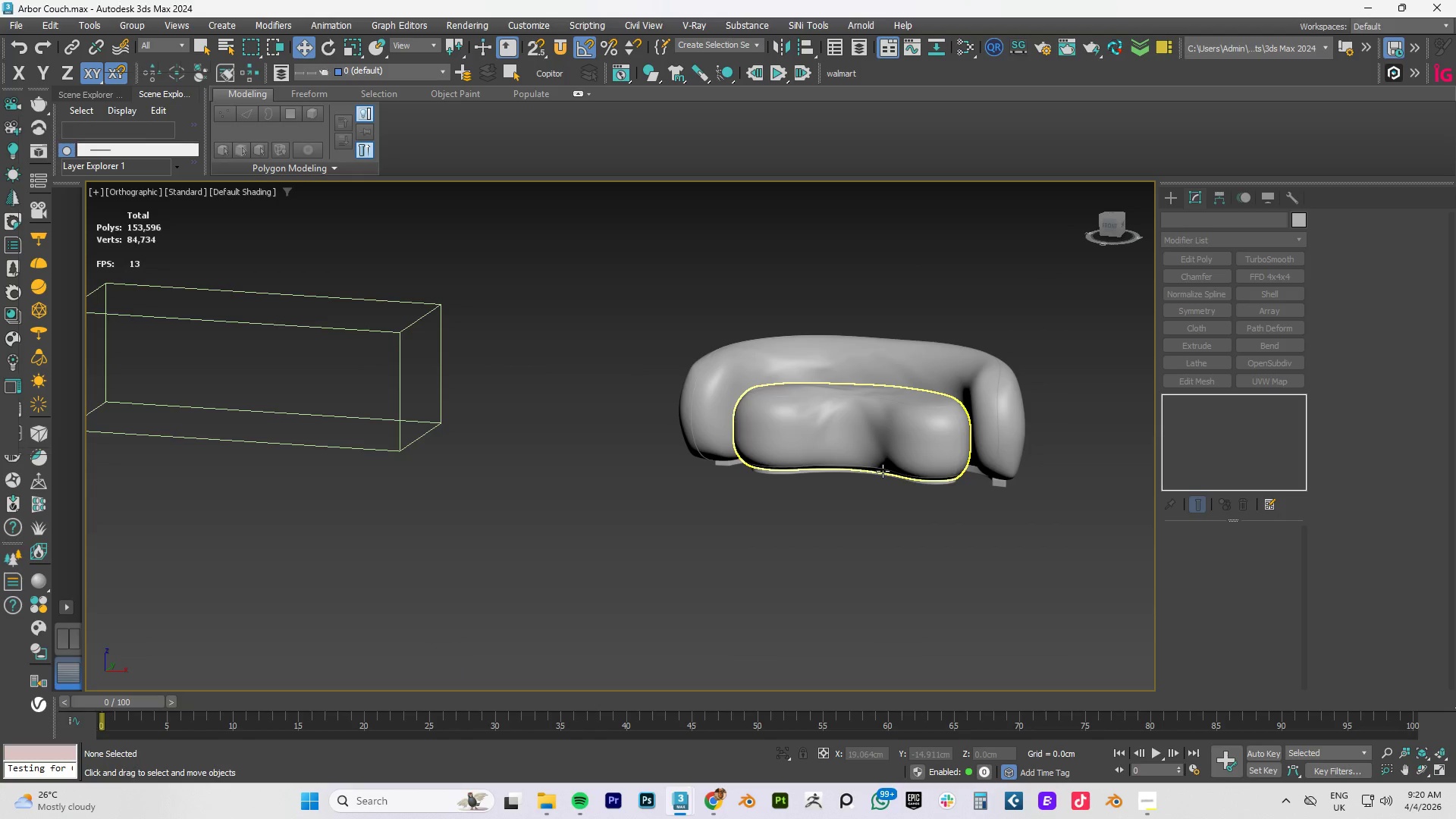 
type(fz)
 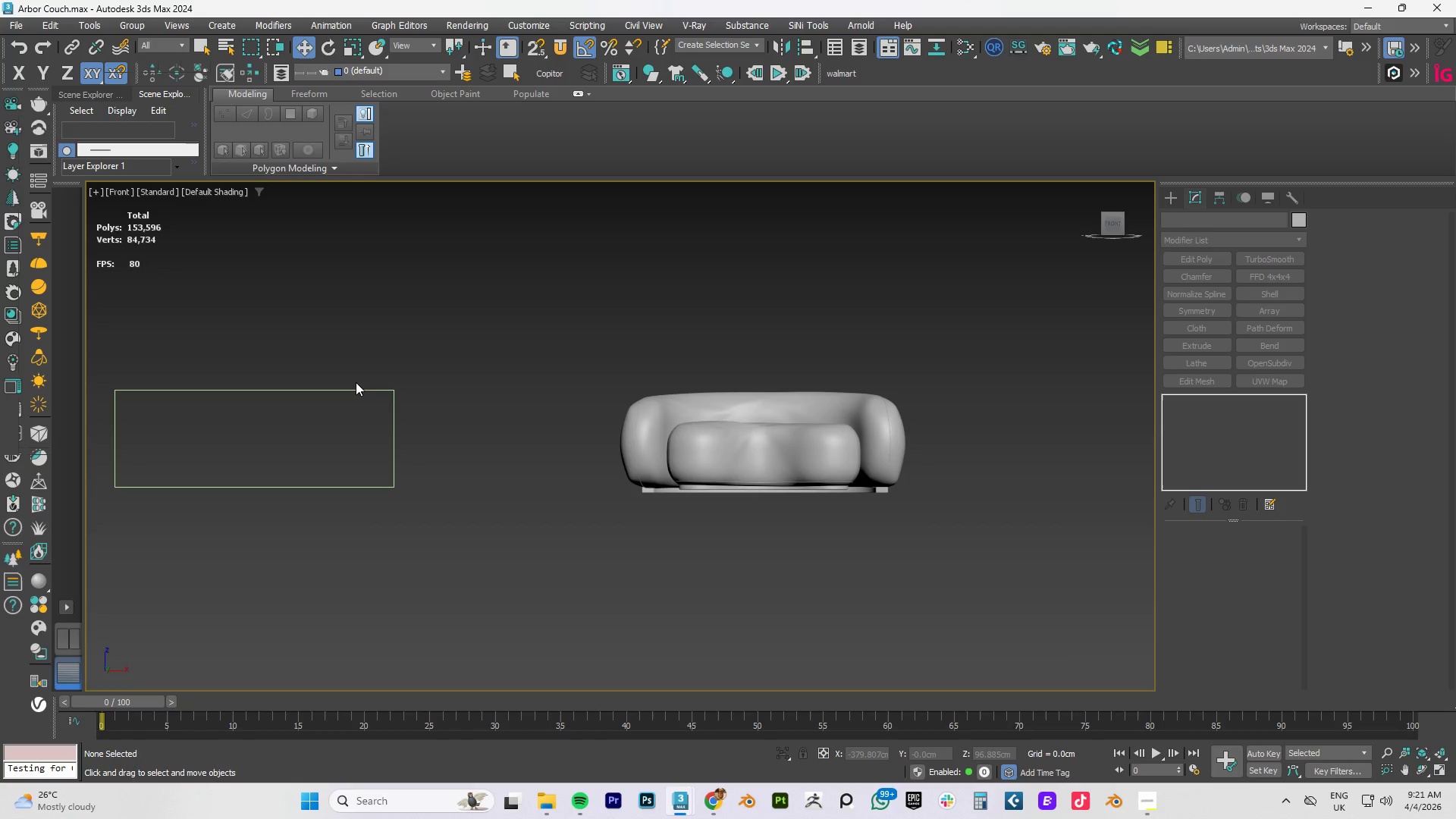 
left_click([354, 385])
 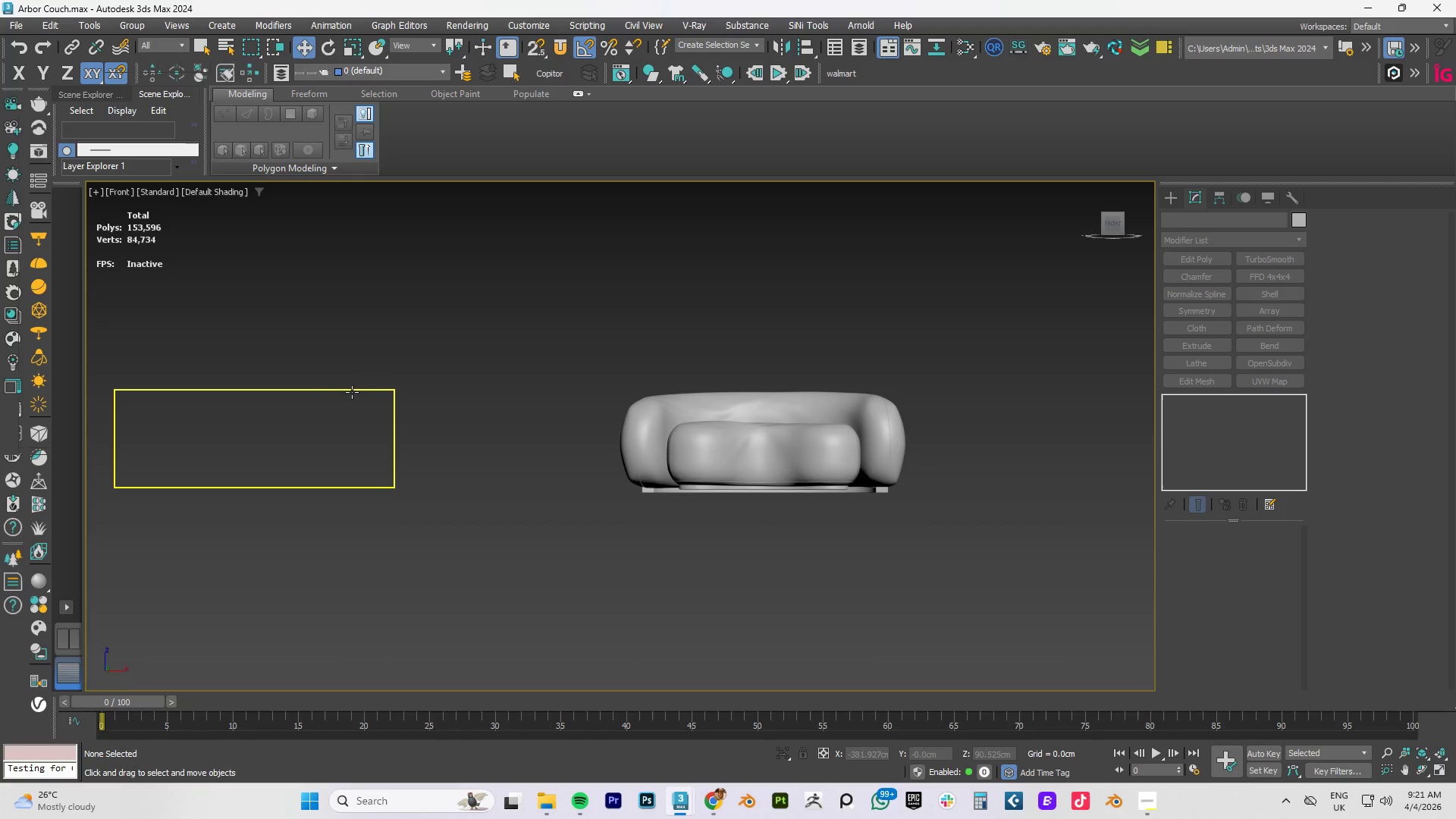 
left_click([352, 393])
 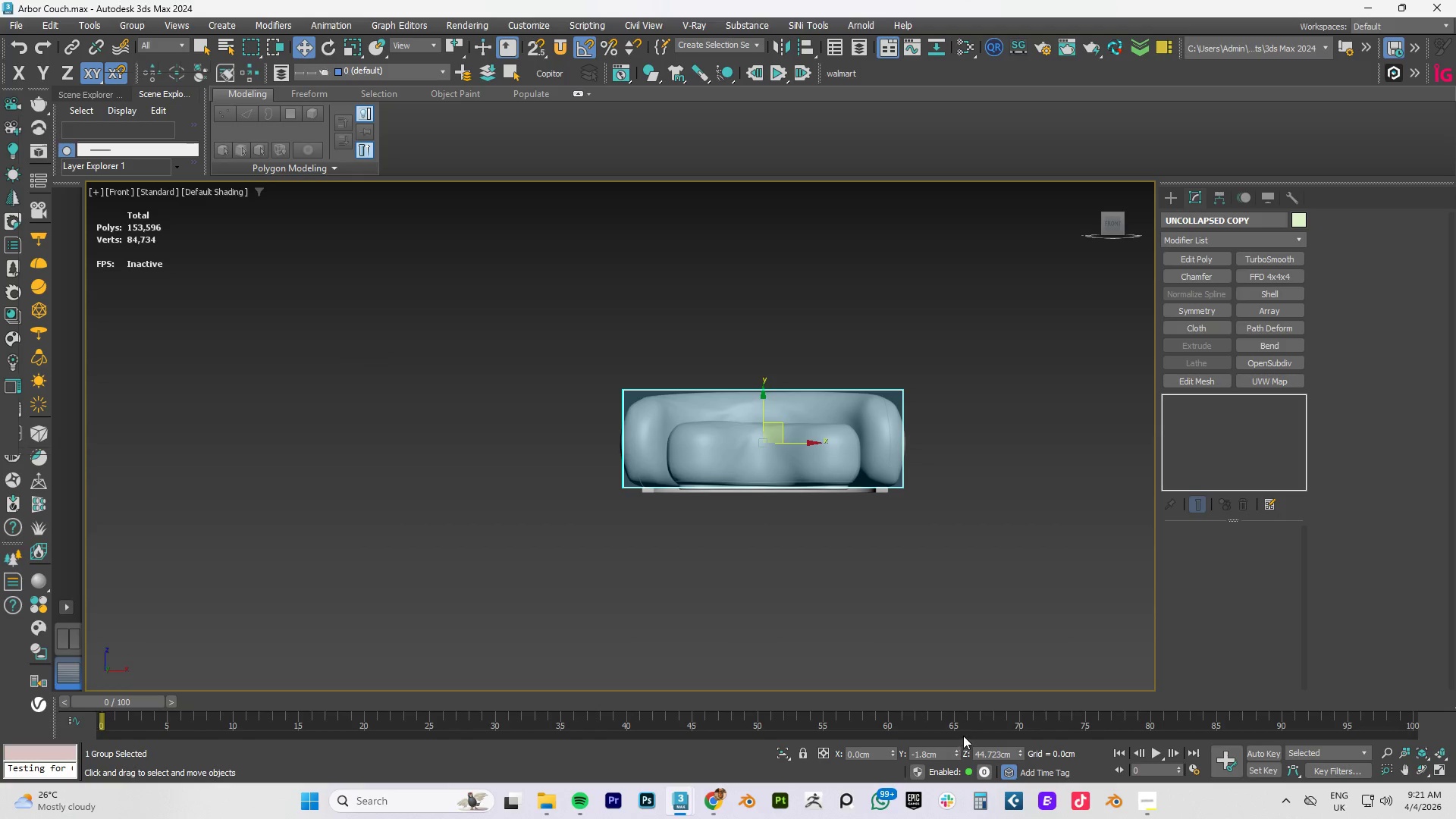 
scroll: coordinate [833, 396], scroll_direction: up, amount: 2.0
 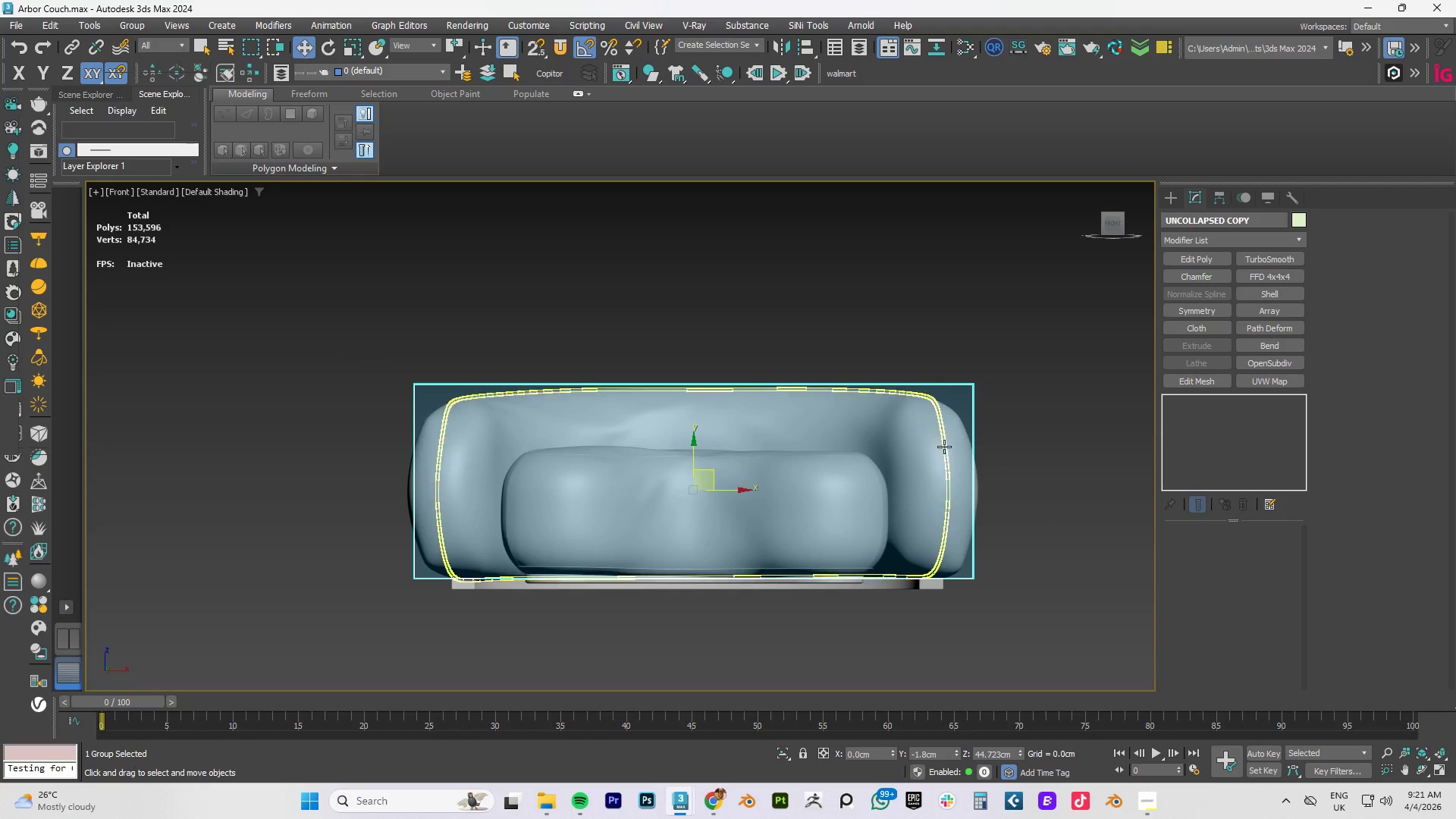 
scroll: coordinate [978, 496], scroll_direction: down, amount: 2.0
 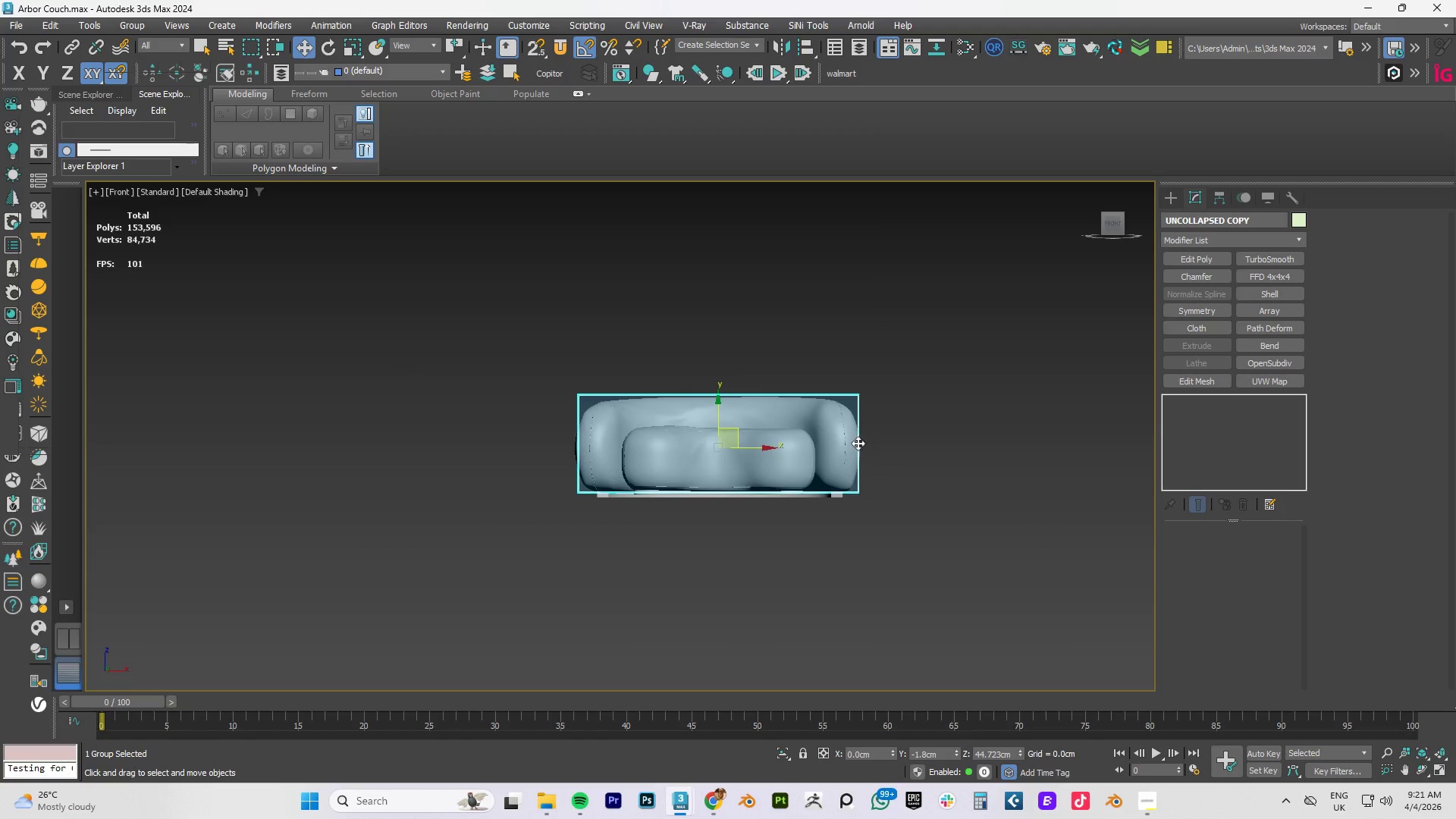 
scroll: coordinate [843, 486], scroll_direction: up, amount: 3.0
 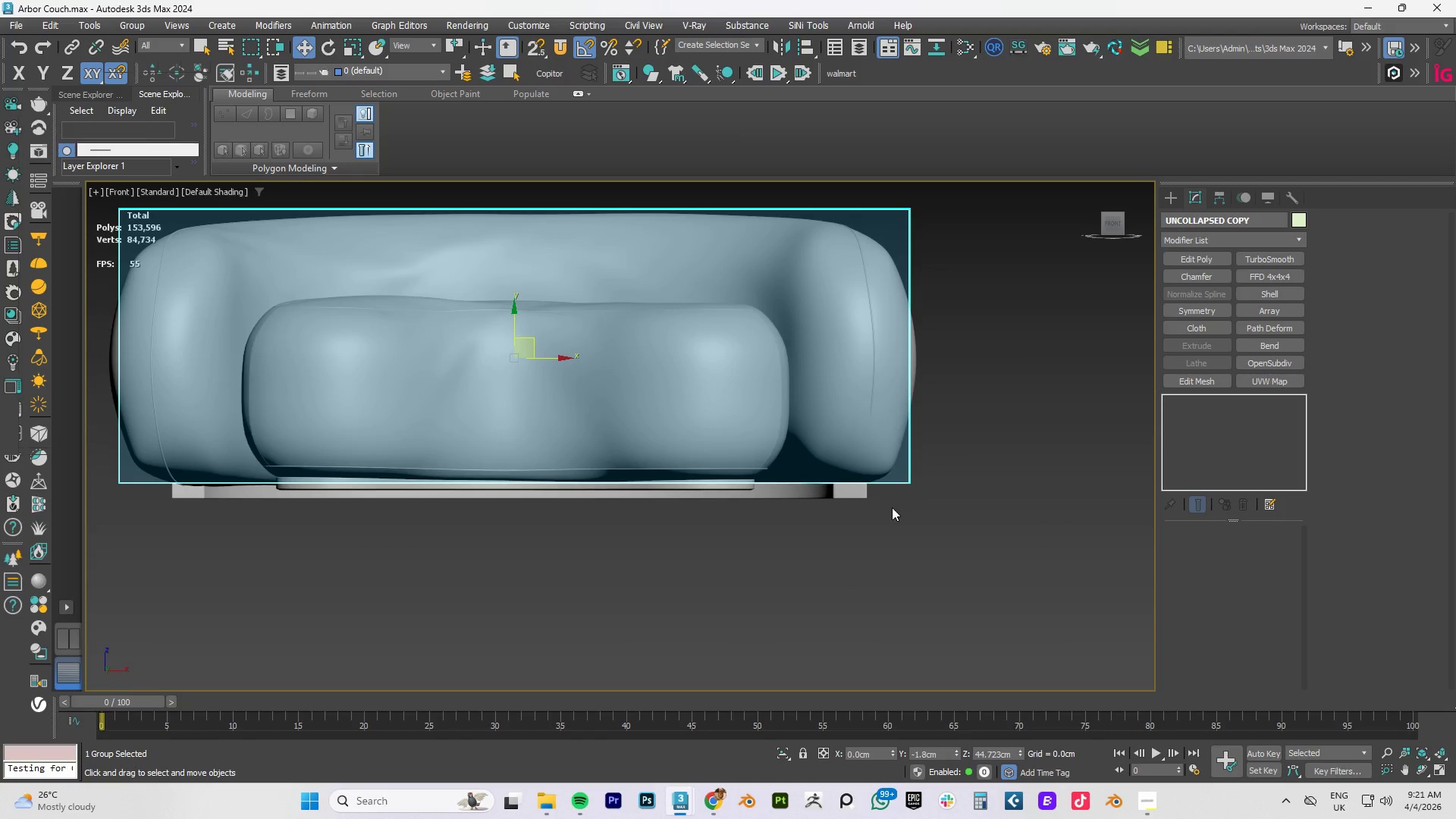 
left_click([843, 494])
 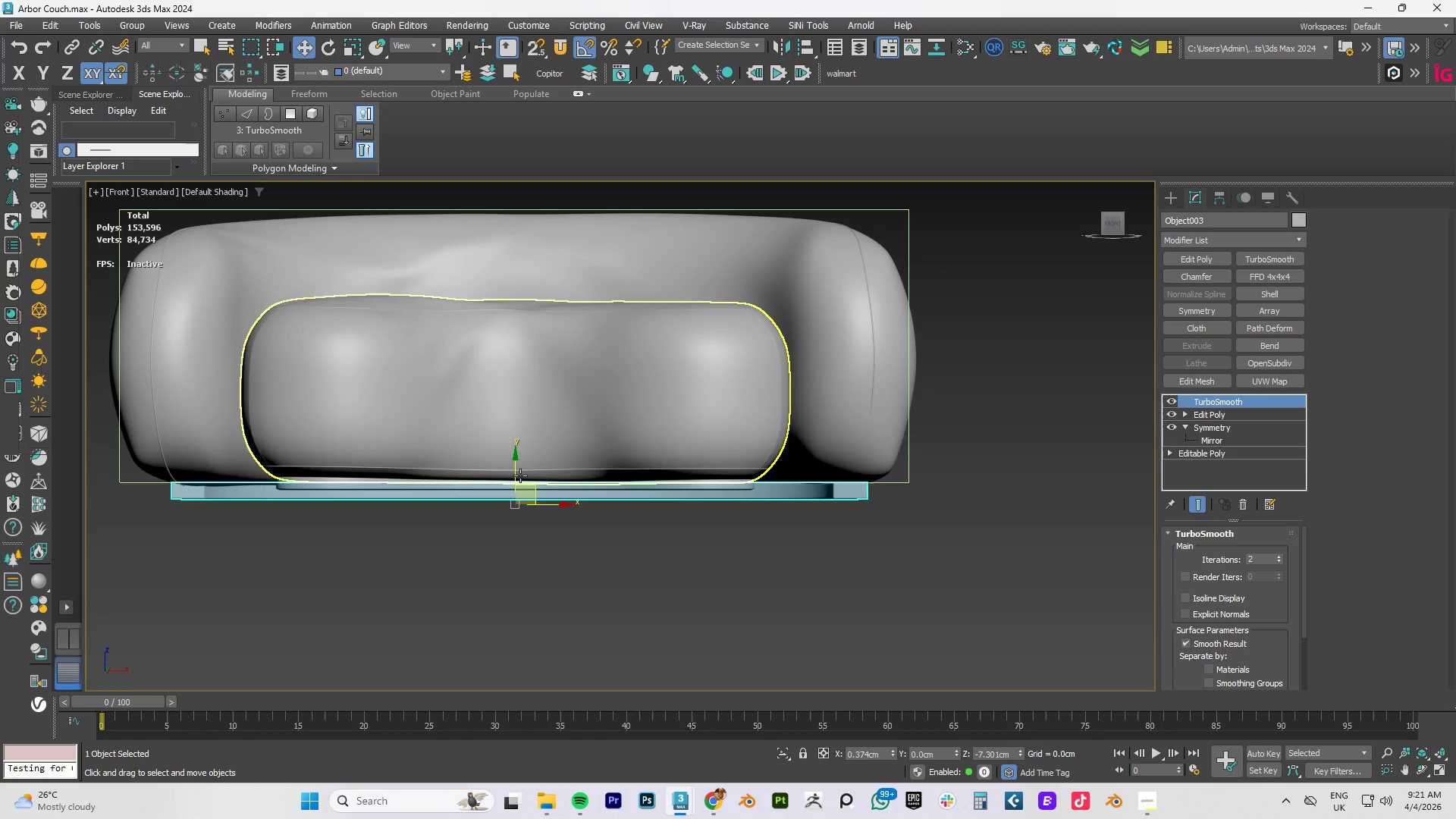 
left_click_drag(start_coordinate=[517, 467], to_coordinate=[520, 457])
 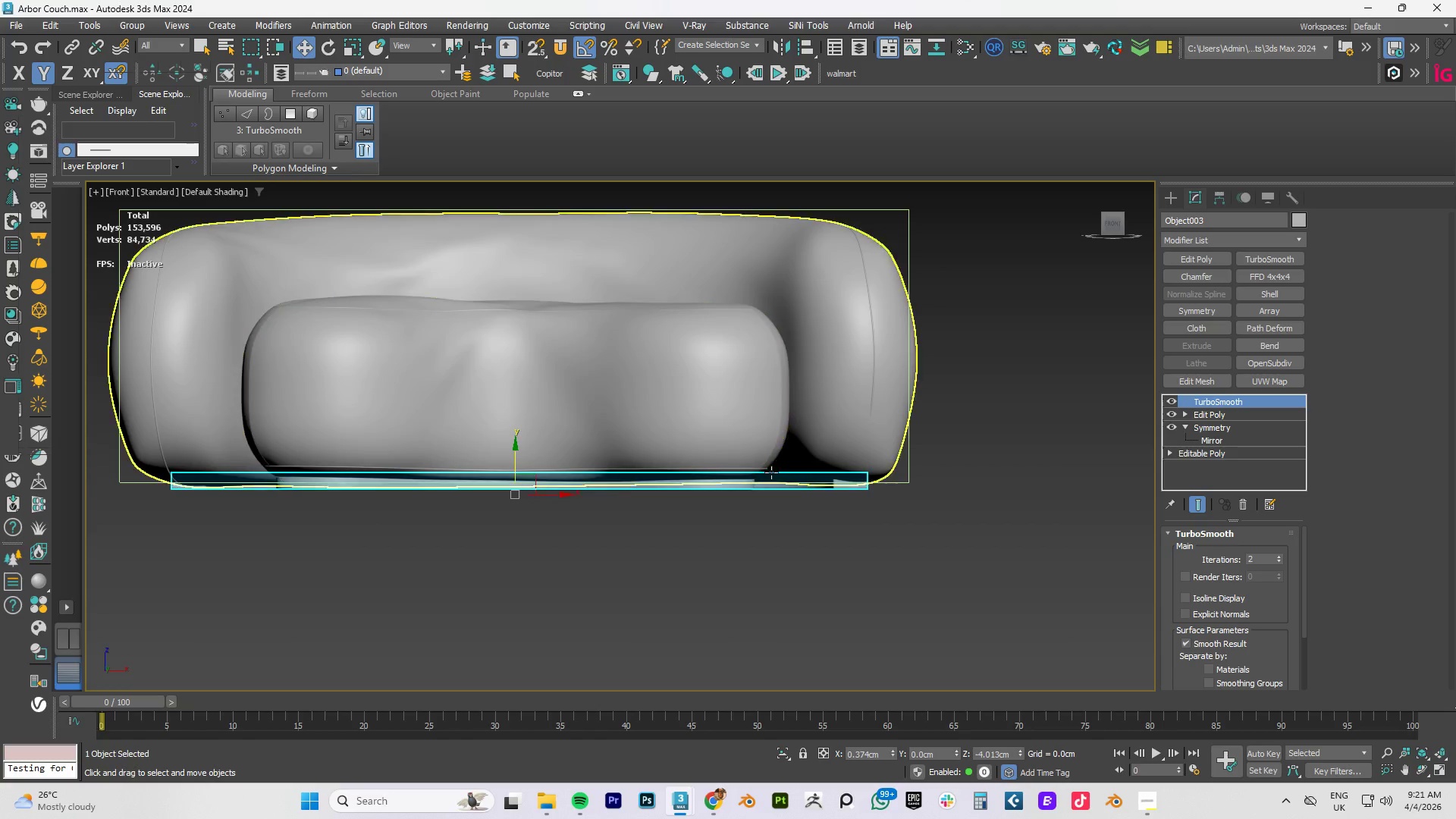 
hold_key(key=AltLeft, duration=1.51)
 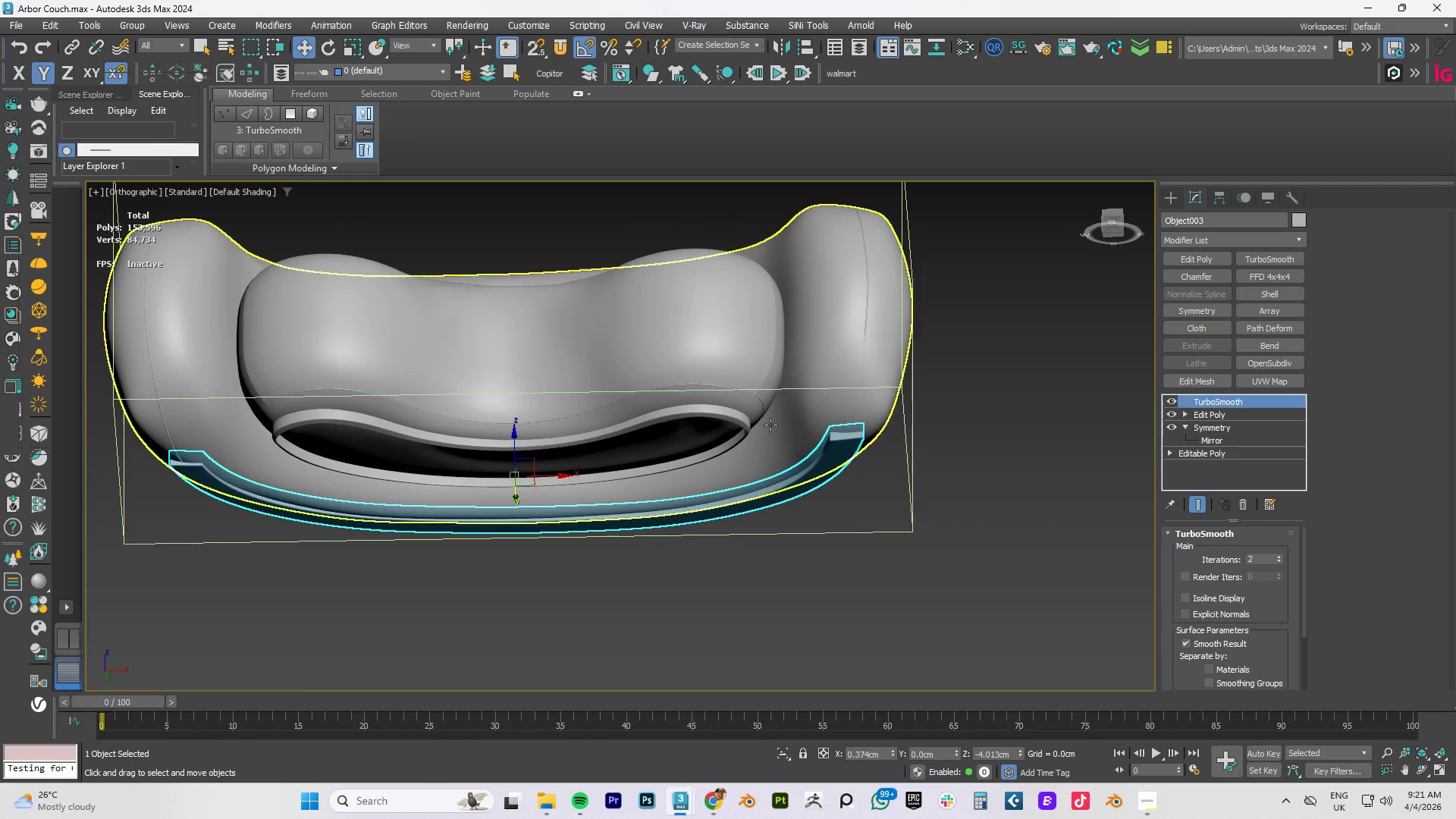 
hold_key(key=AltLeft, duration=0.44)
 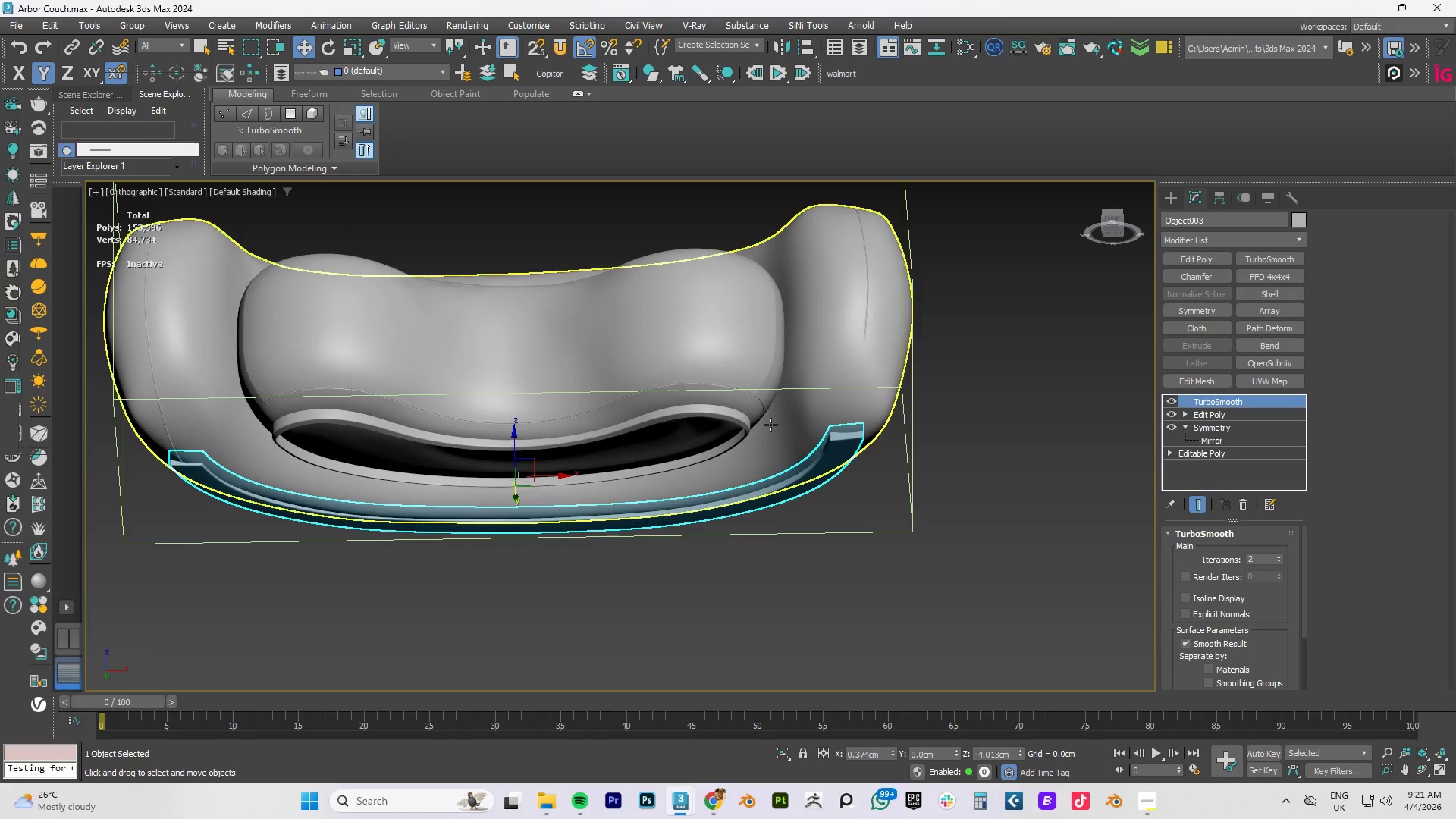 
key(Control+Z)
 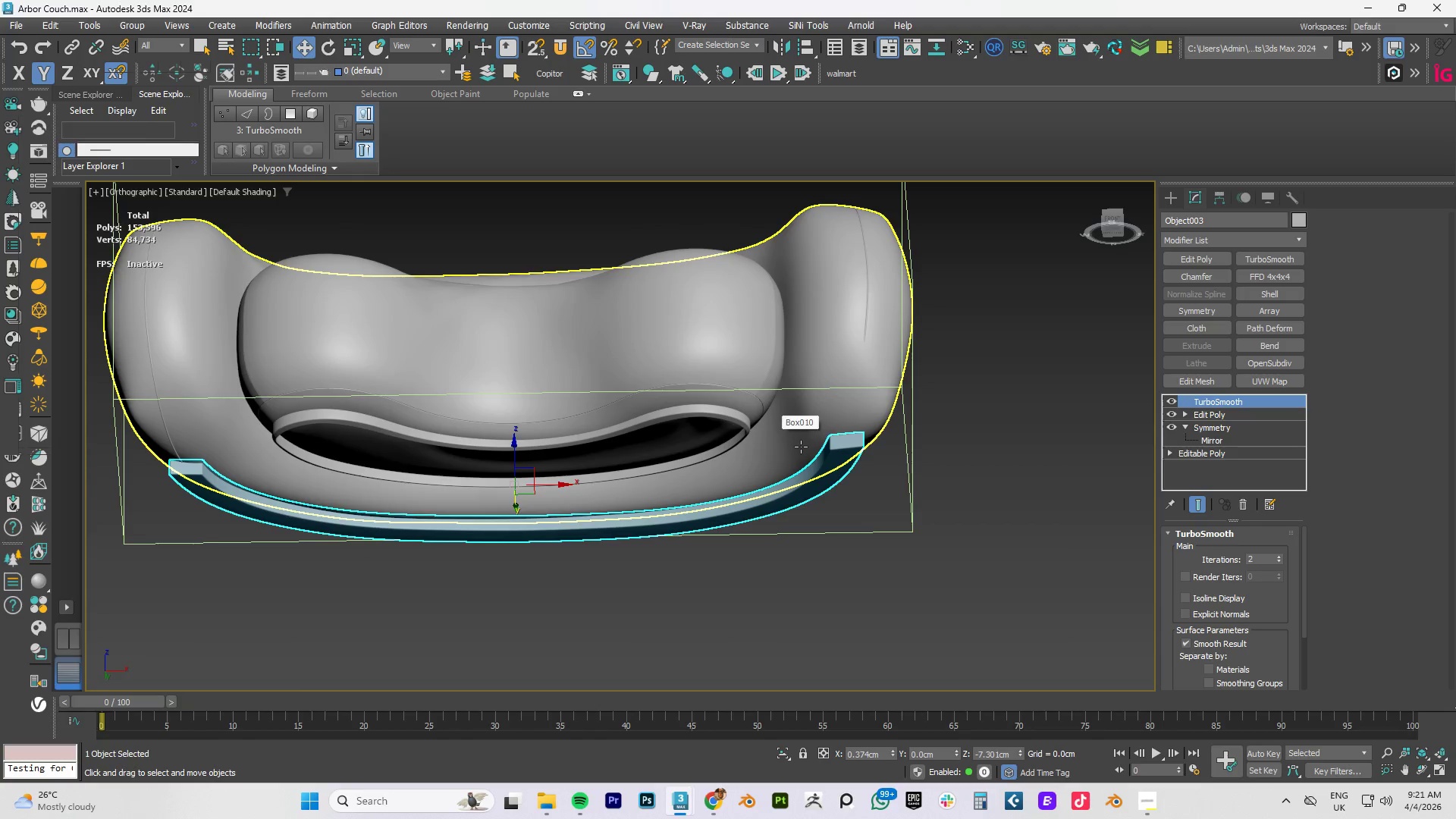 
hold_key(key=AltLeft, duration=1.41)
 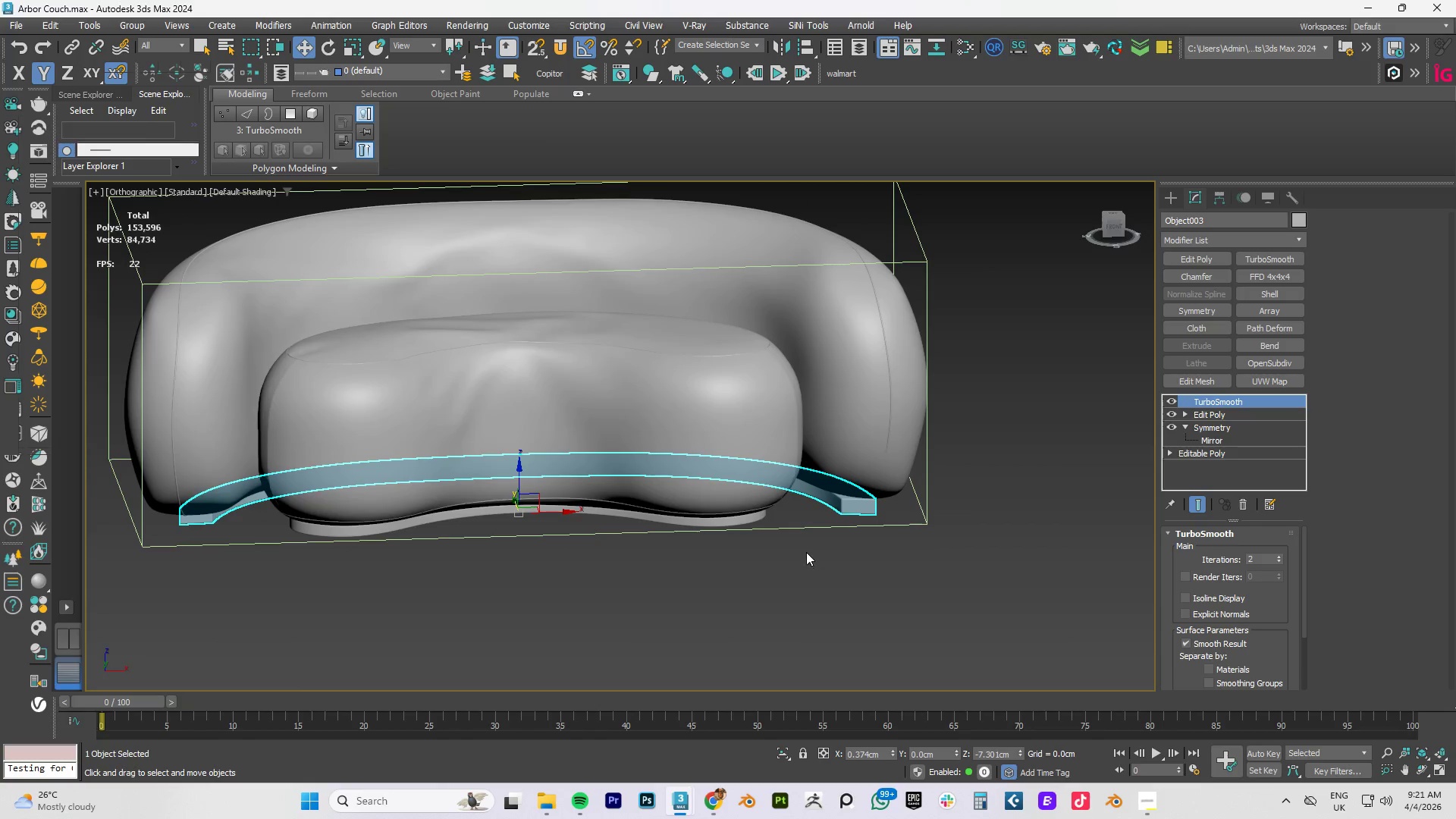 
type(fz)
 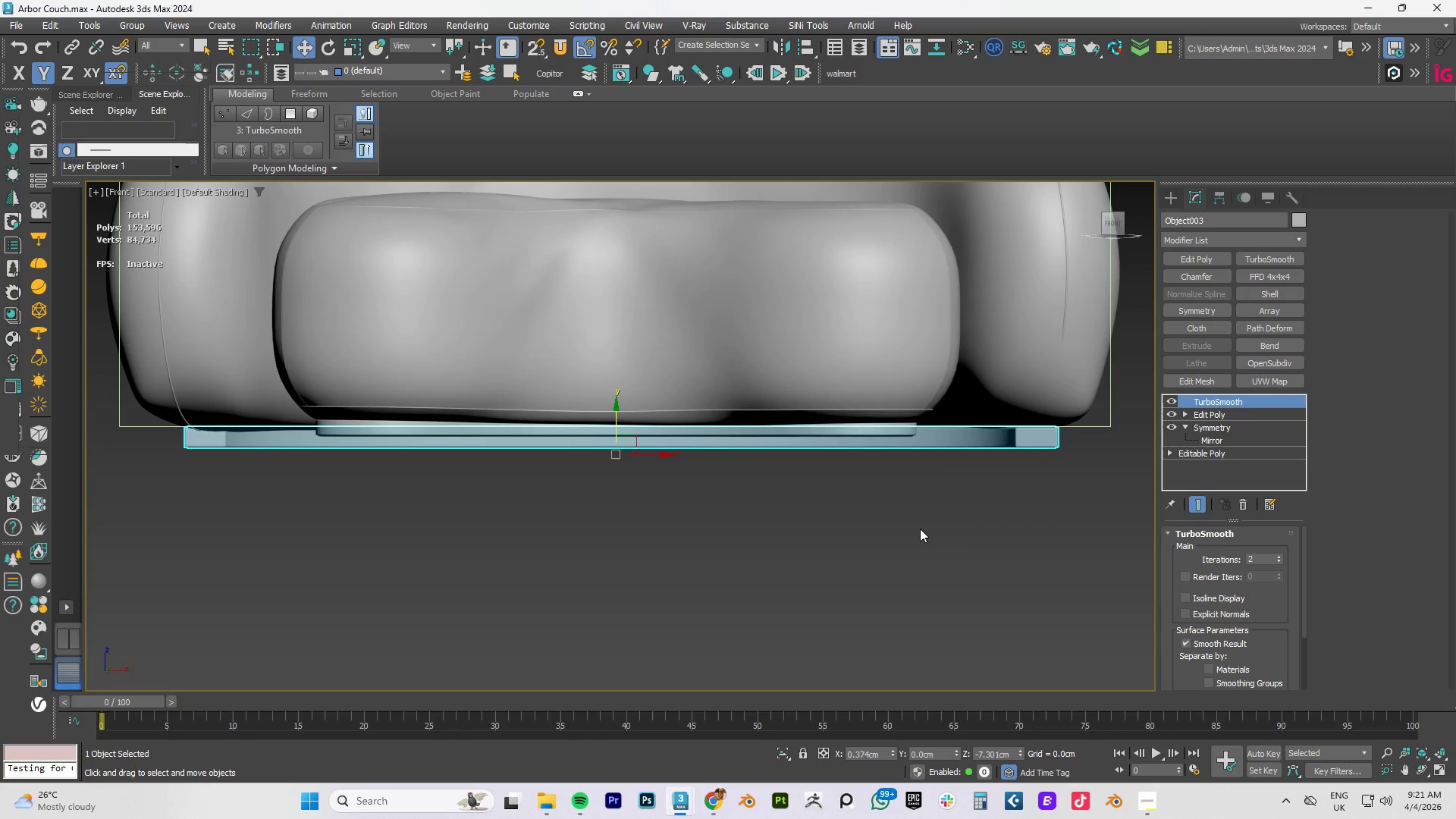 
scroll: coordinate [921, 528], scroll_direction: down, amount: 1.0
 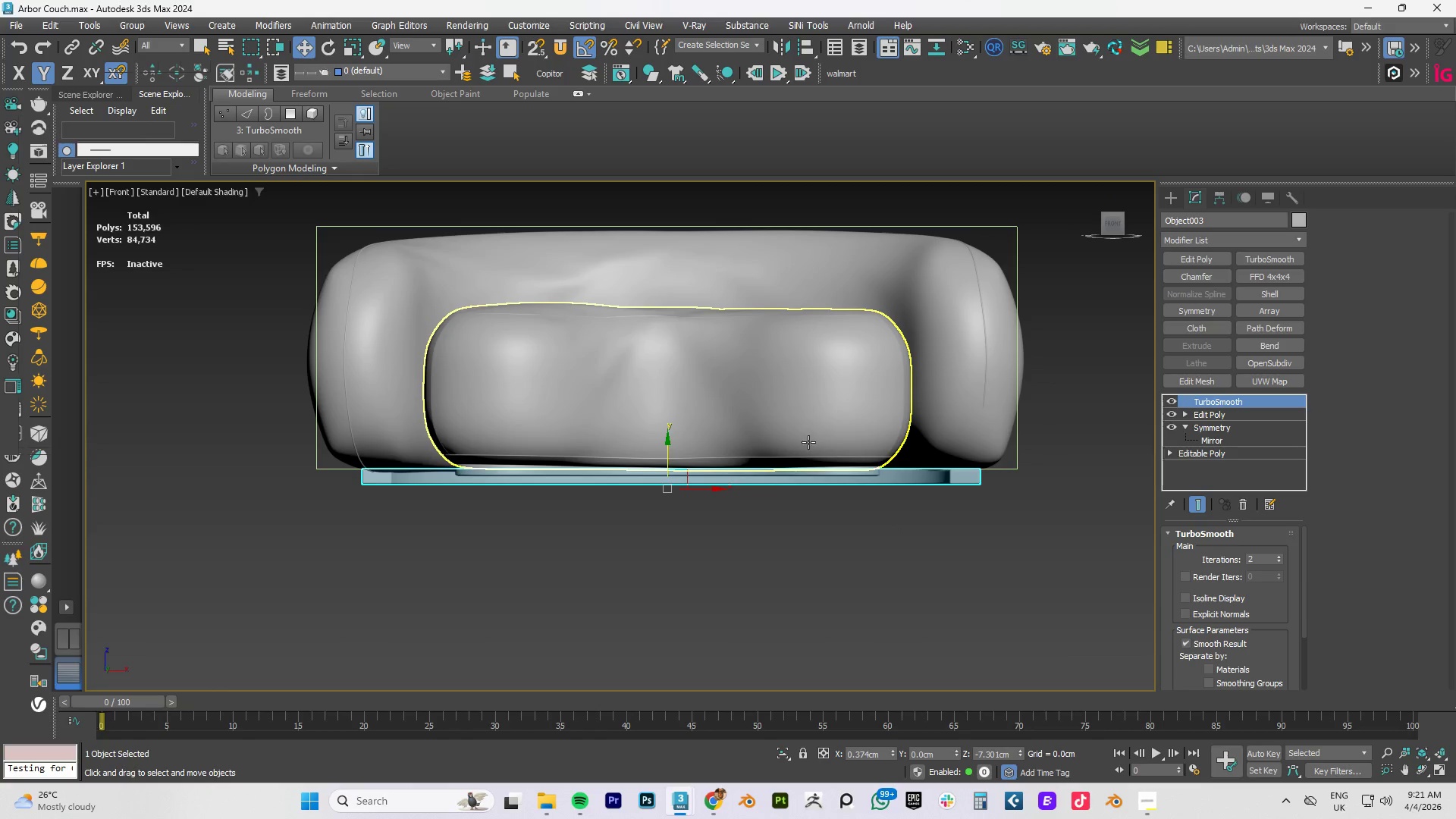 
left_click([869, 474])
 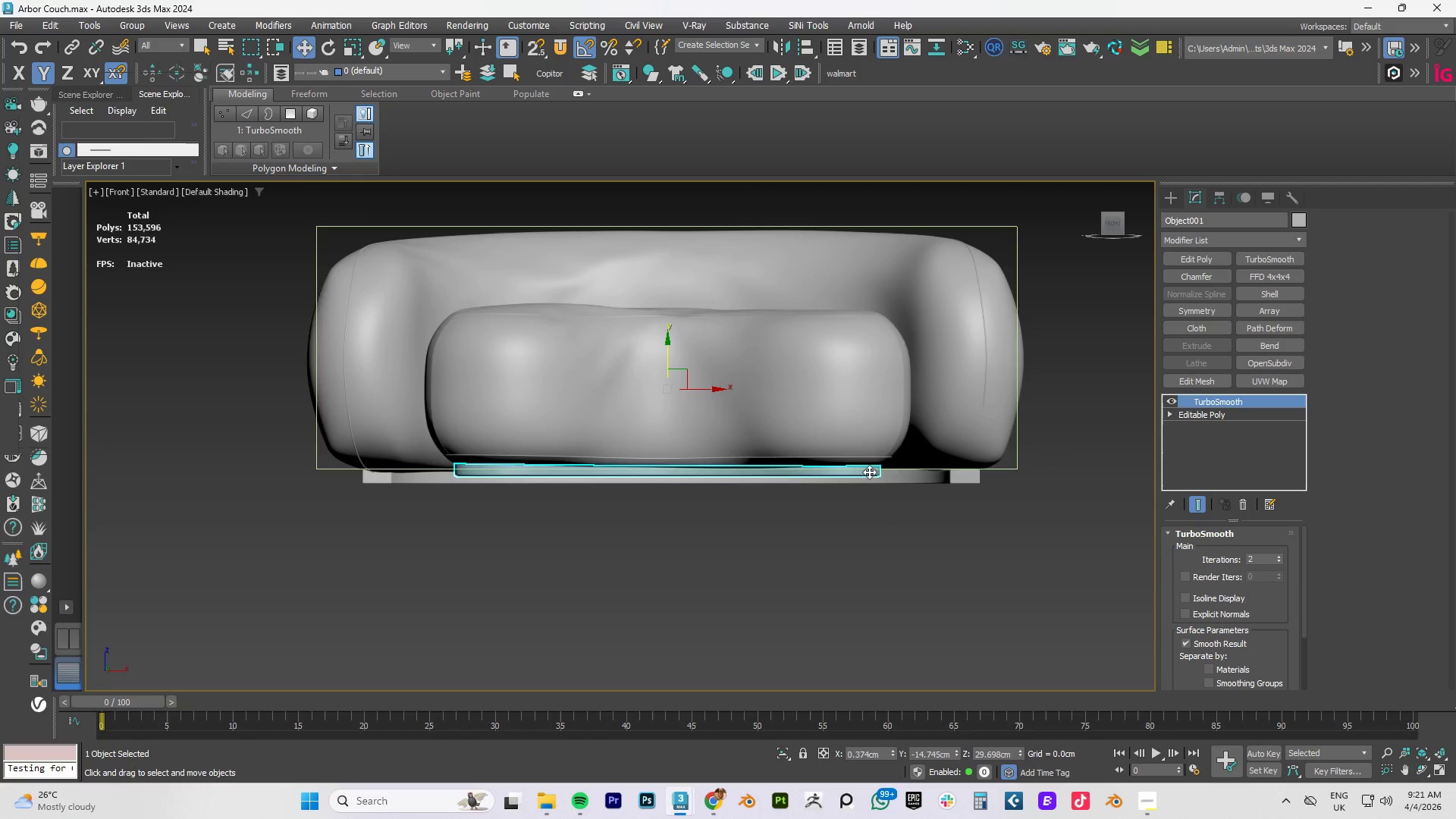 
hold_key(key=ControlLeft, duration=0.55)
left_click([869, 431])
 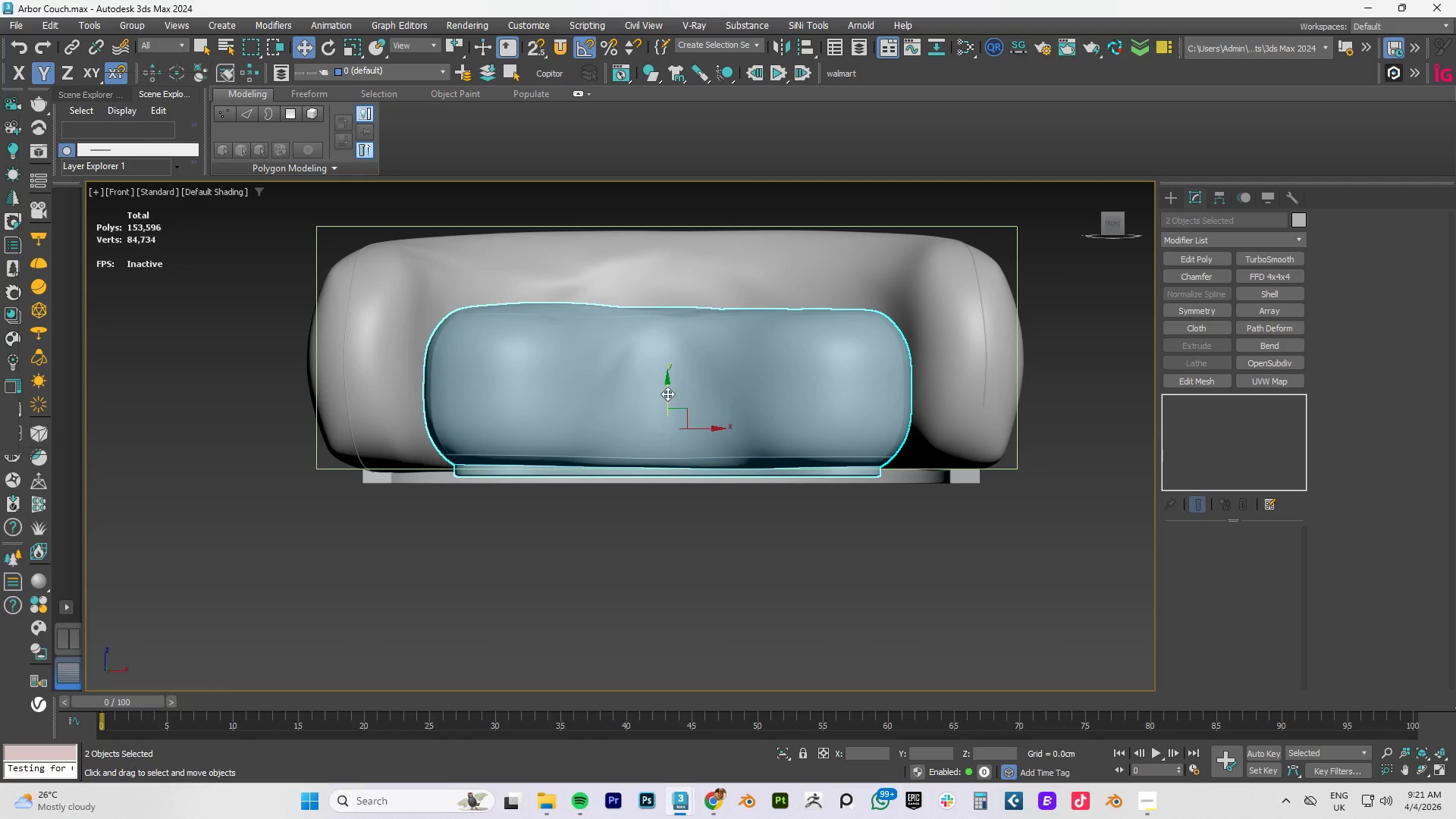 
left_click_drag(start_coordinate=[664, 391], to_coordinate=[664, 384])
 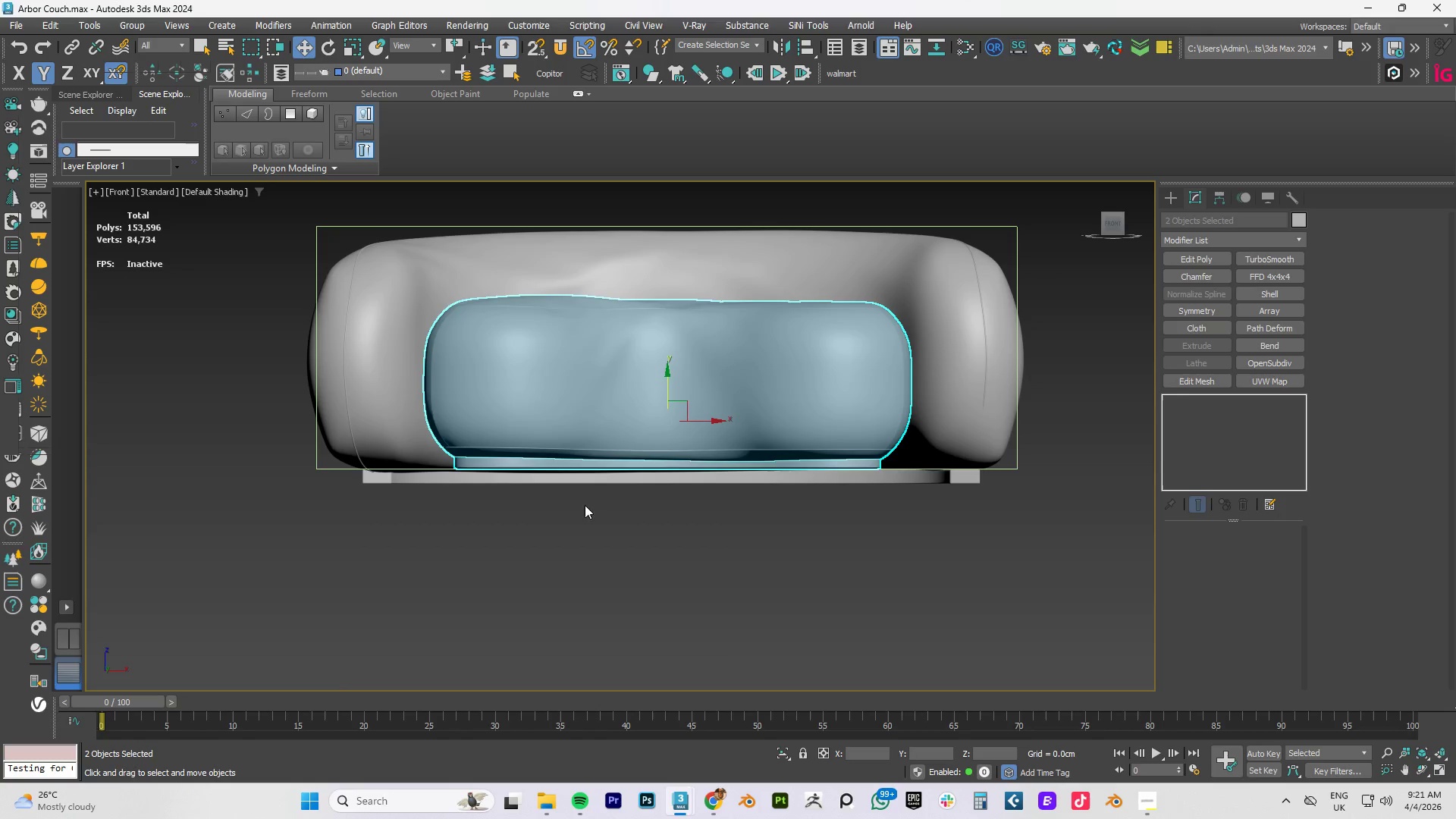 
left_click([582, 518])
 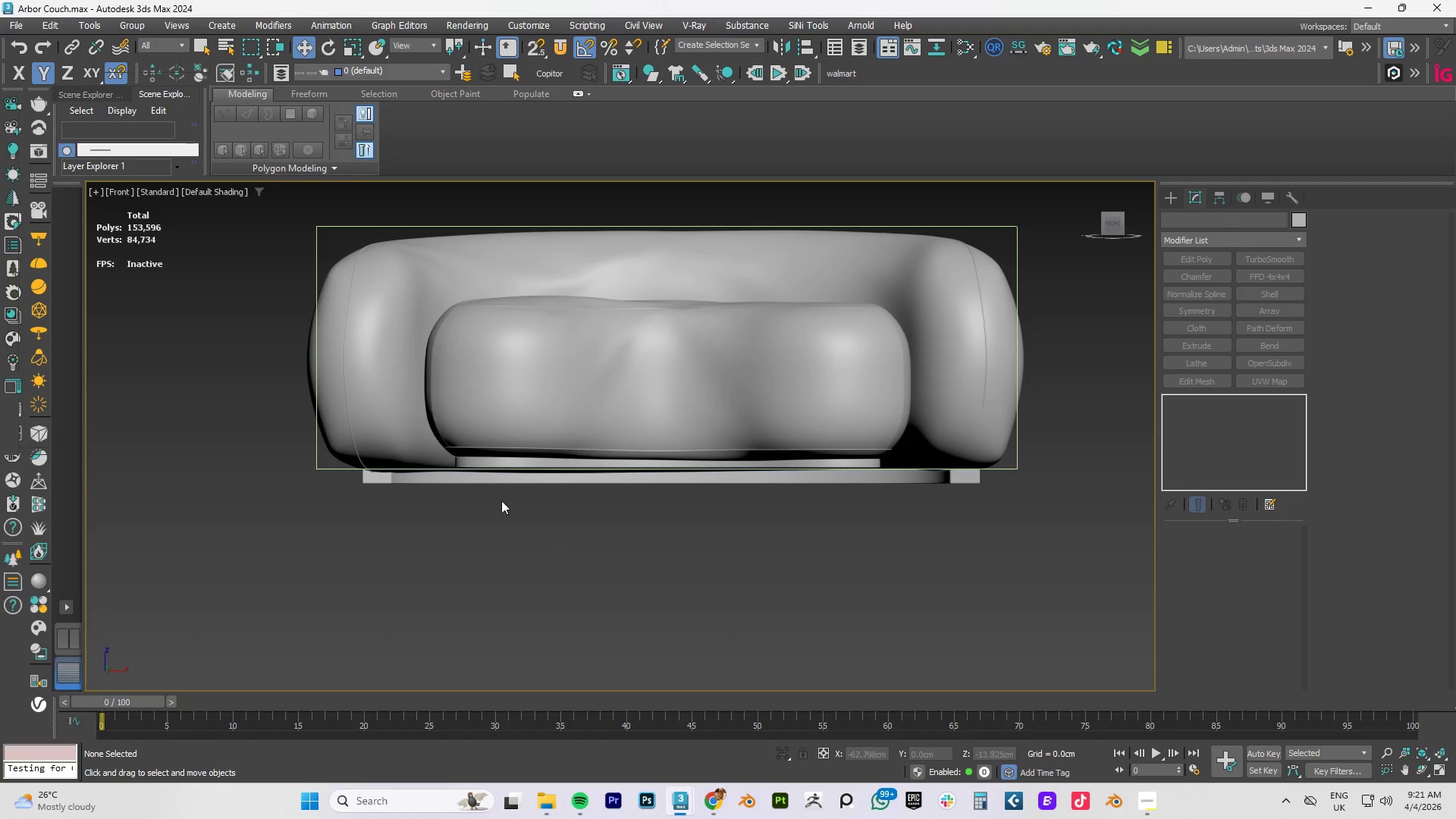 
scroll: coordinate [507, 469], scroll_direction: up, amount: 4.0
 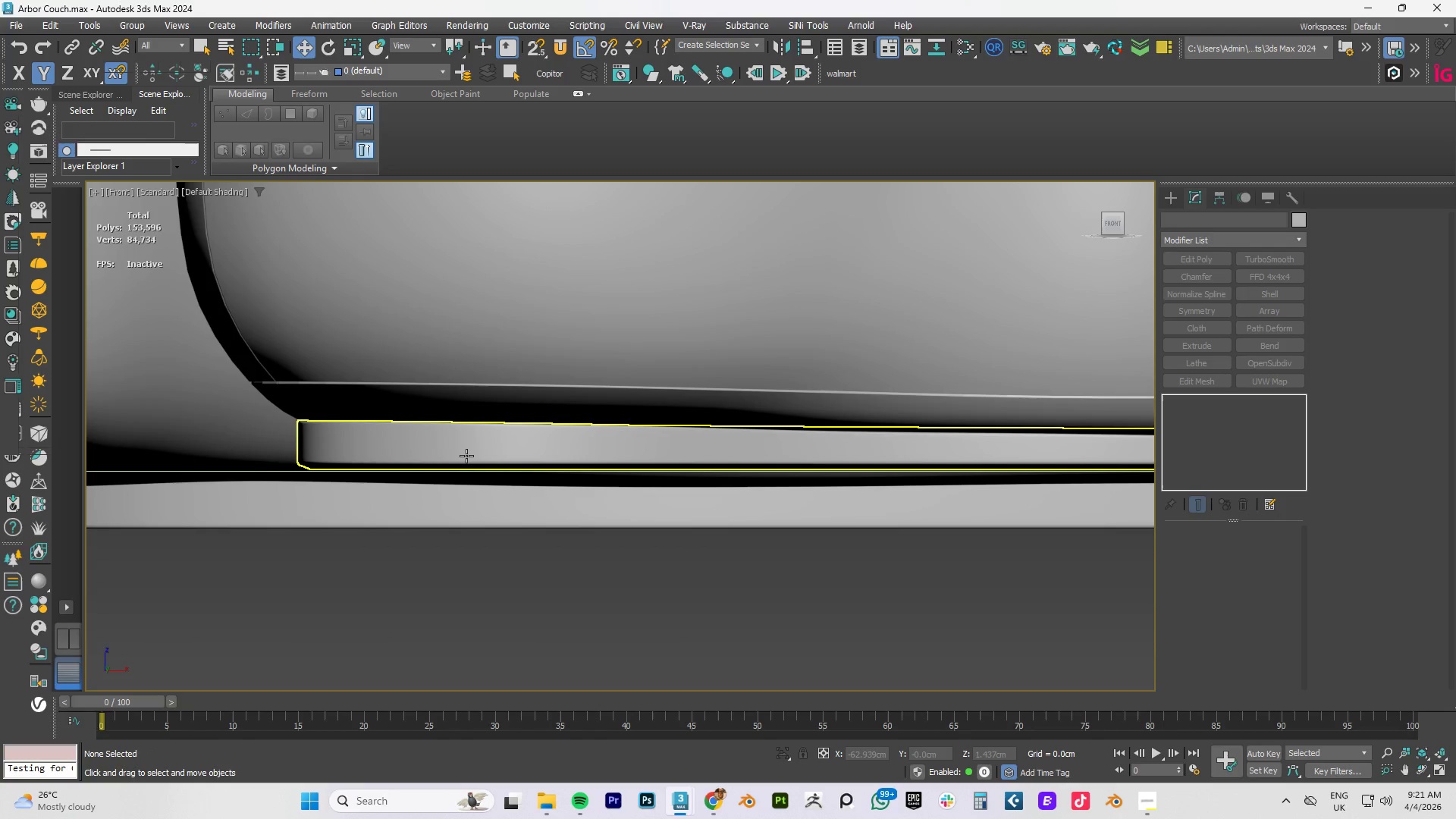 
key(F3)
 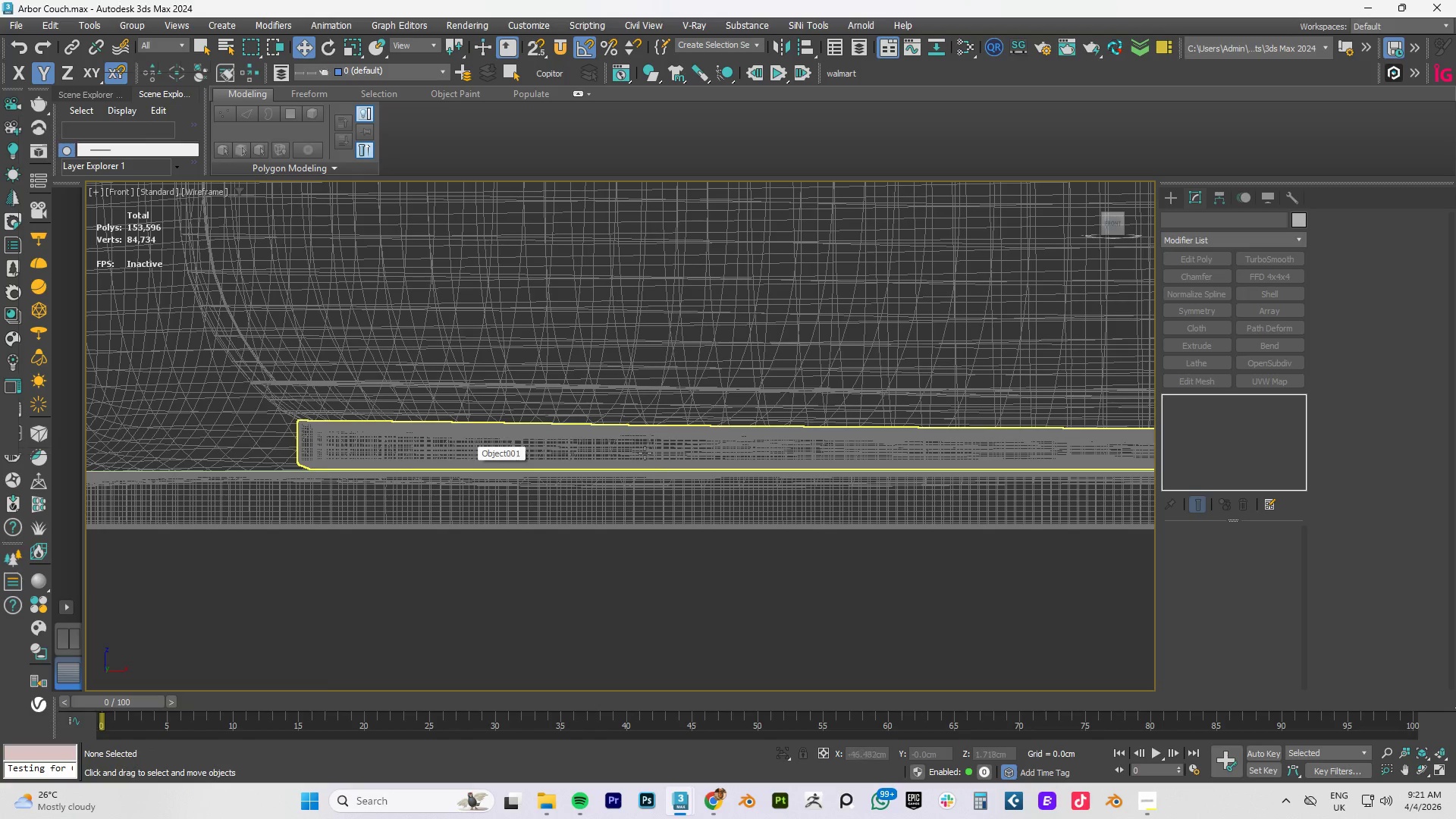 
key(F3)
 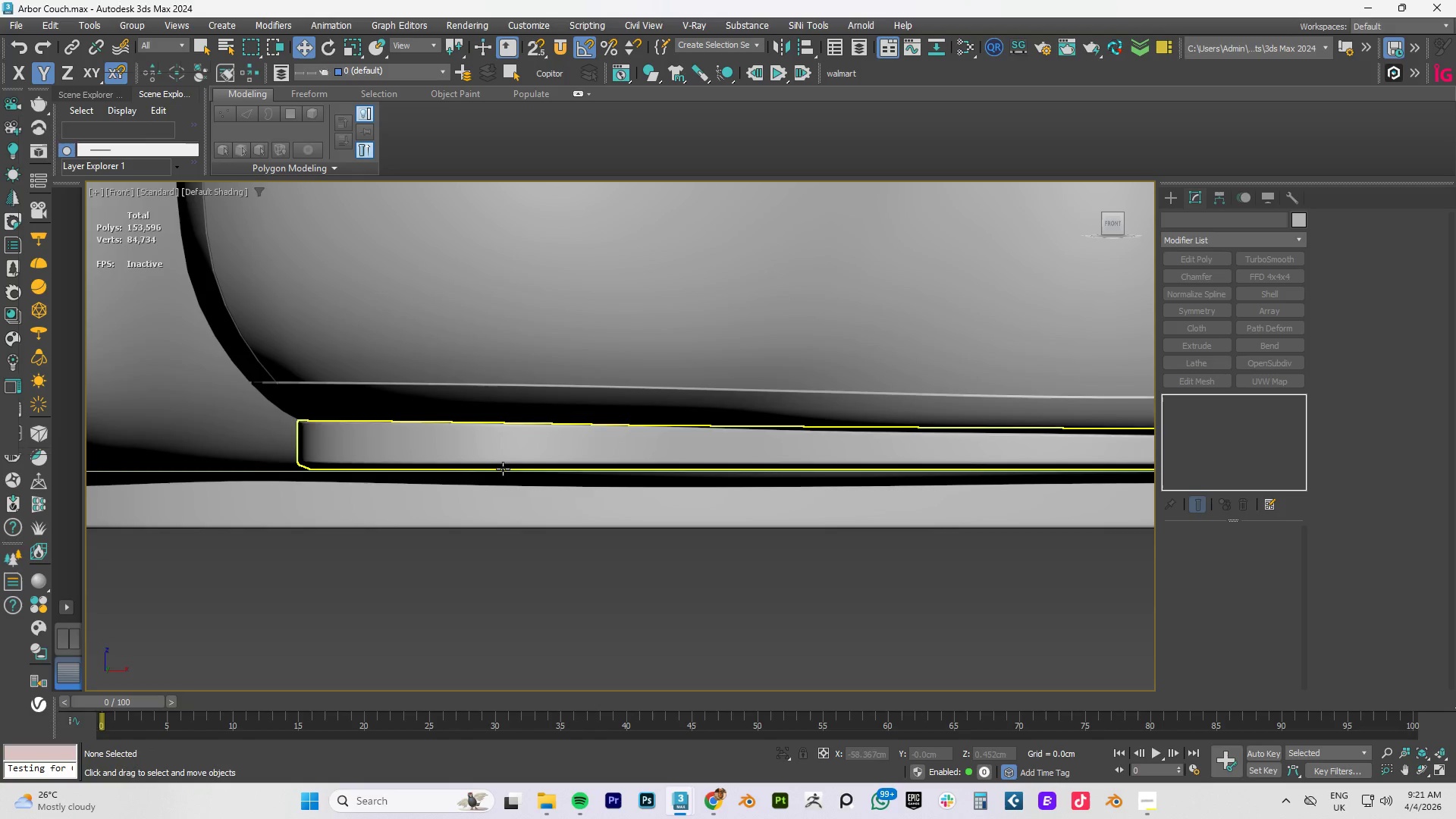 
scroll: coordinate [469, 488], scroll_direction: down, amount: 4.0
 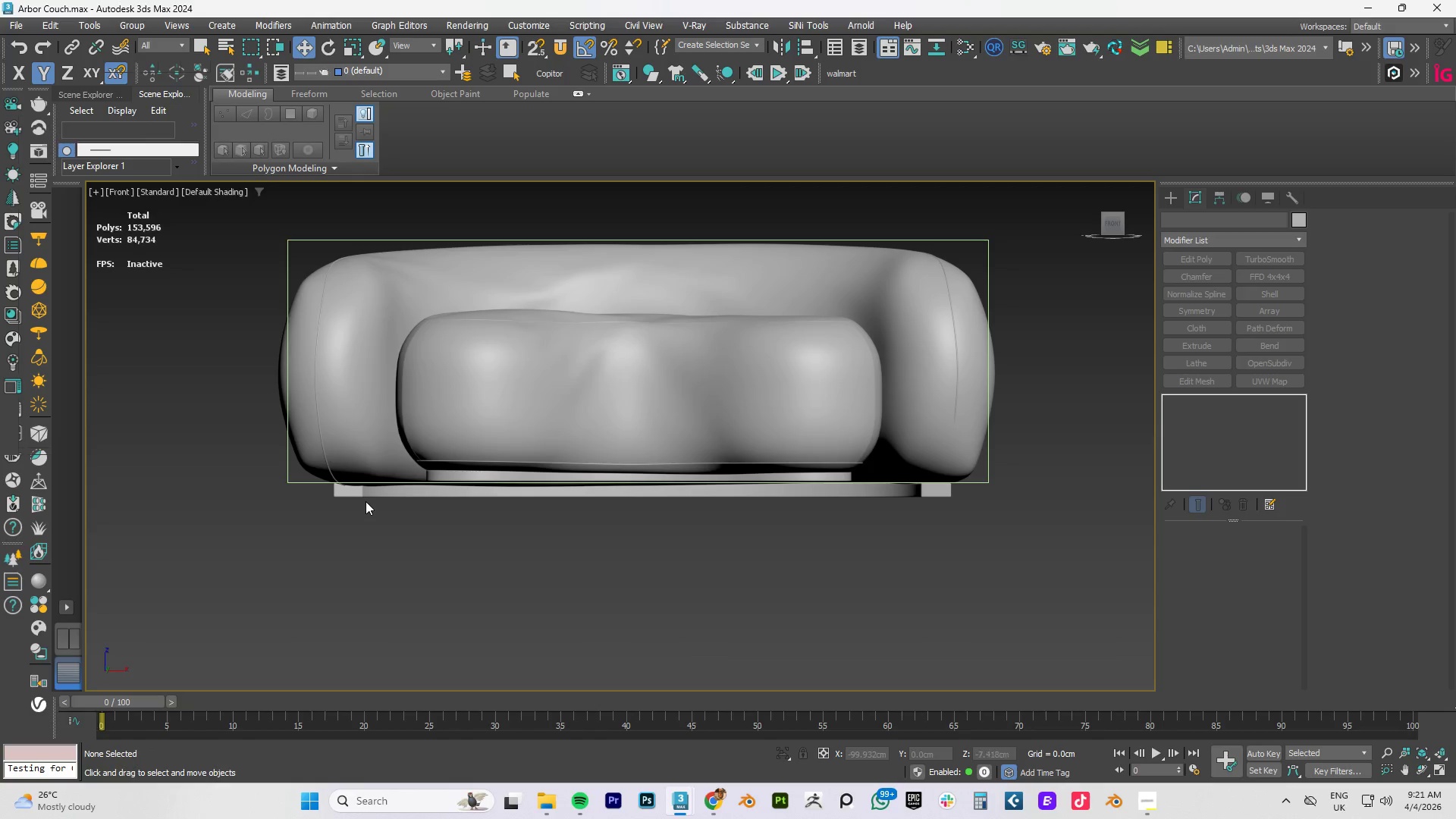 
left_click([356, 492])
 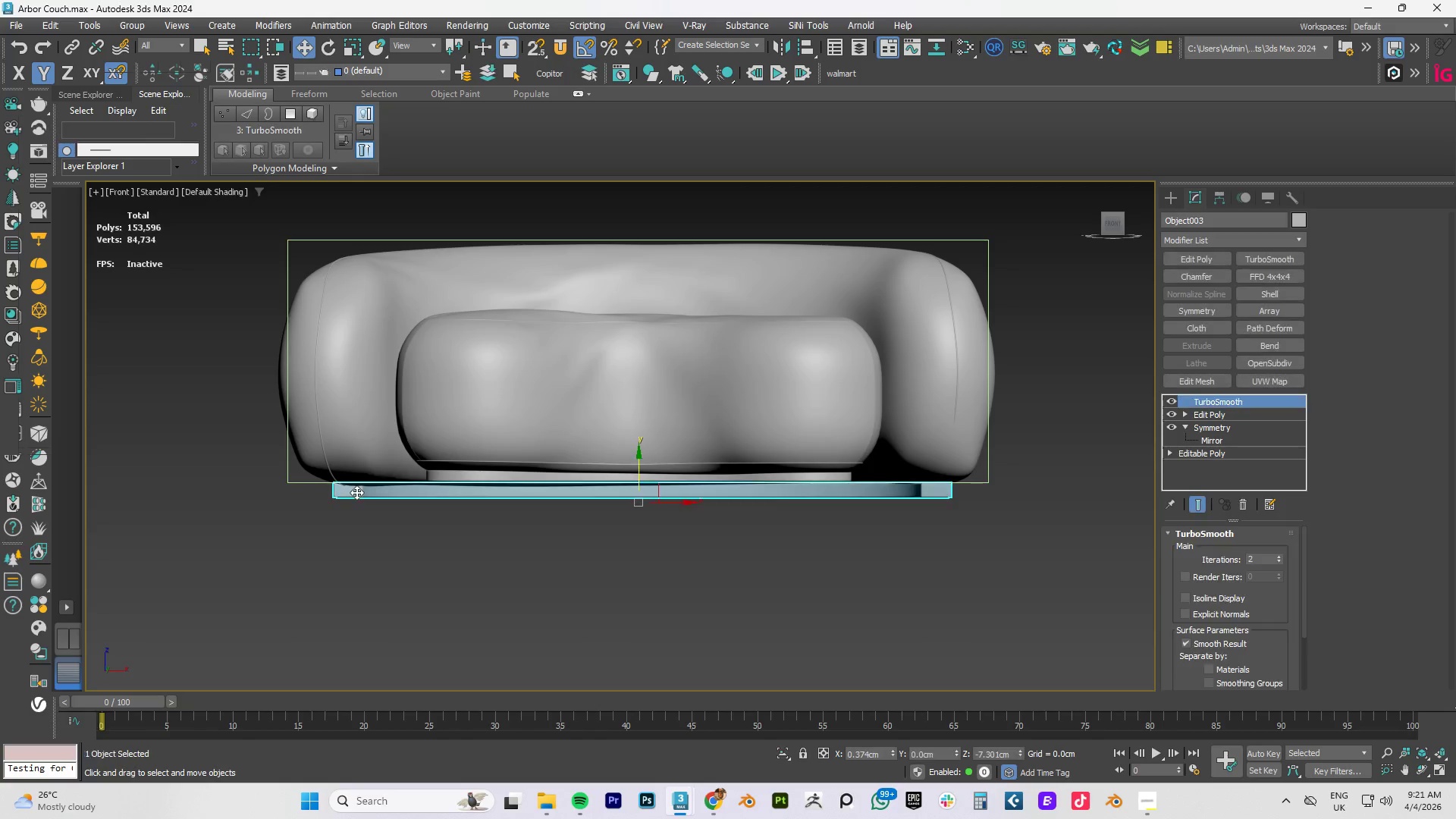 
hold_key(key=ControlLeft, duration=0.66)
left_click([344, 410])
 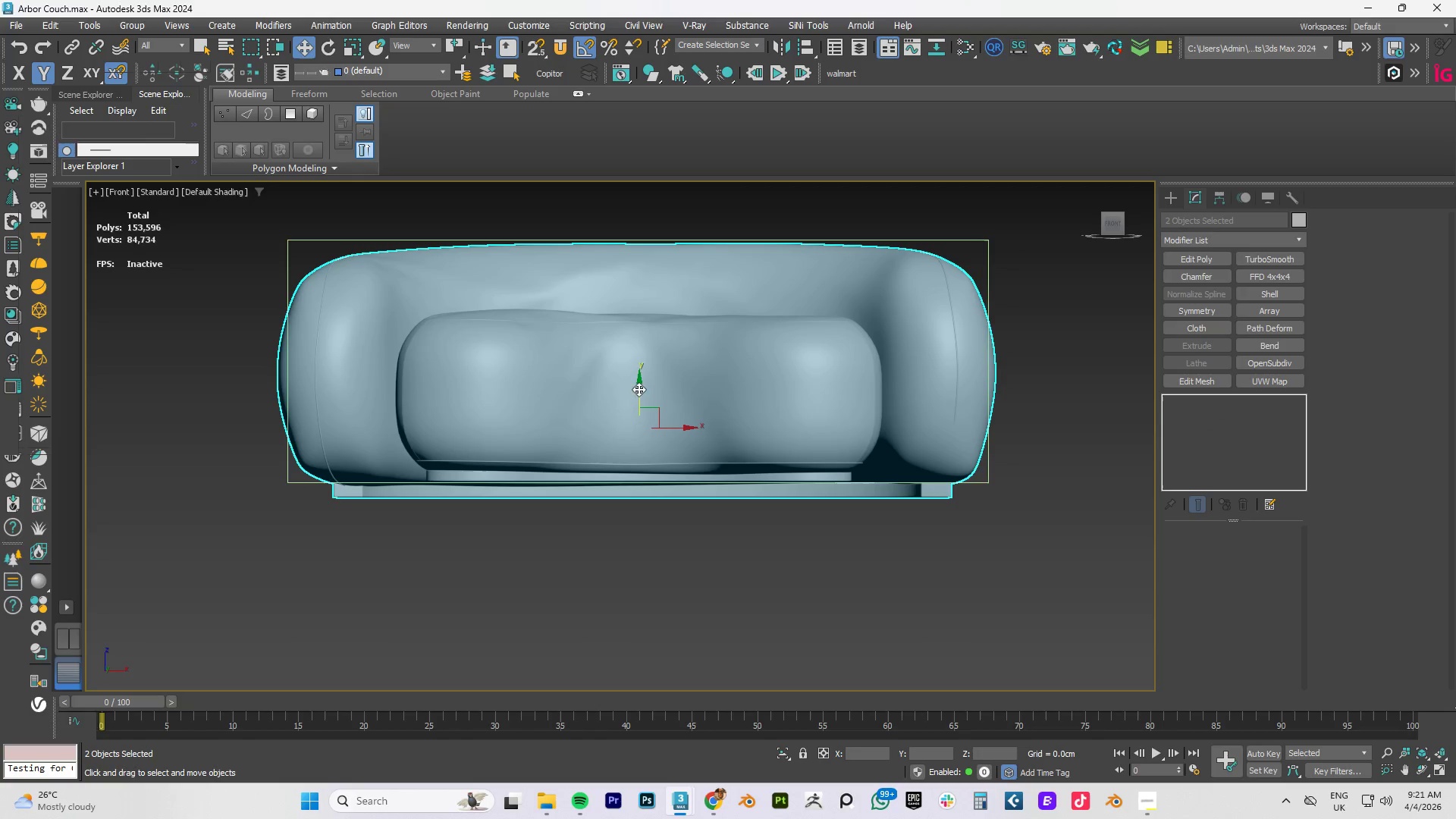 
left_click_drag(start_coordinate=[639, 391], to_coordinate=[645, 373])
 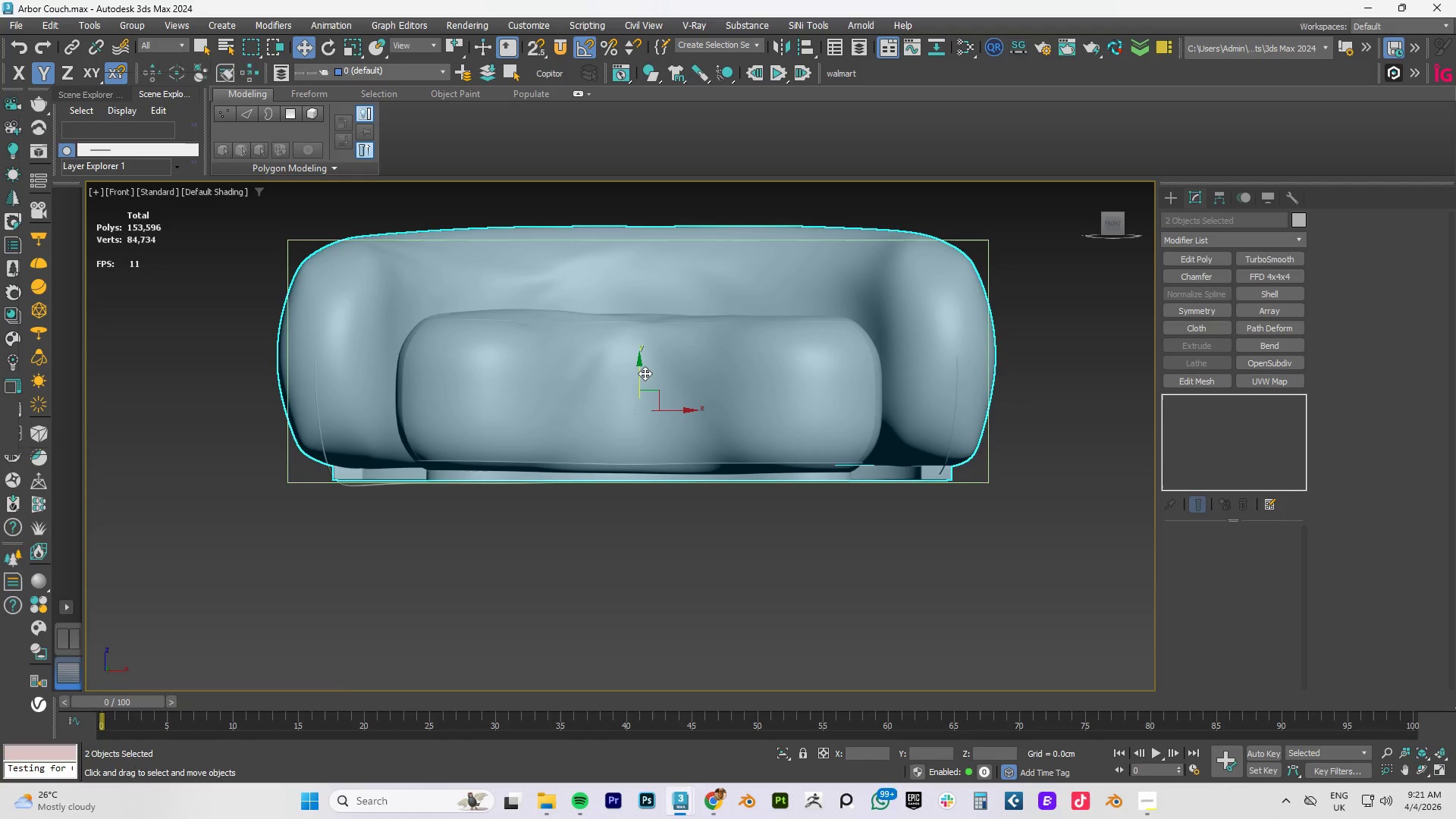 
key(Control+Z)
 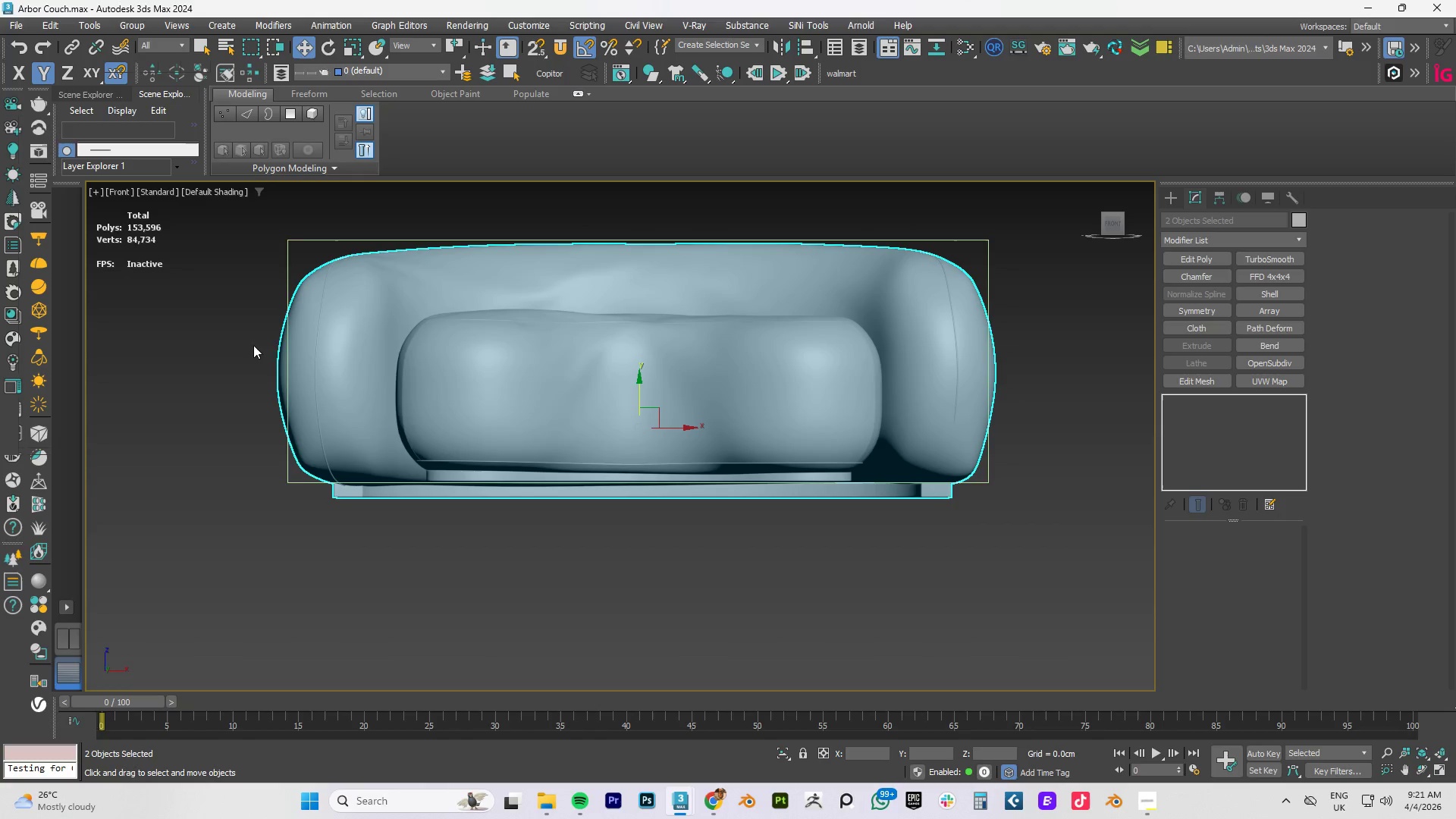 
left_click_drag(start_coordinate=[202, 340], to_coordinate=[355, 526])
 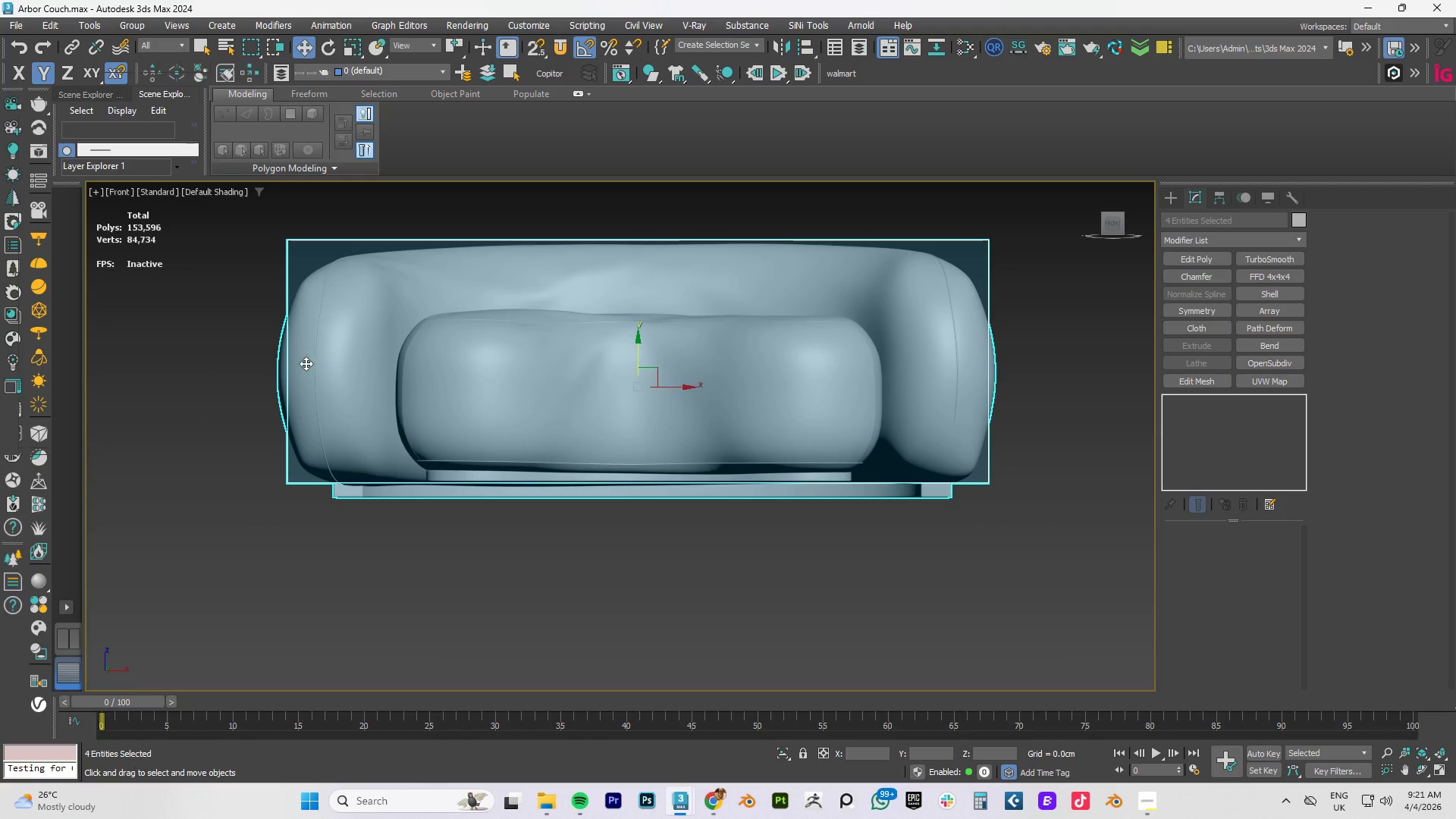 
hold_key(key=ControlLeft, duration=0.94)
left_click([287, 253])
 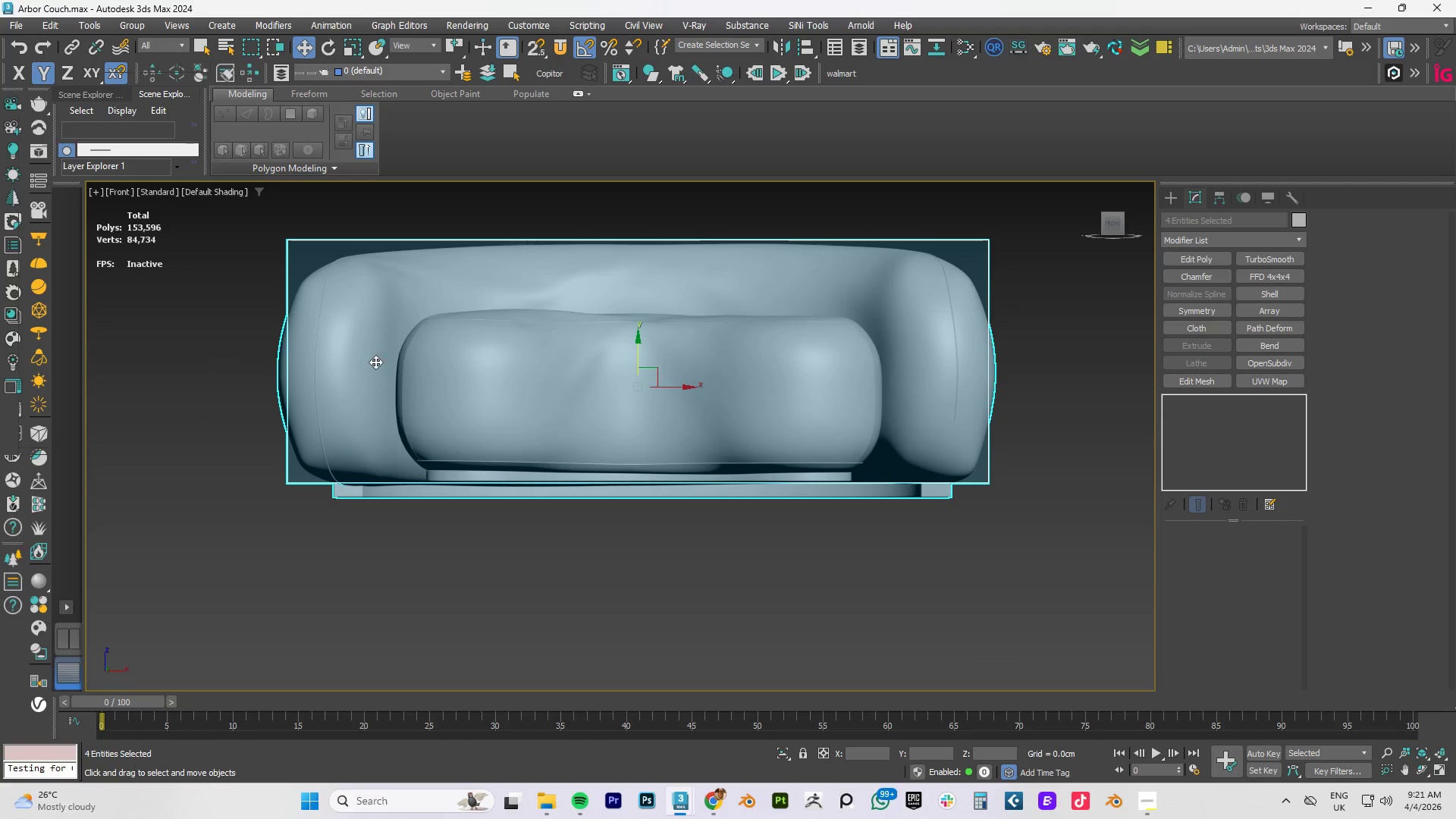 
hold_key(key=AltLeft, duration=1.03)
left_click_drag(start_coordinate=[299, 214], to_coordinate=[271, 258])
 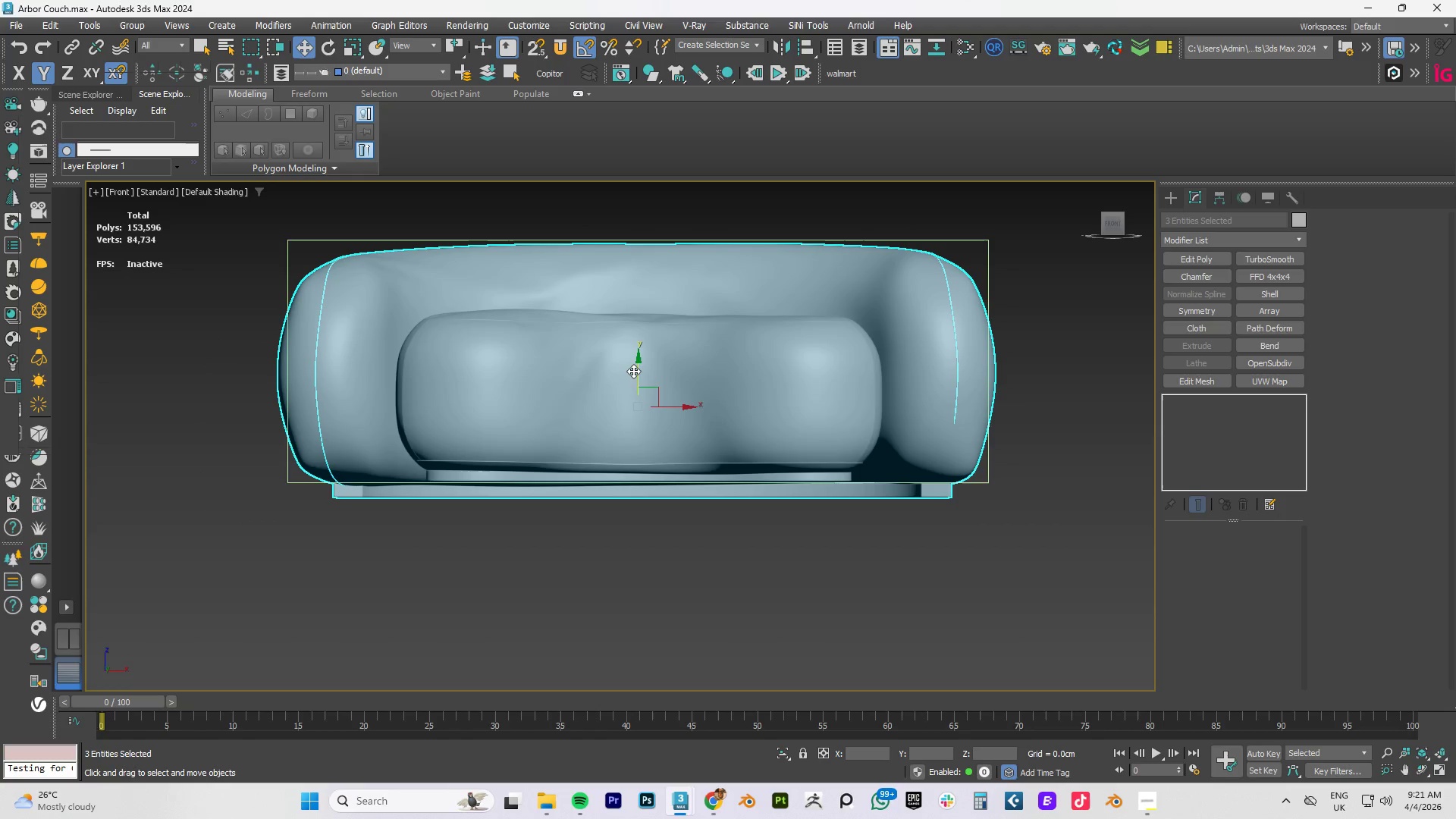 
left_click_drag(start_coordinate=[640, 370], to_coordinate=[642, 355])
 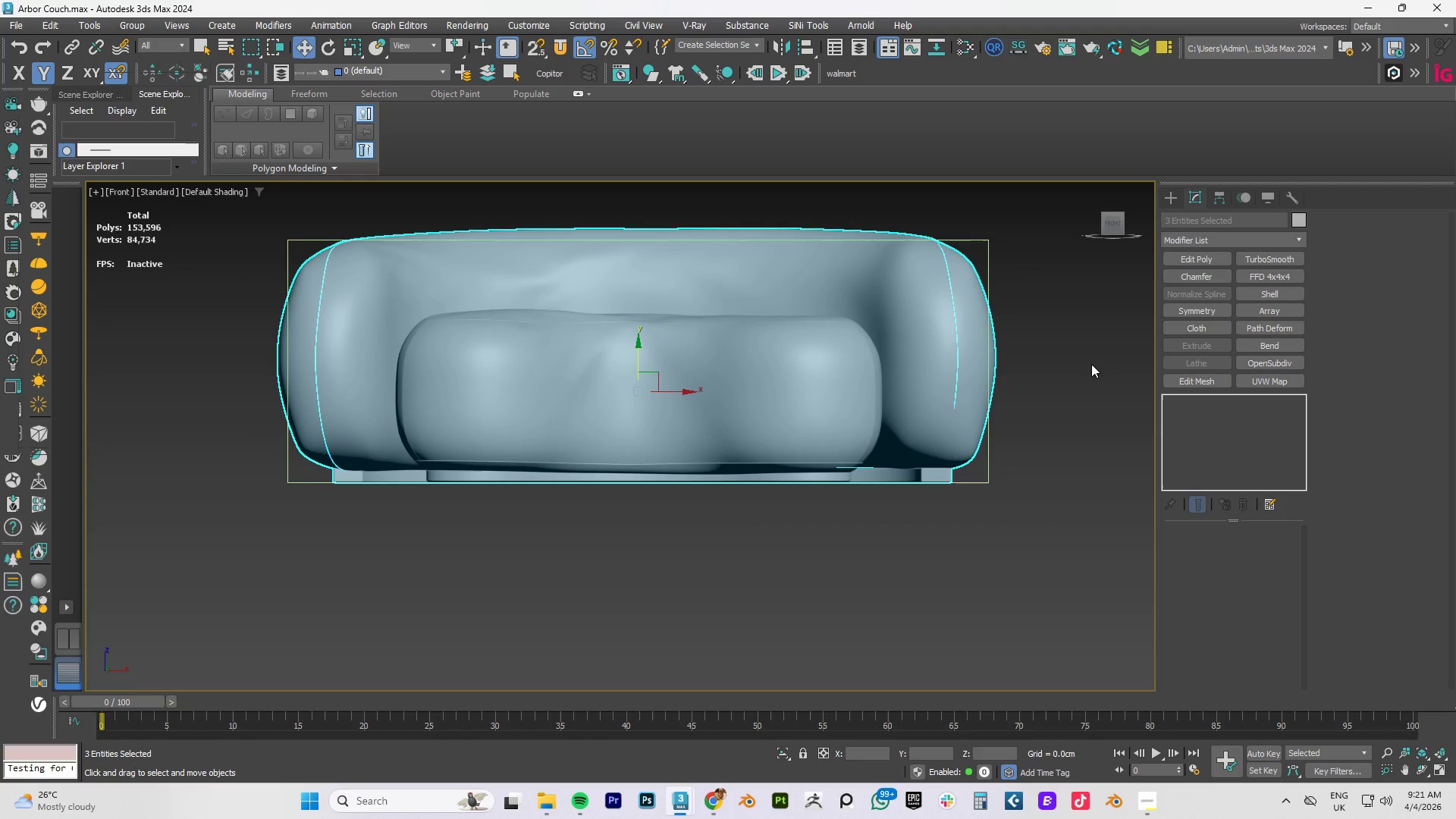 
left_click([1091, 364])
 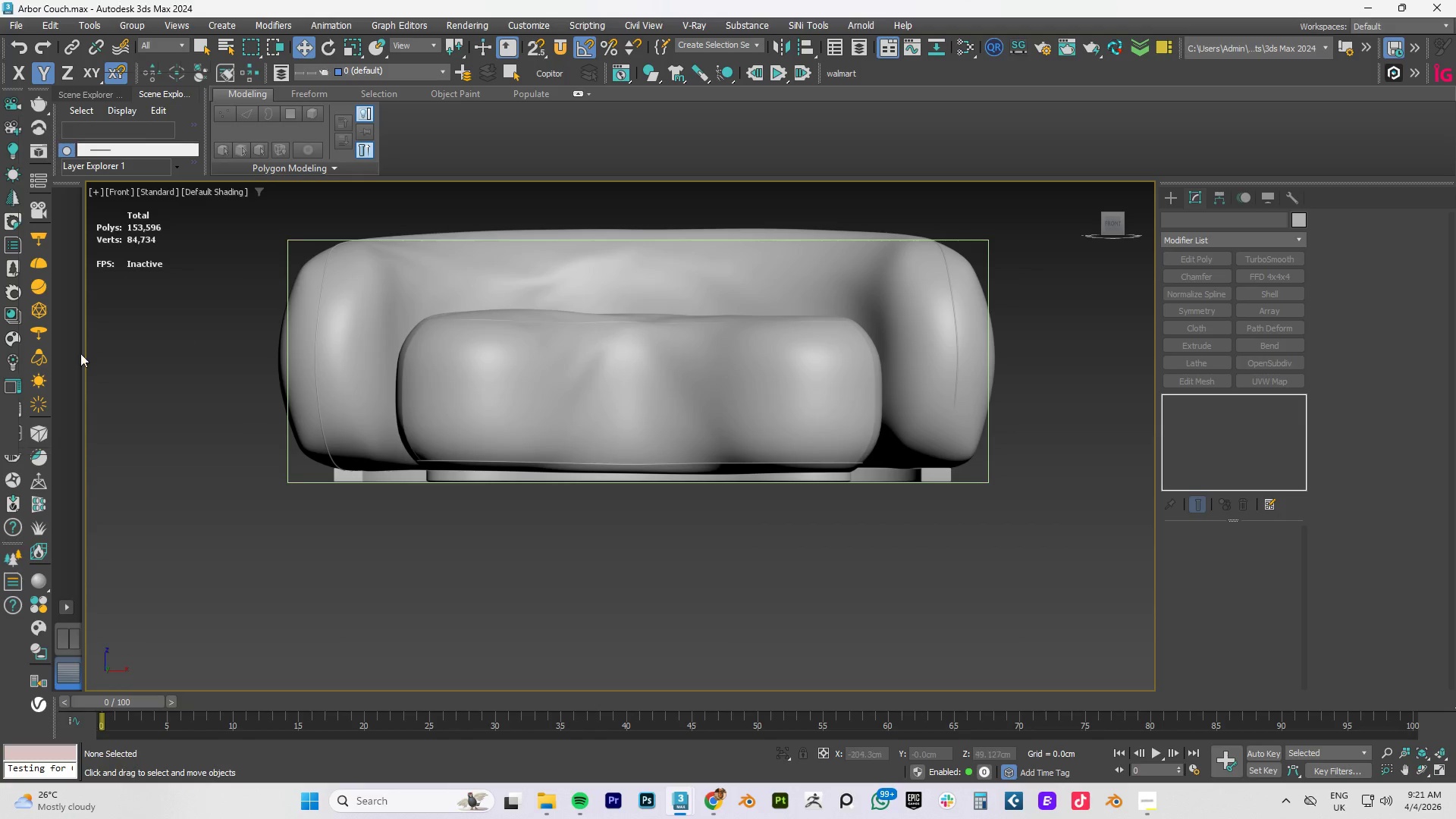 
hold_key(key=AltLeft, duration=1.5)
 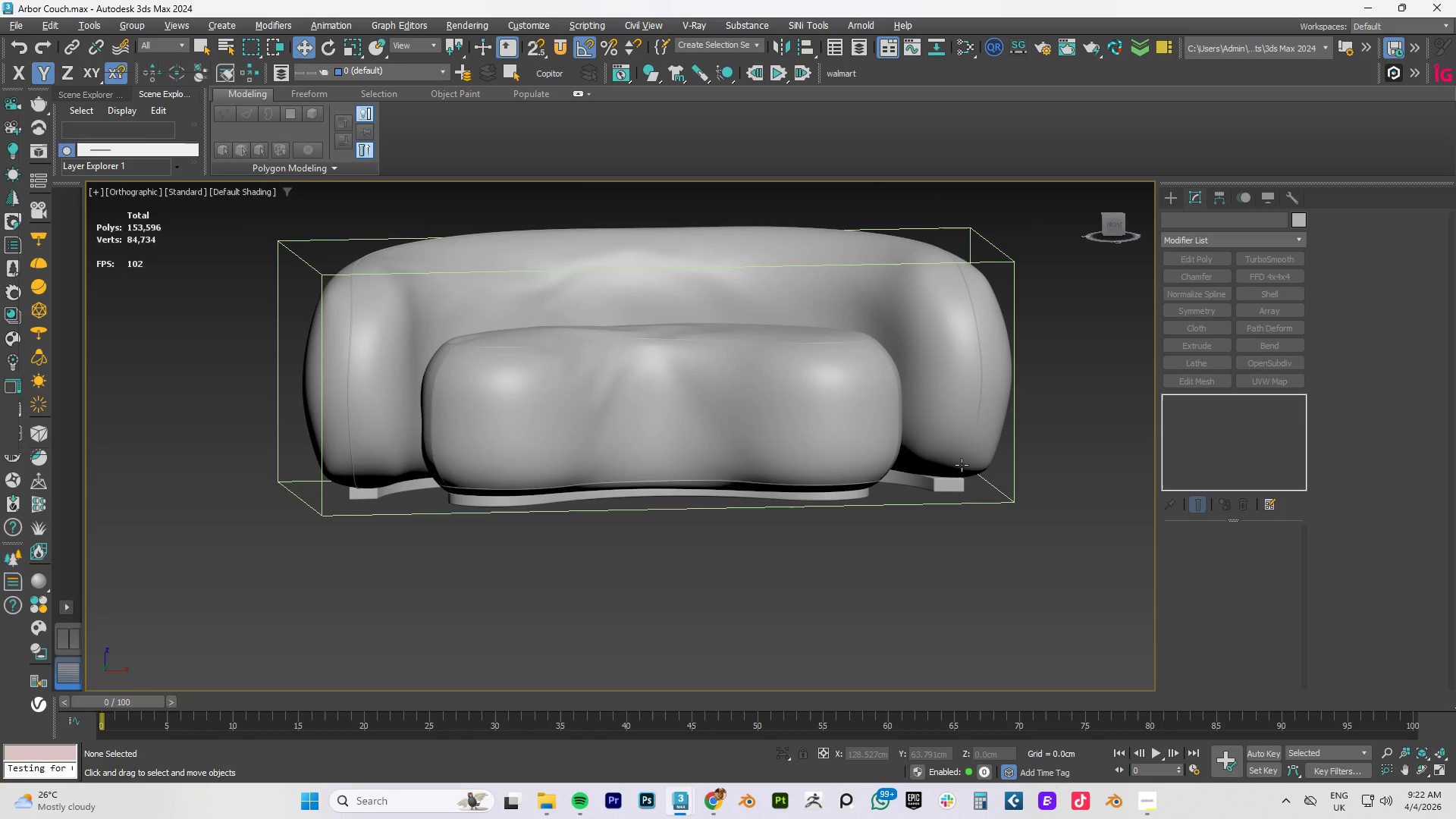 
hold_key(key=AltLeft, duration=0.58)
 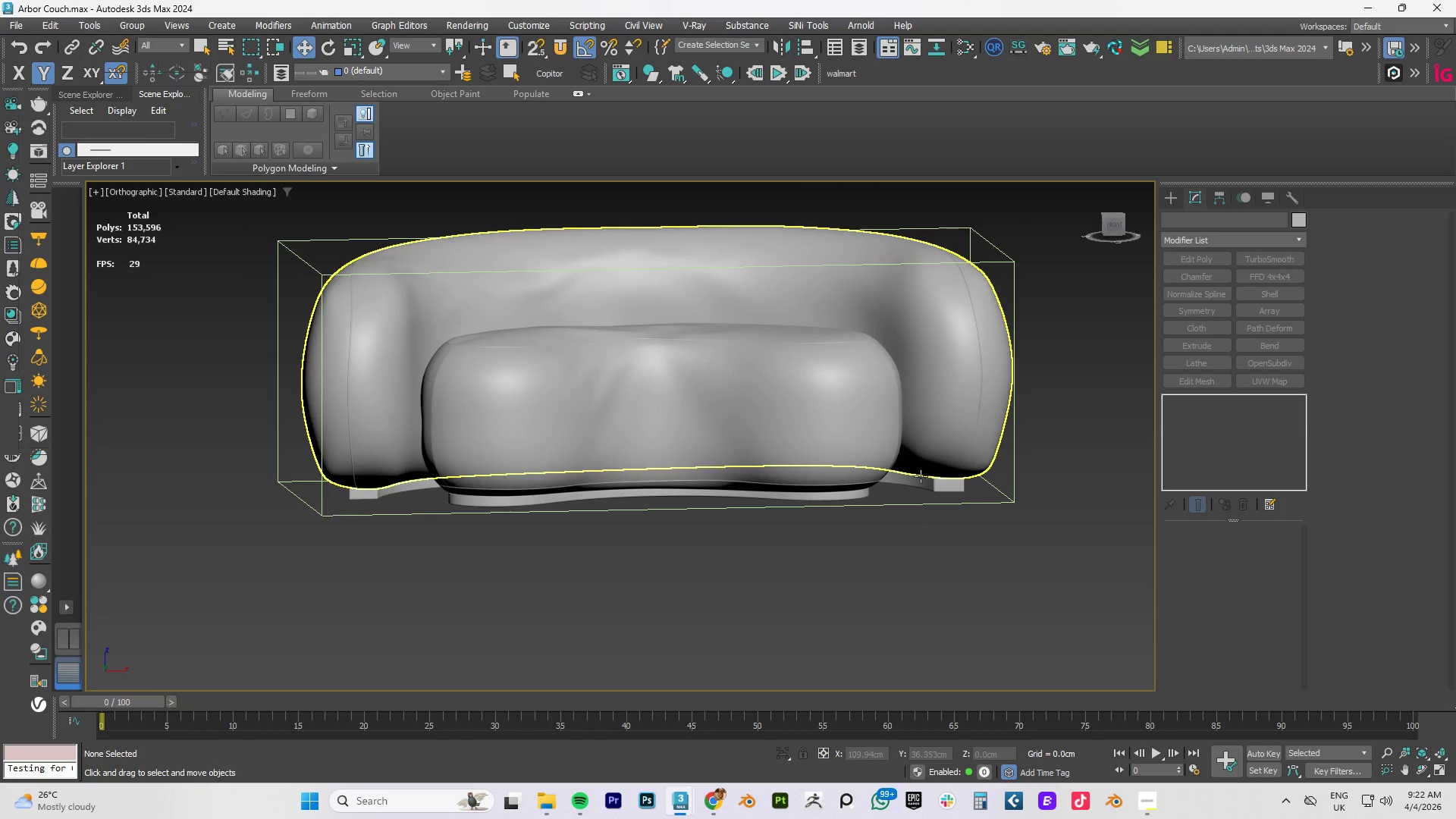 
scroll: coordinate [952, 496], scroll_direction: up, amount: 4.0
 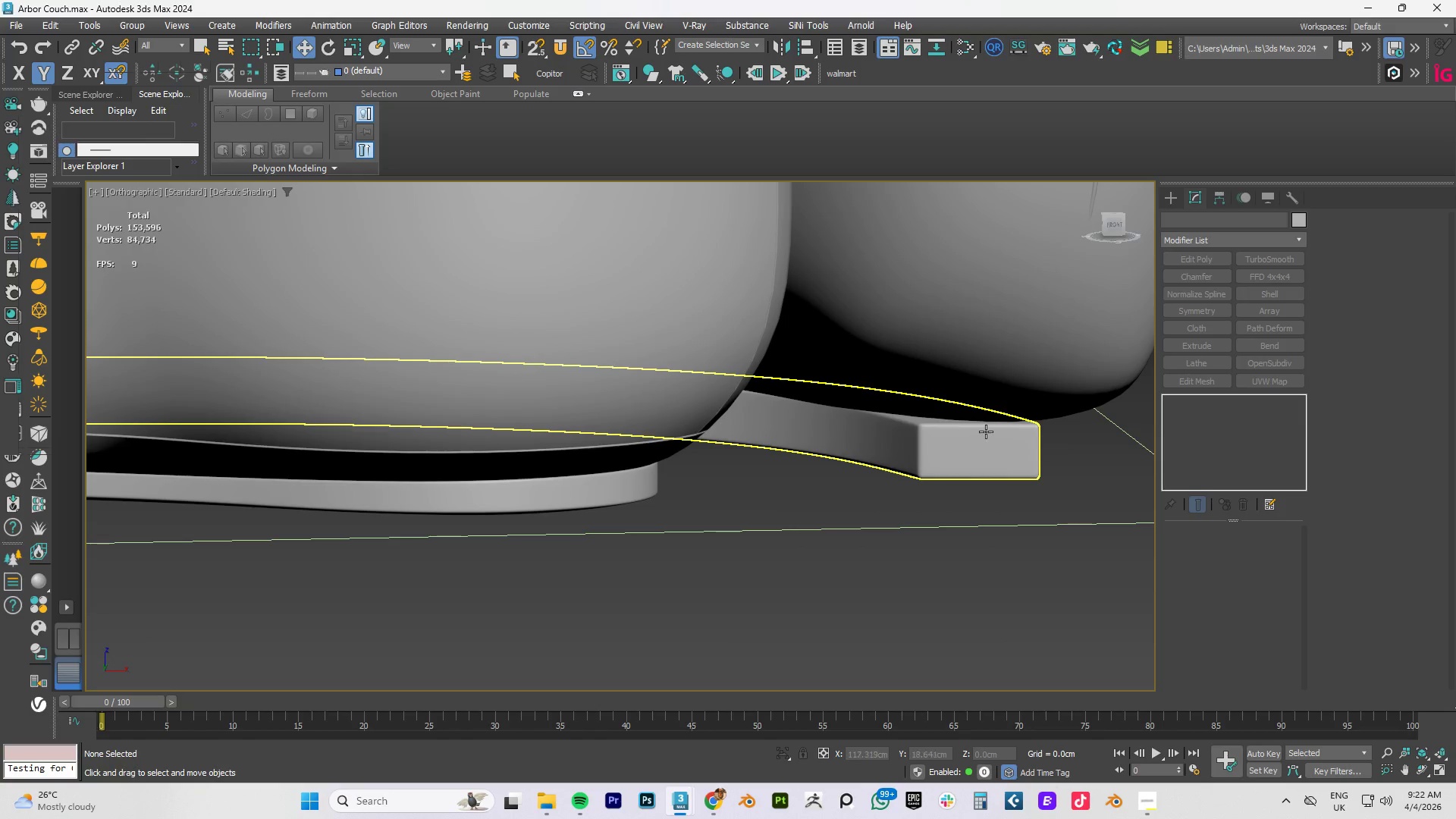 
hold_key(key=AltLeft, duration=0.73)
 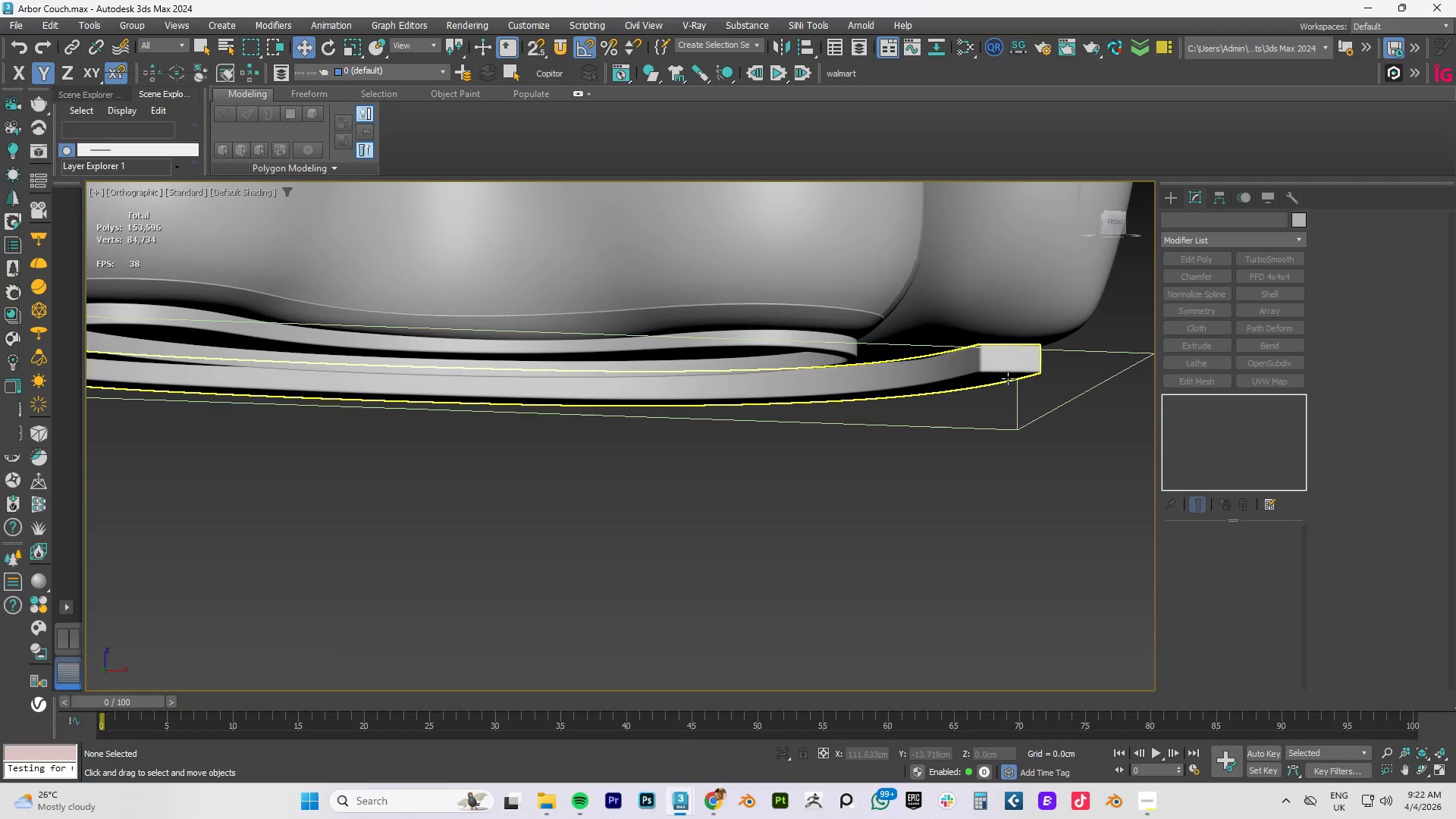 
scroll: coordinate [986, 431], scroll_direction: down, amount: 2.0
 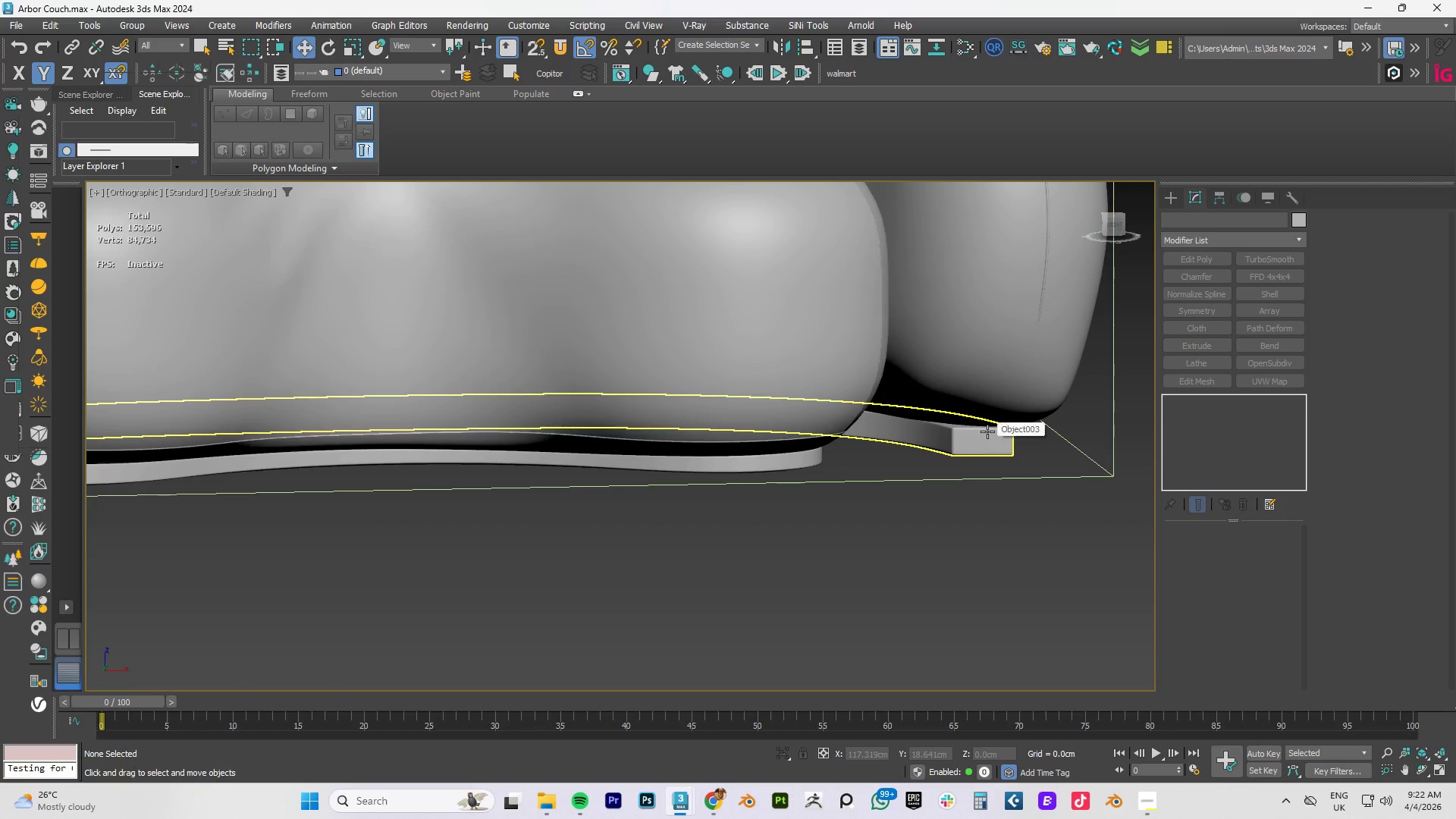 
hold_key(key=AltLeft, duration=1.08)
 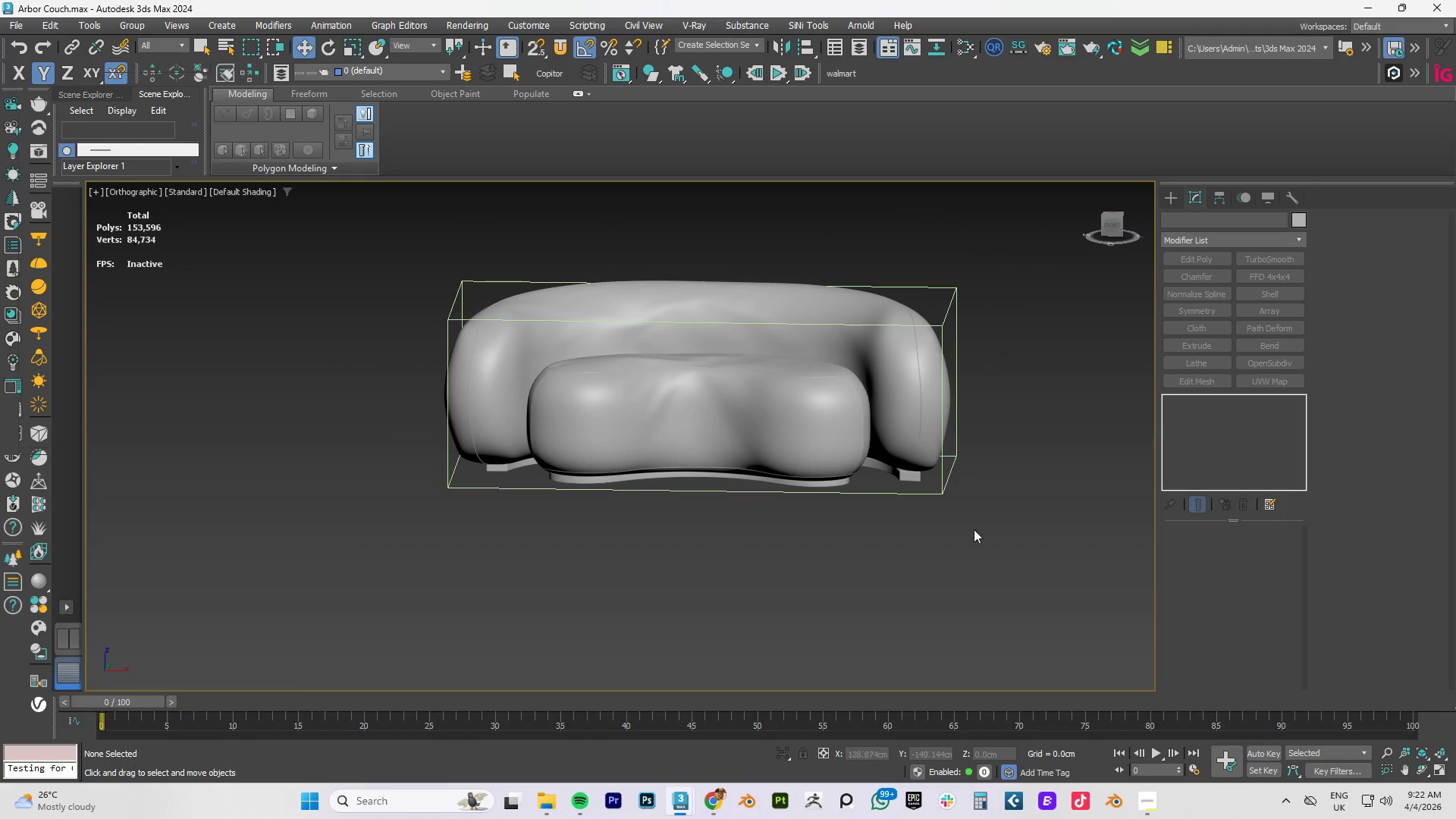 
scroll: coordinate [1008, 379], scroll_direction: down, amount: 3.0
 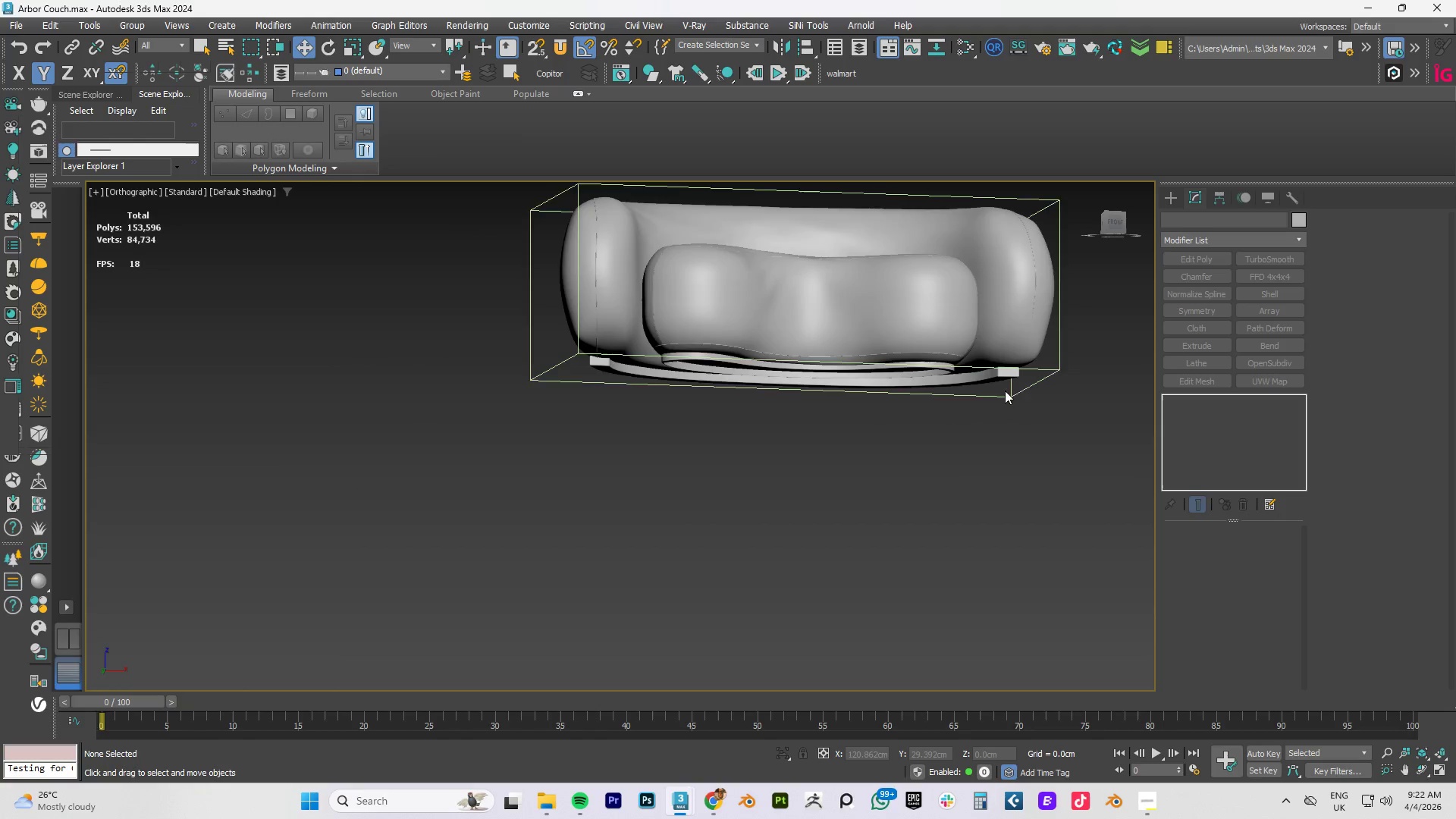 
scroll: coordinate [921, 458], scroll_direction: up, amount: 4.0
 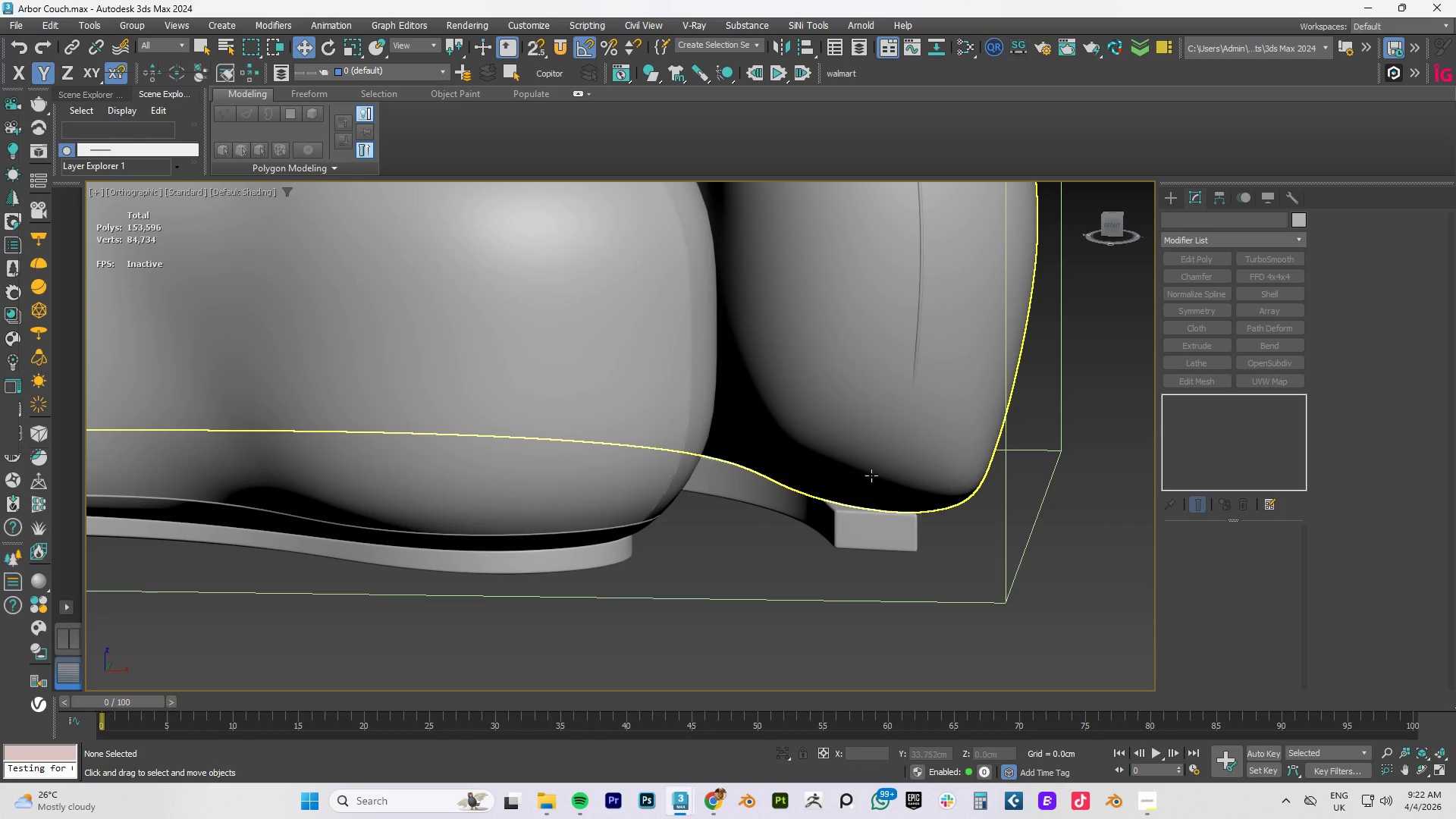 
left_click([858, 472])
 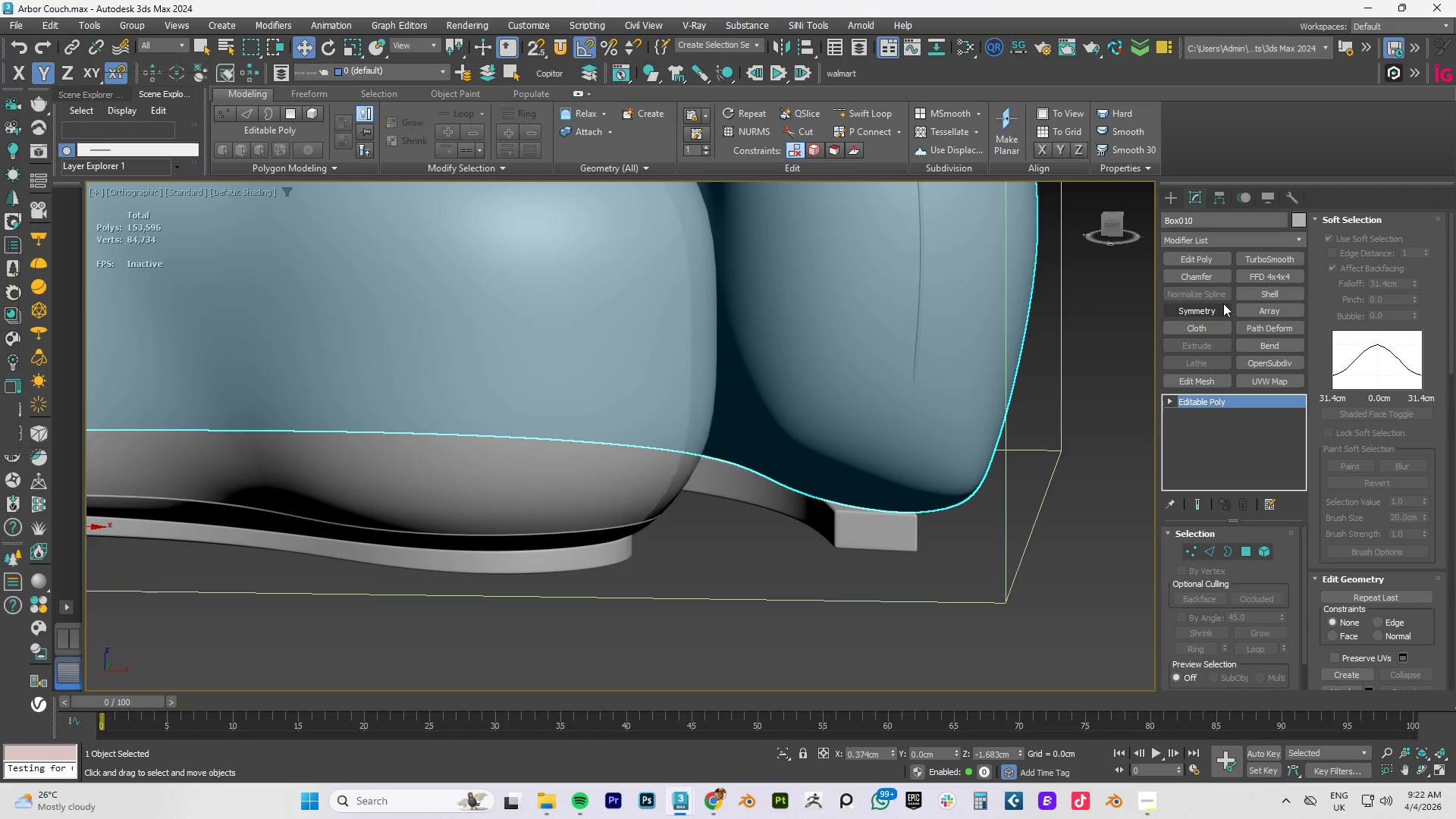 
key(1)
 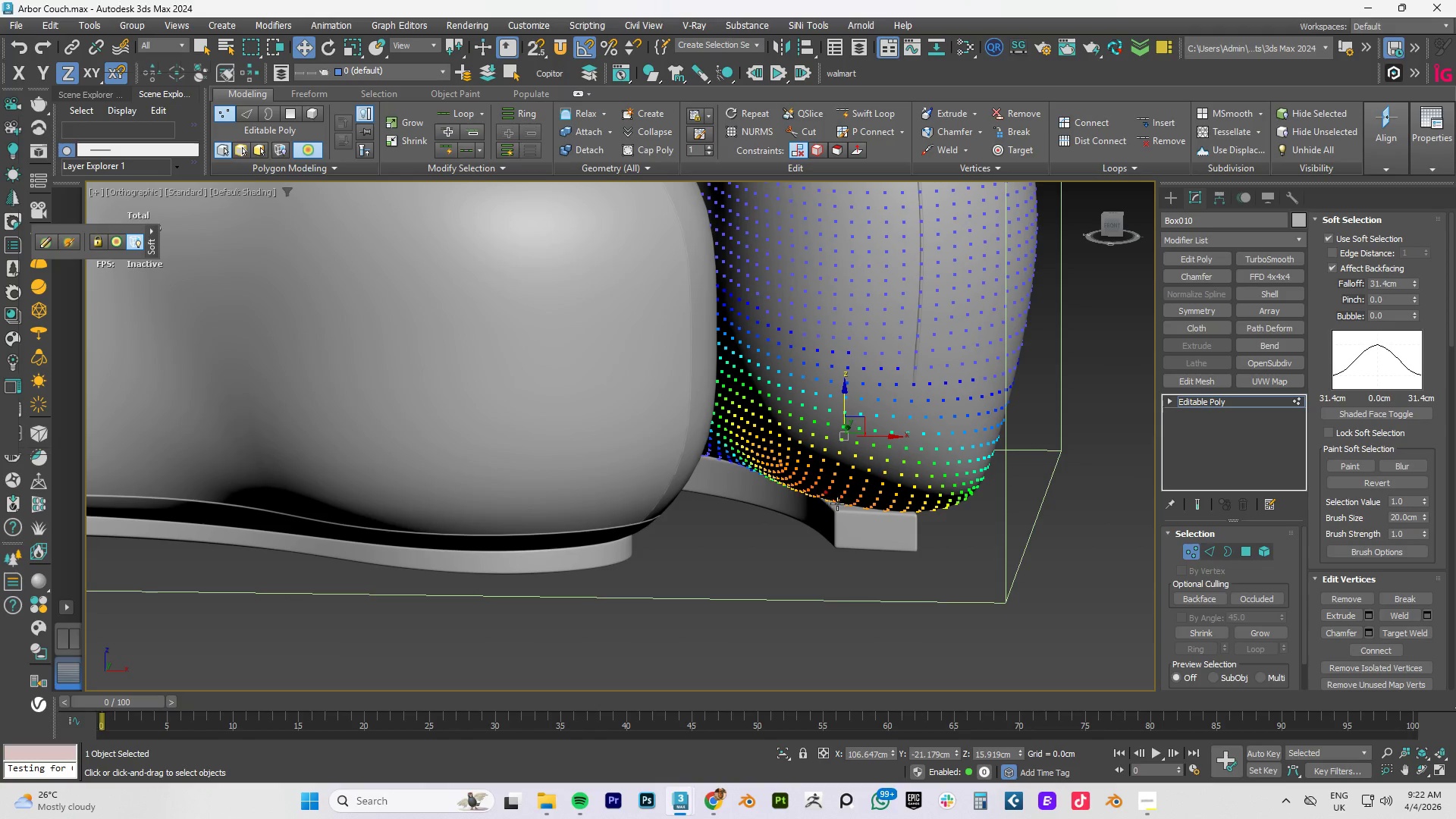 
left_click([843, 498])
 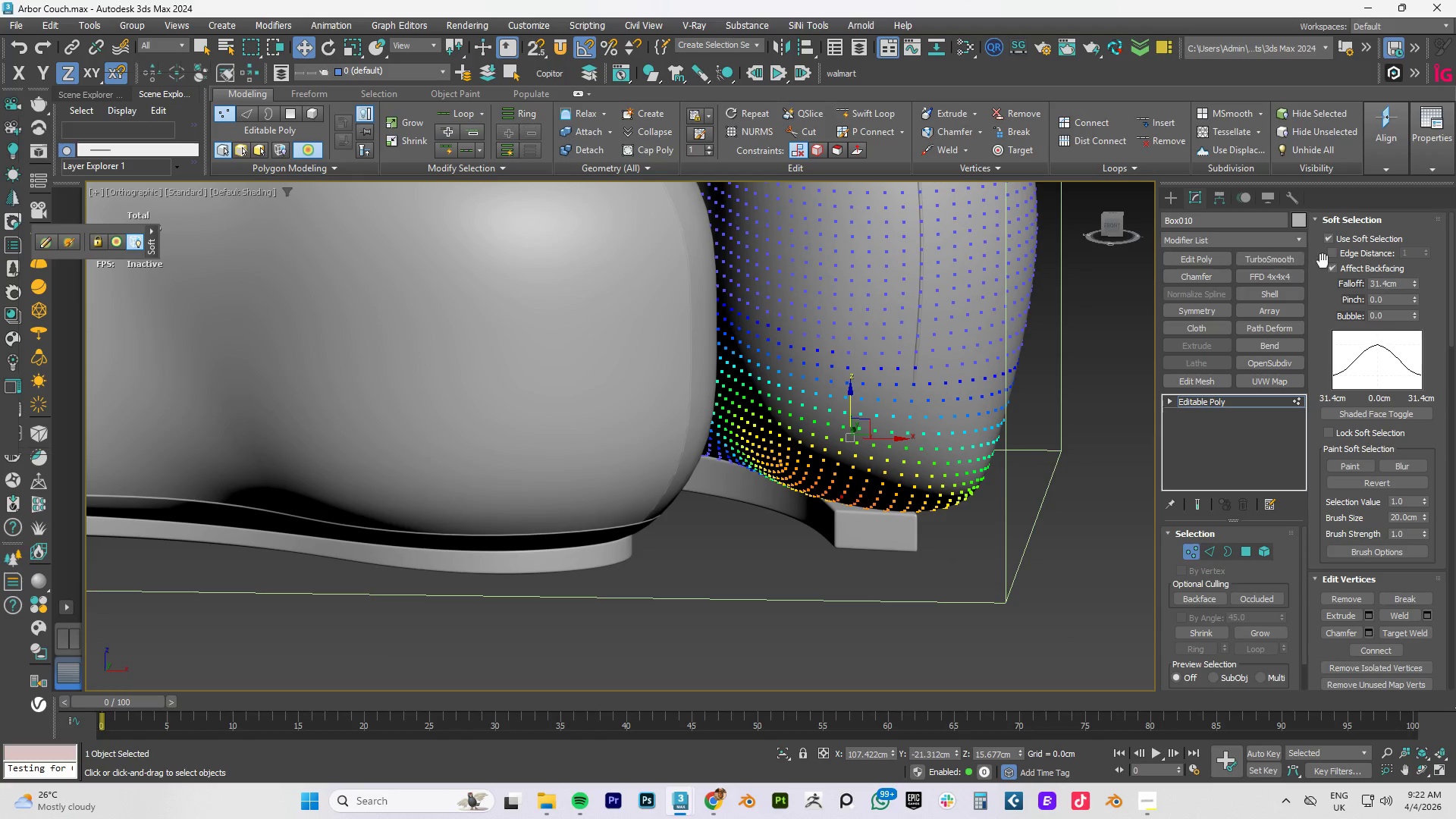 
wait(6.64)
 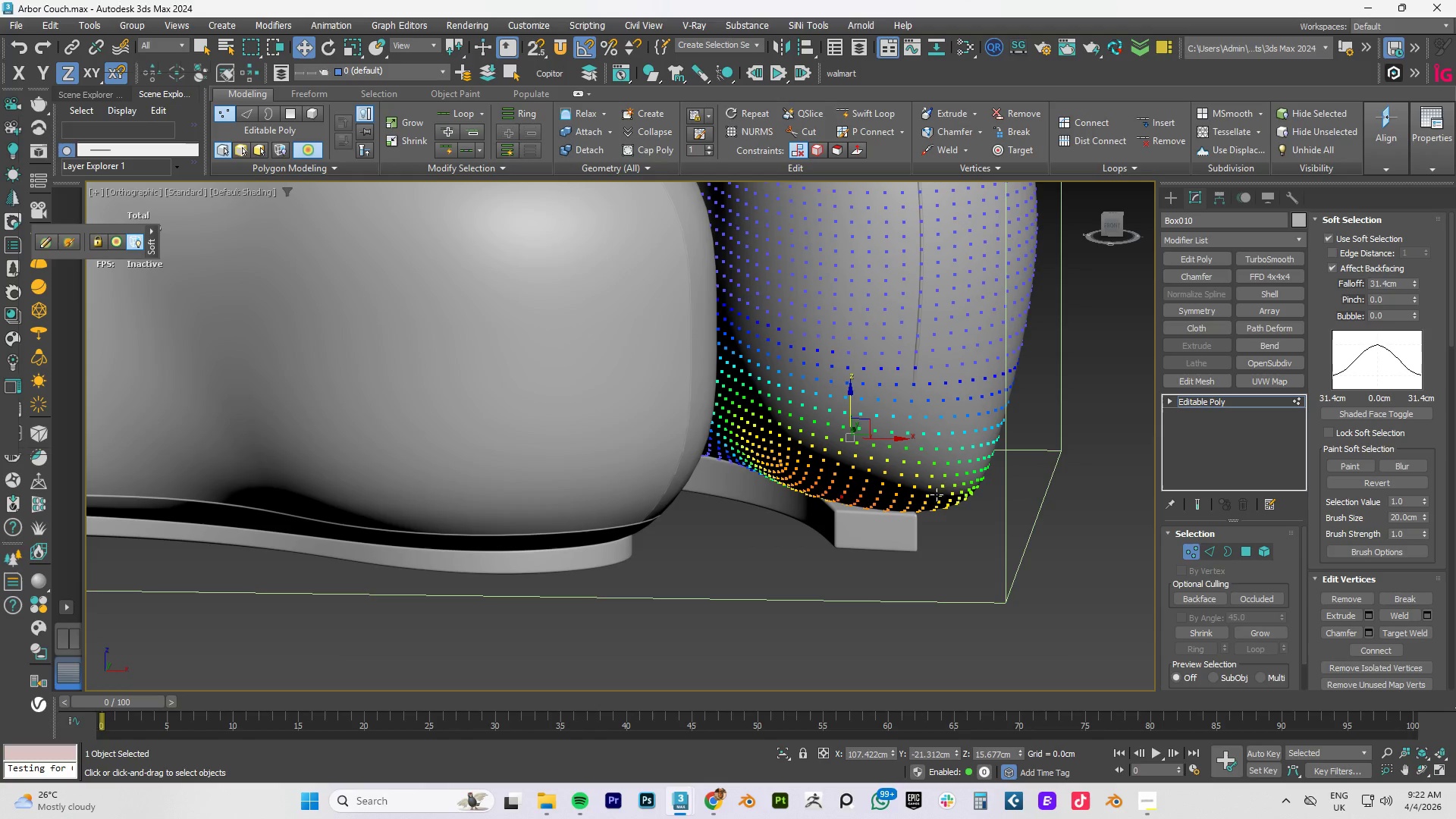 
left_click_drag(start_coordinate=[1415, 282], to_coordinate=[1410, 331])
 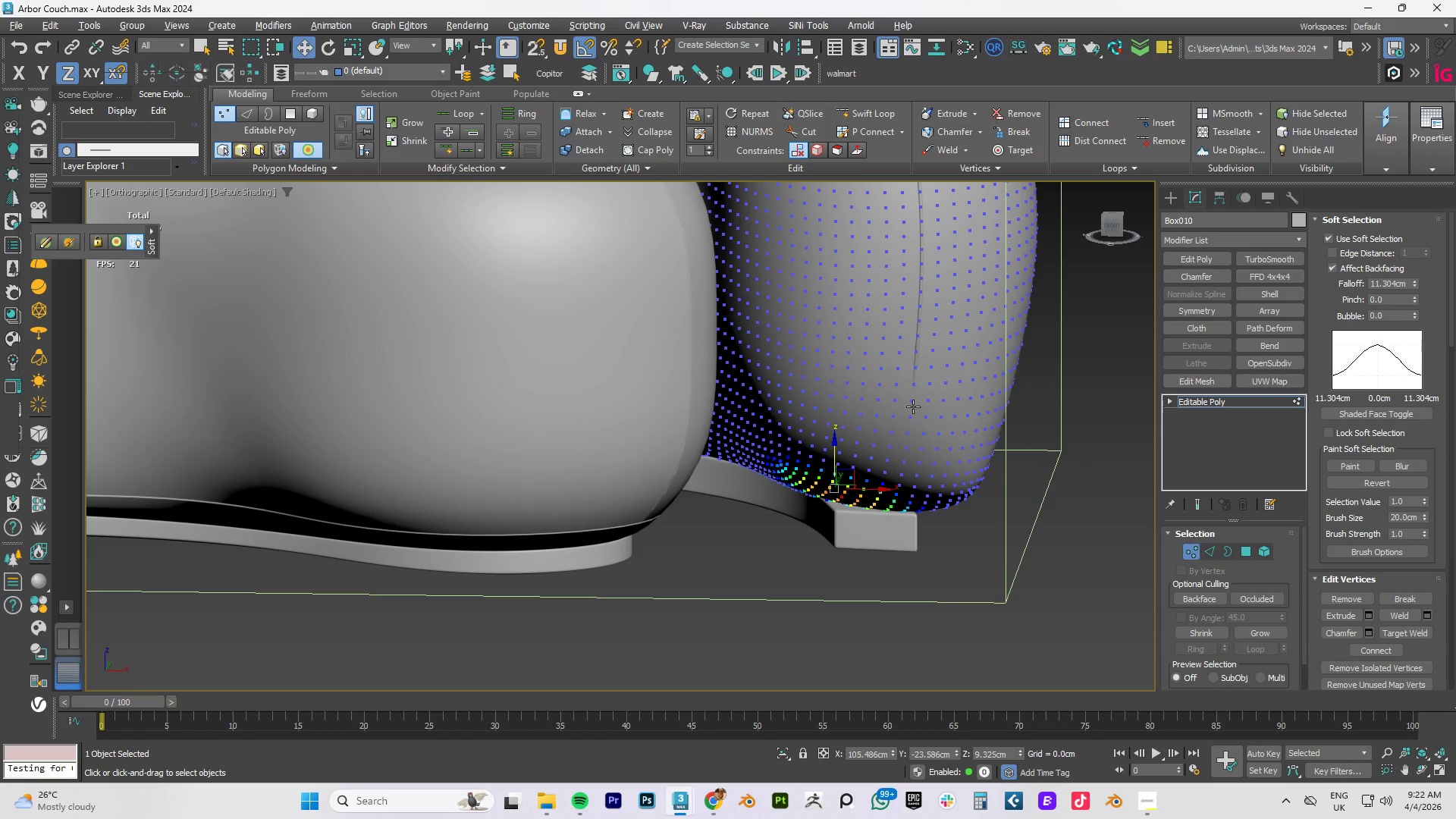 
hold_key(key=AltLeft, duration=0.84)
 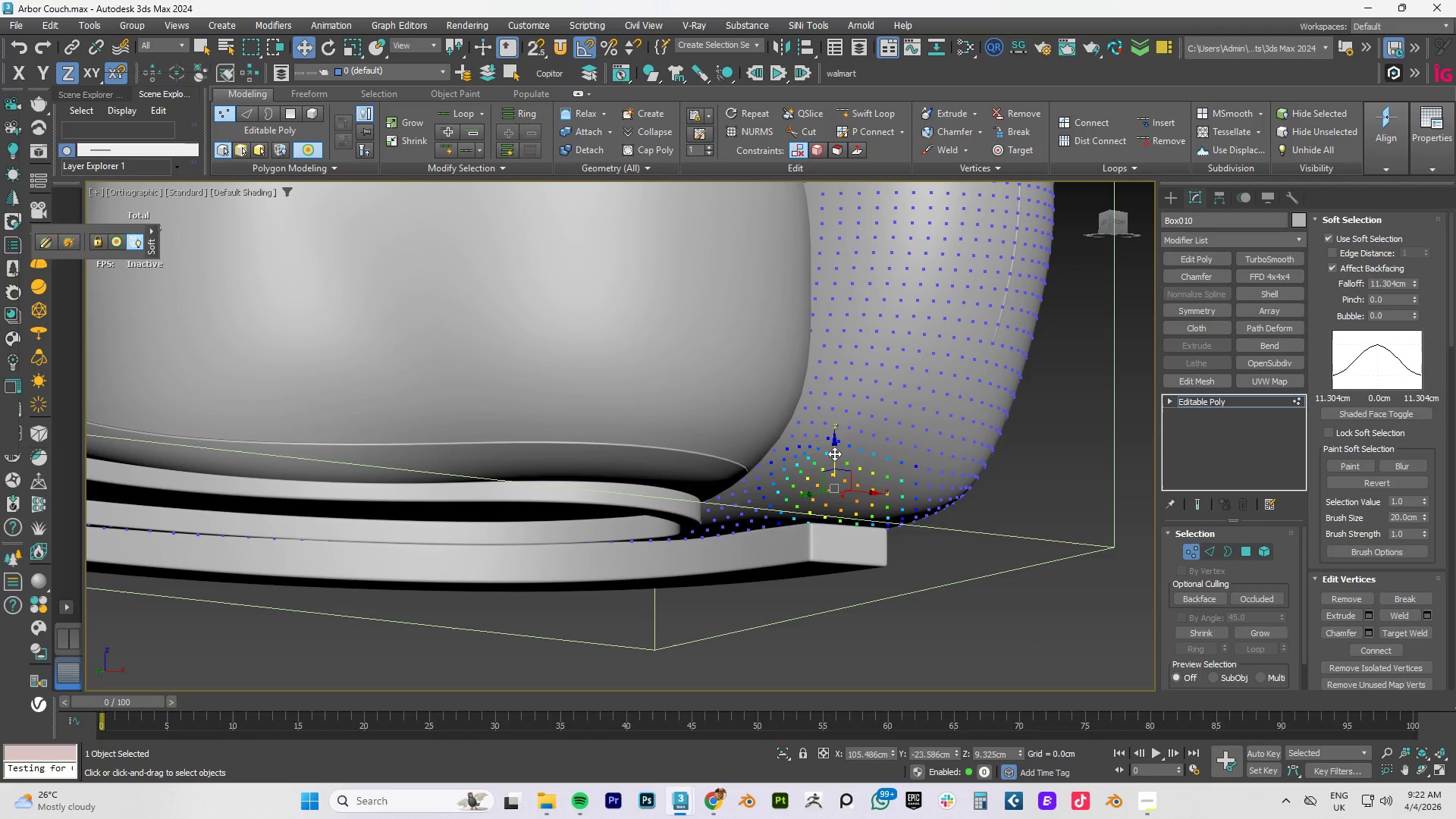 
left_click_drag(start_coordinate=[834, 453], to_coordinate=[832, 460])
 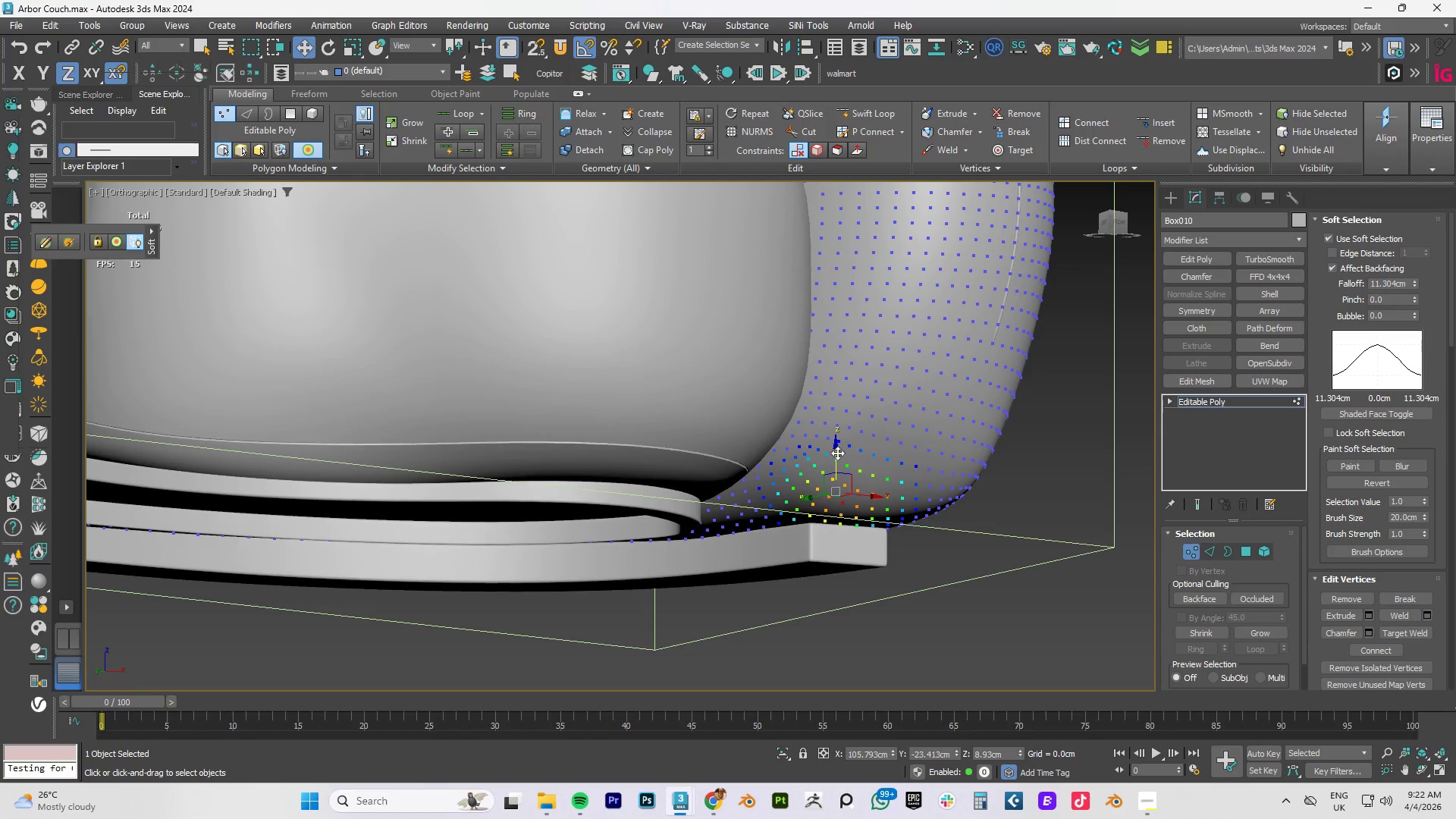 
hold_key(key=AltLeft, duration=1.52)
 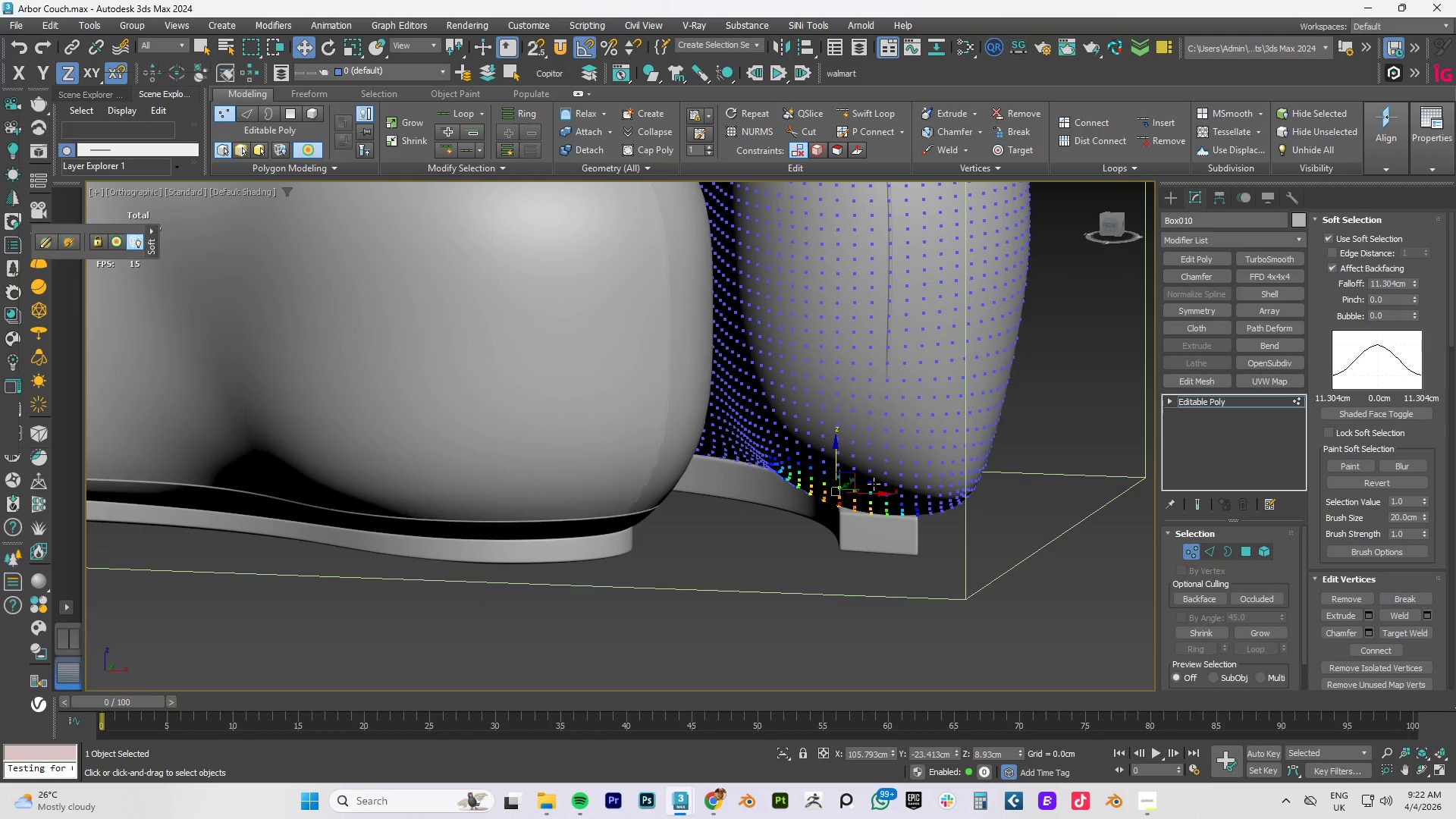 
hold_key(key=AltLeft, duration=0.78)
 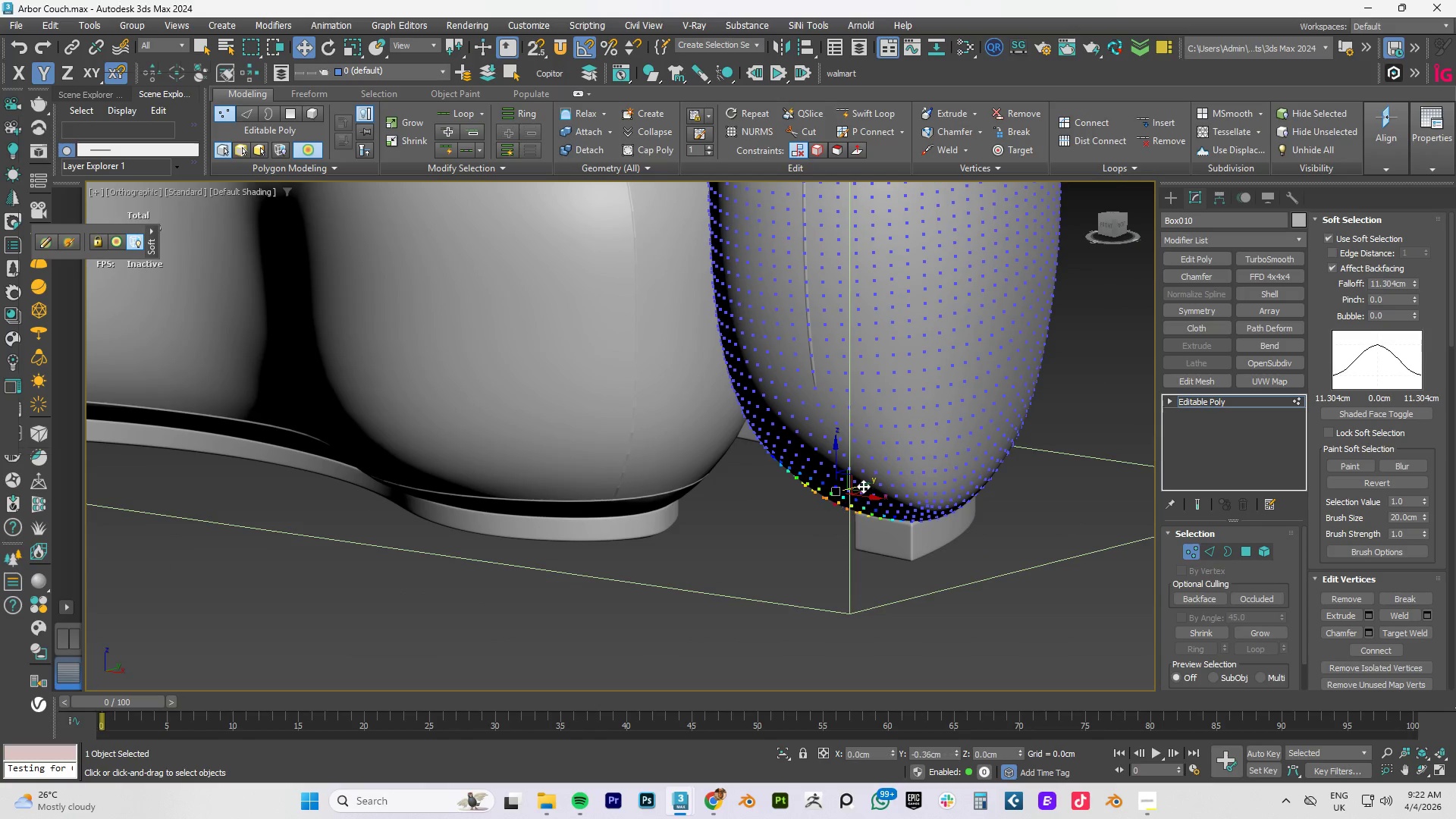 
hold_key(key=AltLeft, duration=0.62)
 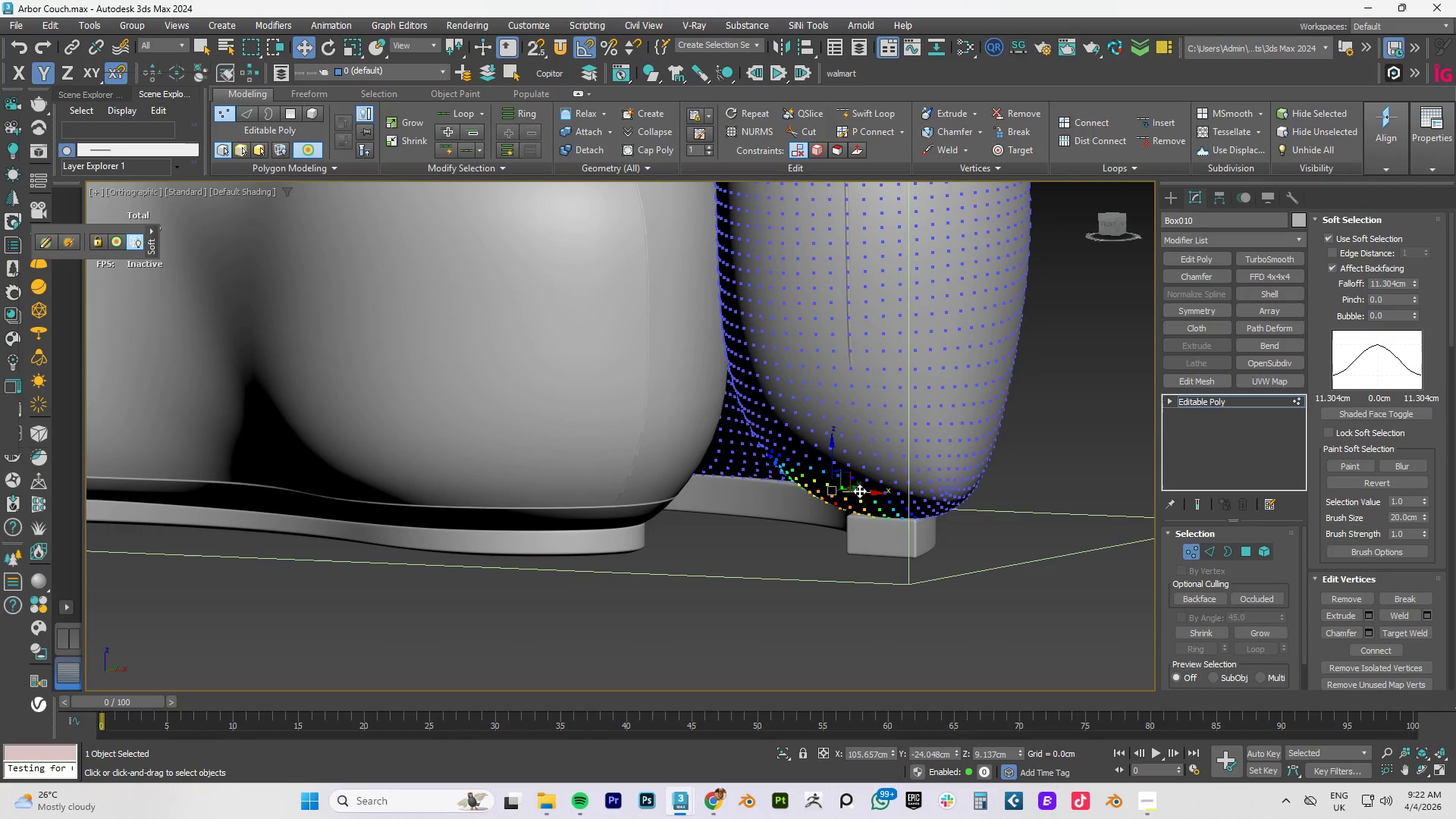 
left_click_drag(start_coordinate=[833, 456], to_coordinate=[833, 460])
 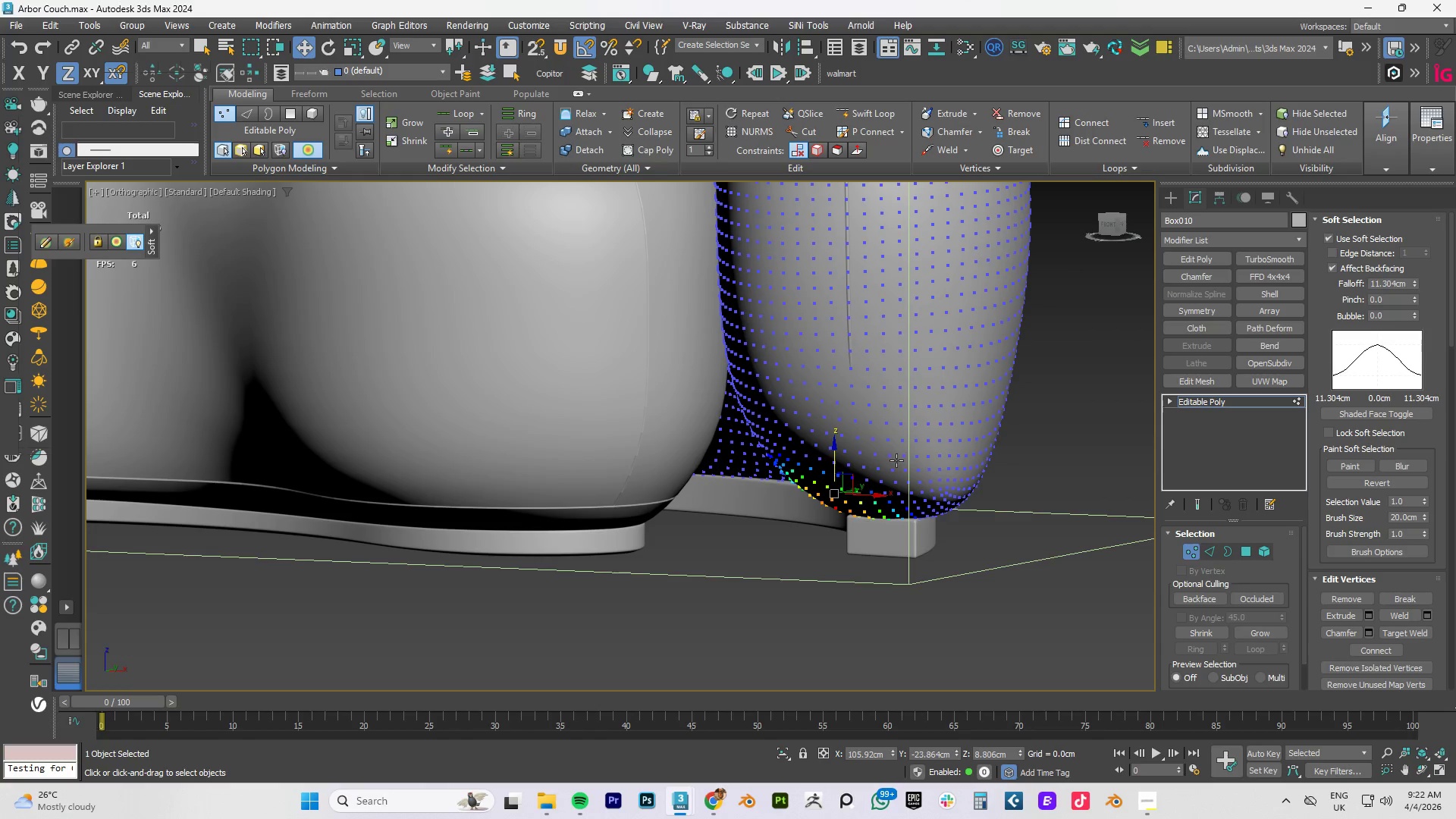 
hold_key(key=AltLeft, duration=1.5)
 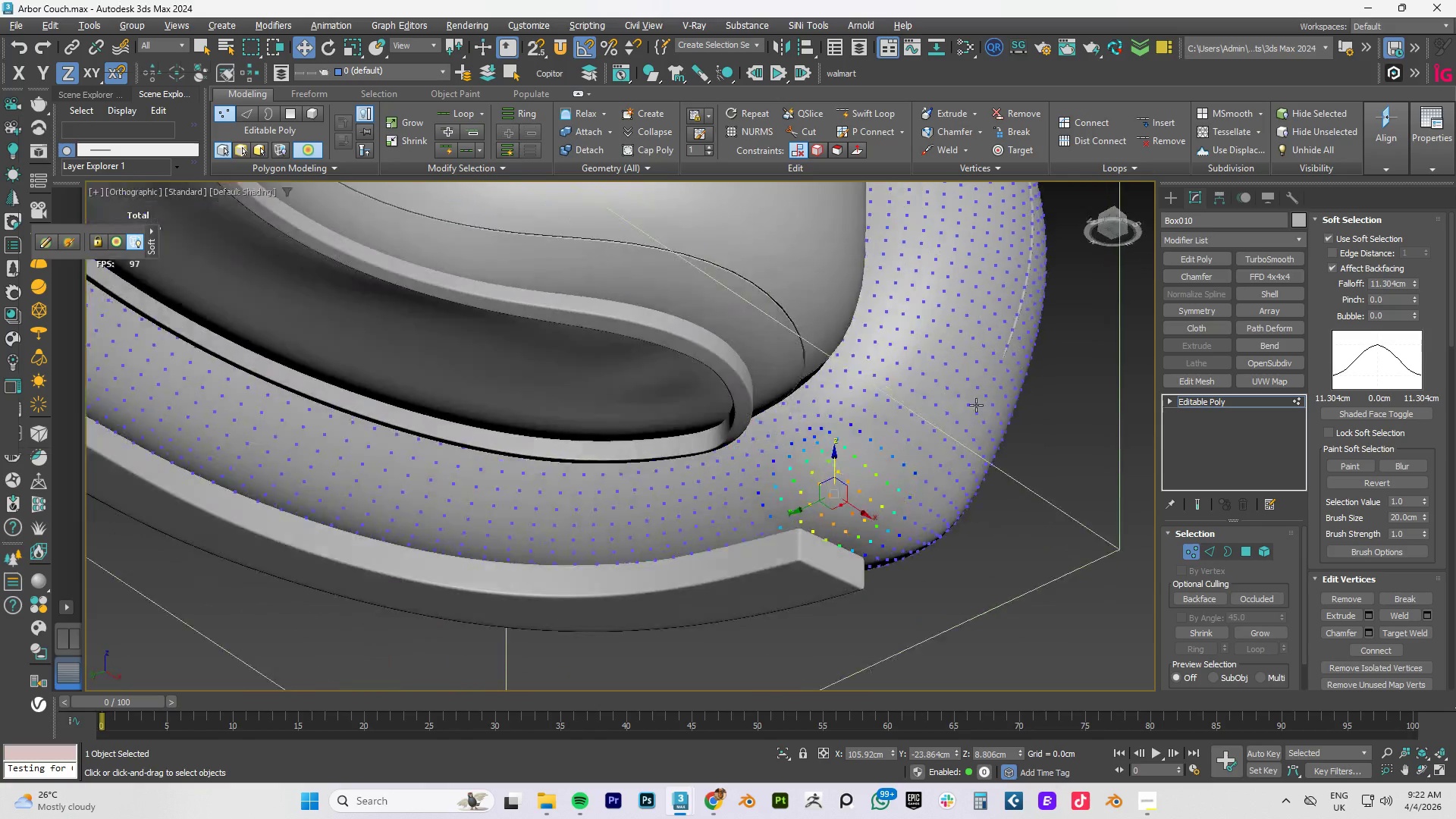 
hold_key(key=AltLeft, duration=1.52)
 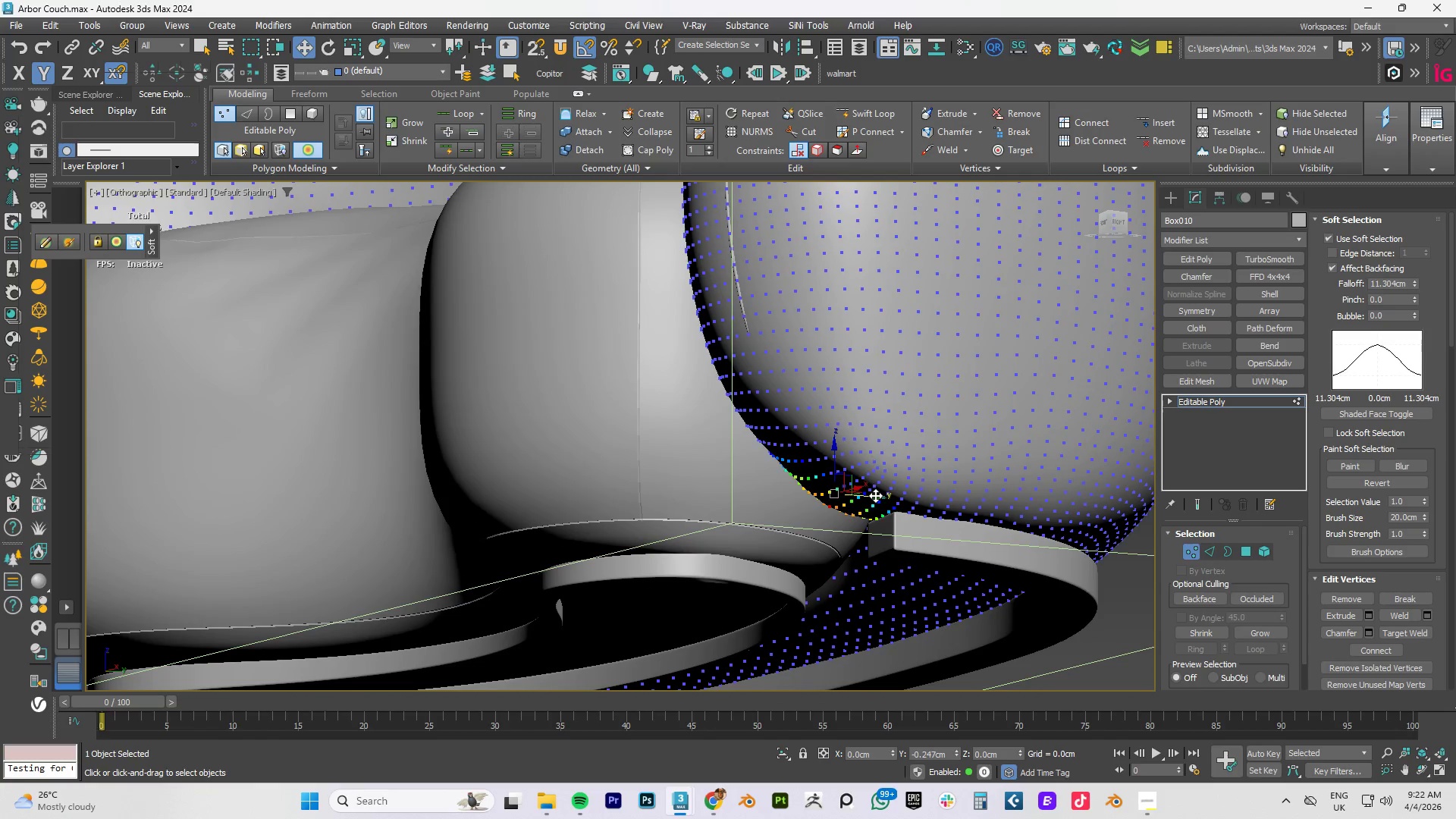 
left_click([790, 460])
 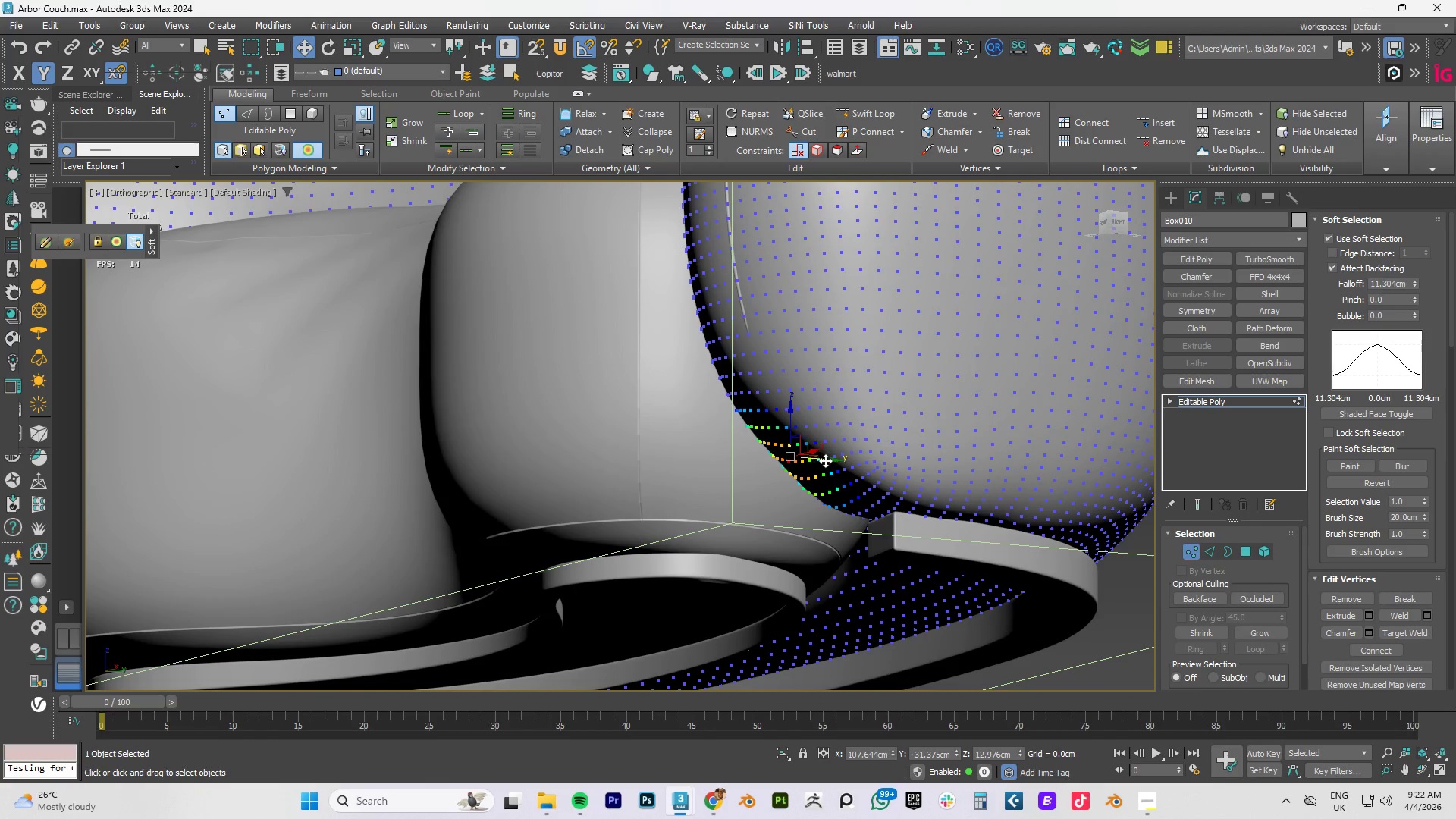 
hold_key(key=AltLeft, duration=0.64)
 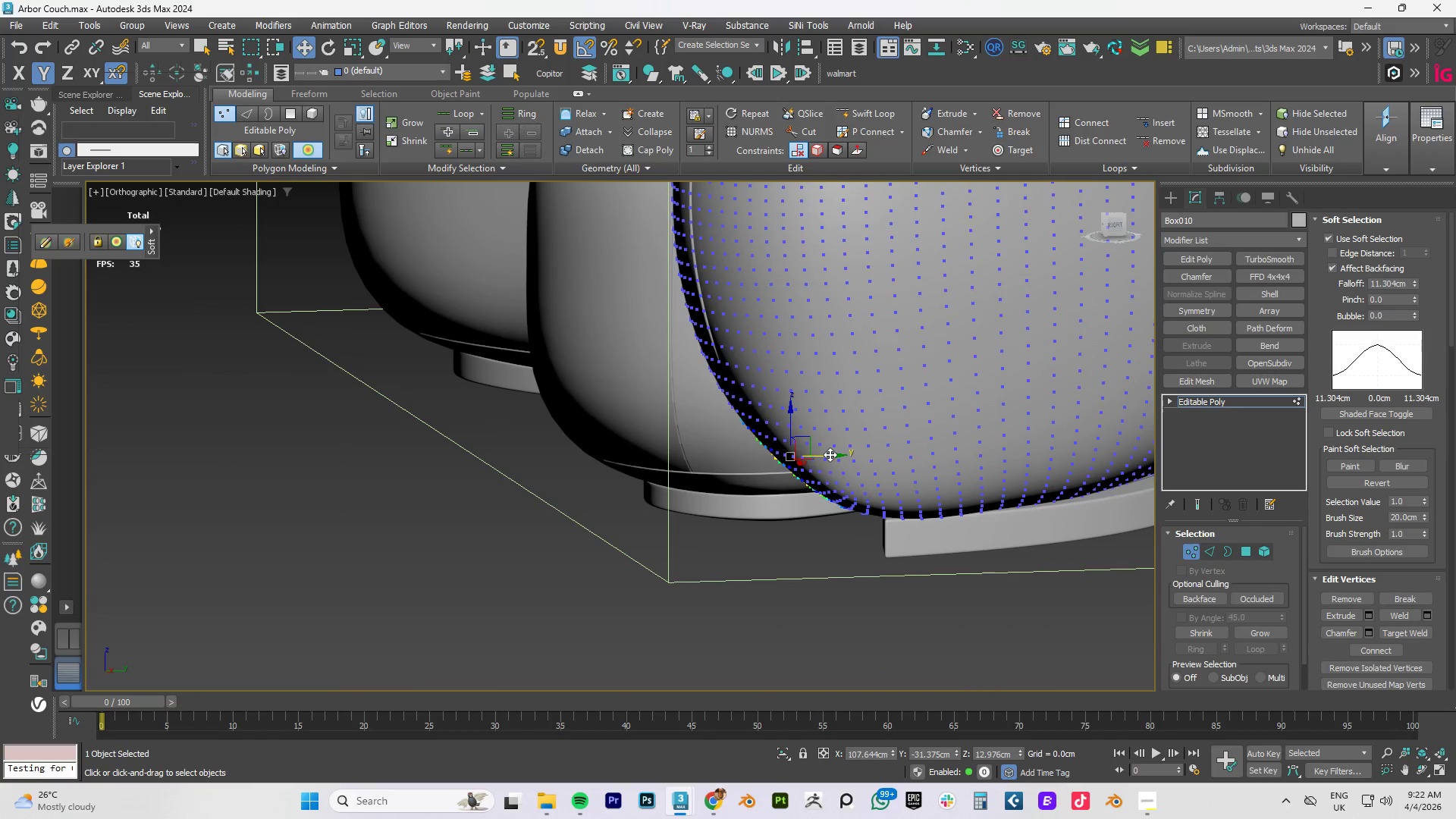 
hold_key(key=AltLeft, duration=1.75)
 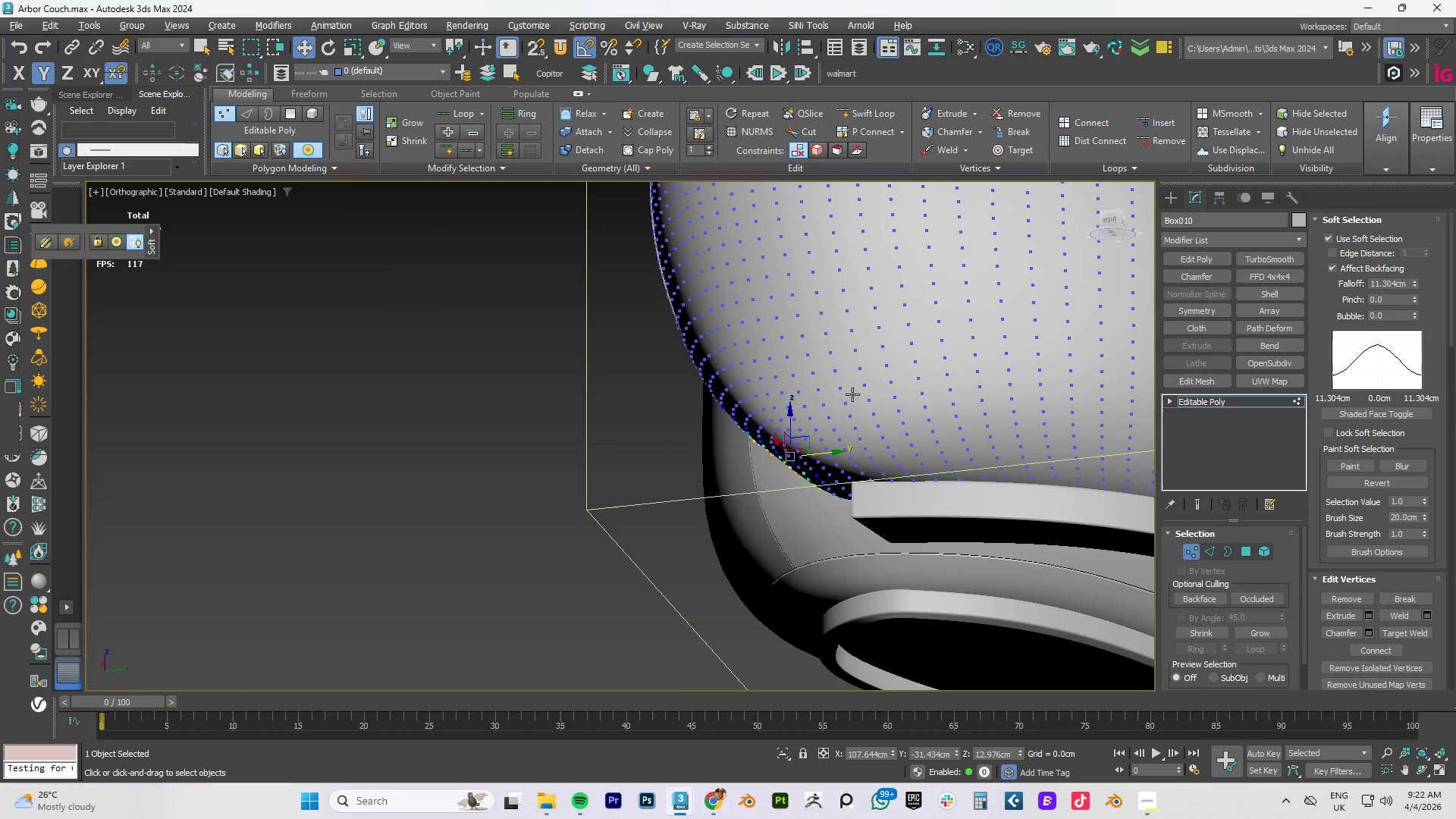 
hold_key(key=AltLeft, duration=1.5)
 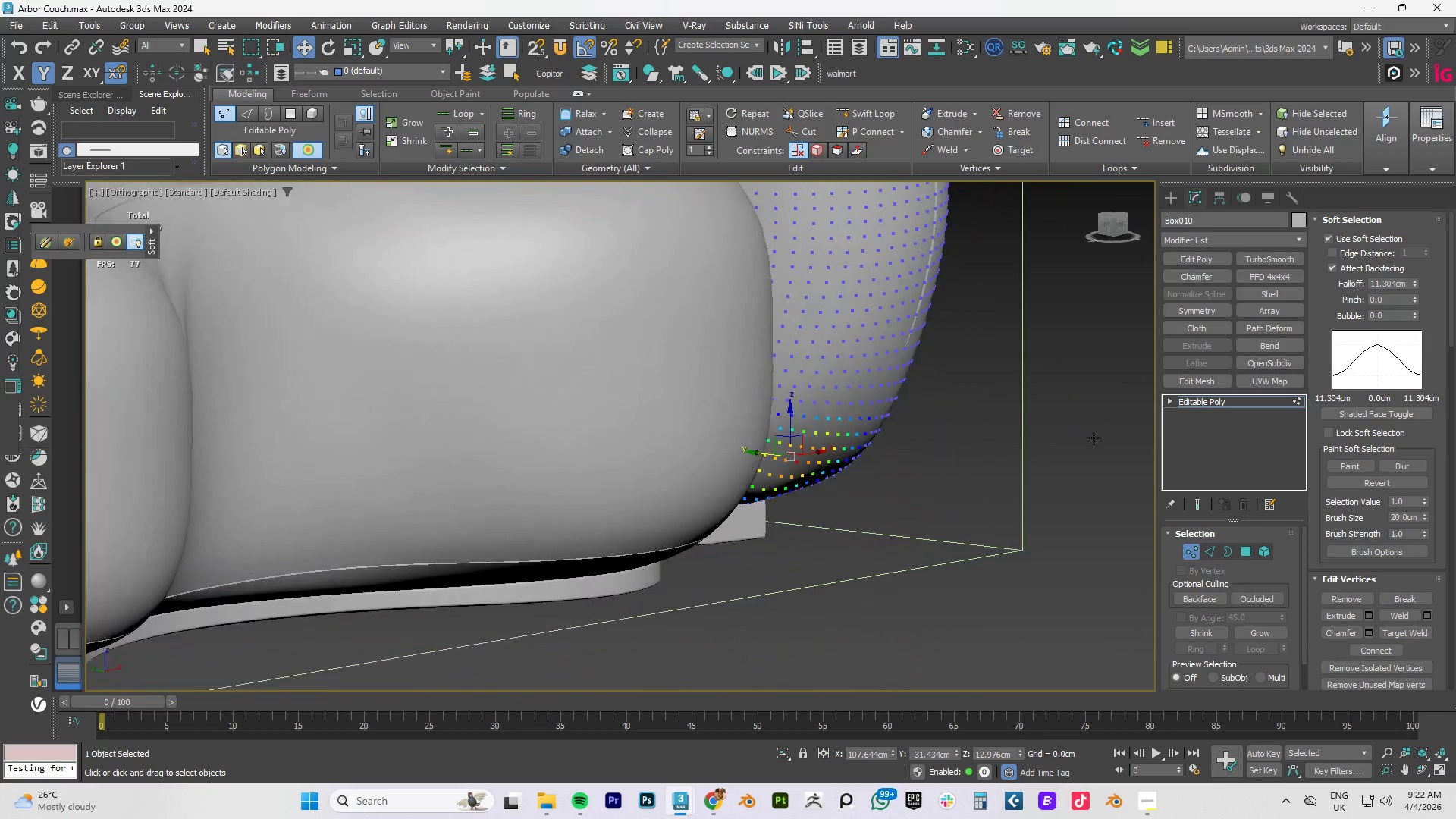 
hold_key(key=AltLeft, duration=1.52)
 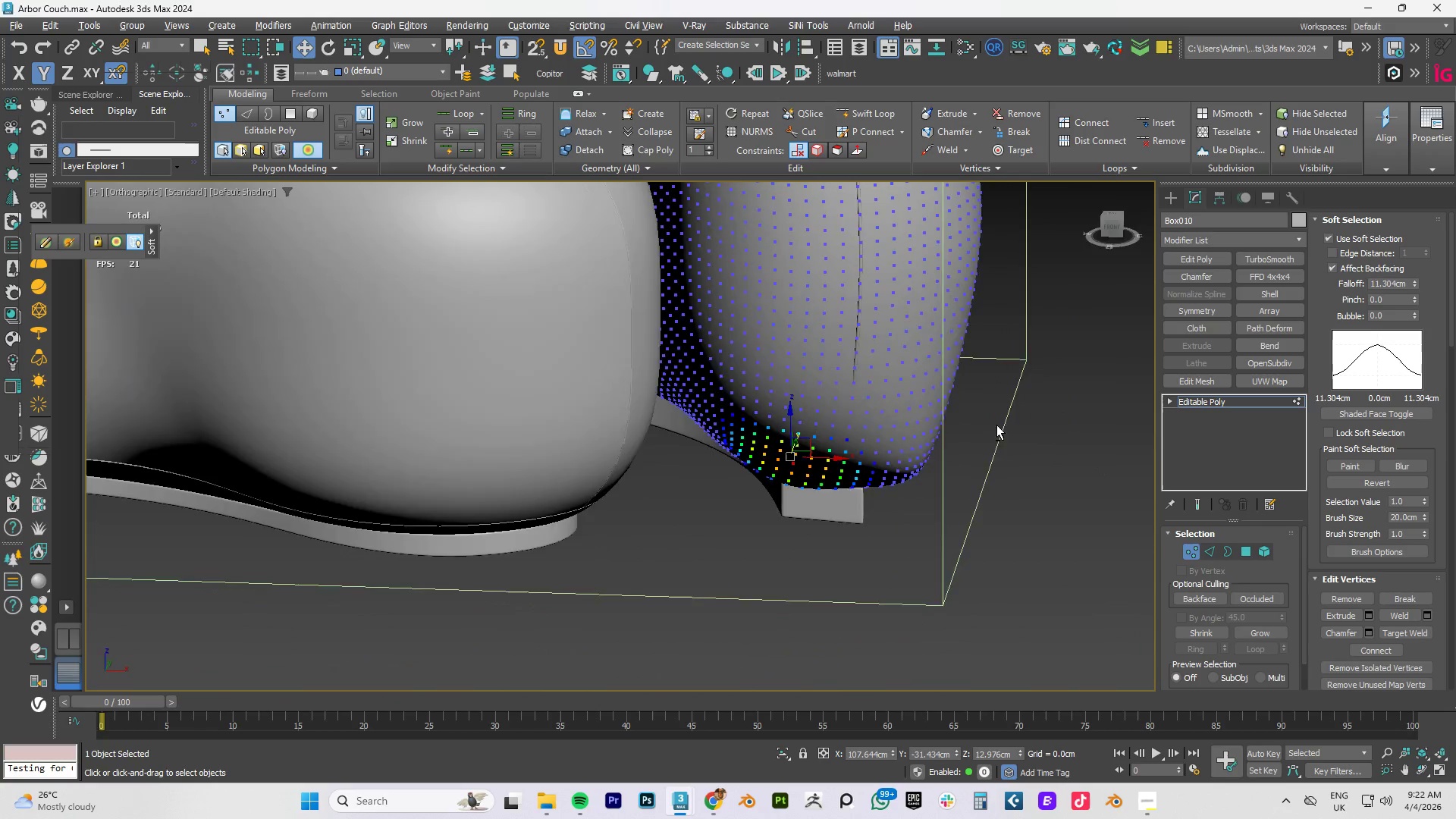 
hold_key(key=AltLeft, duration=1.31)
 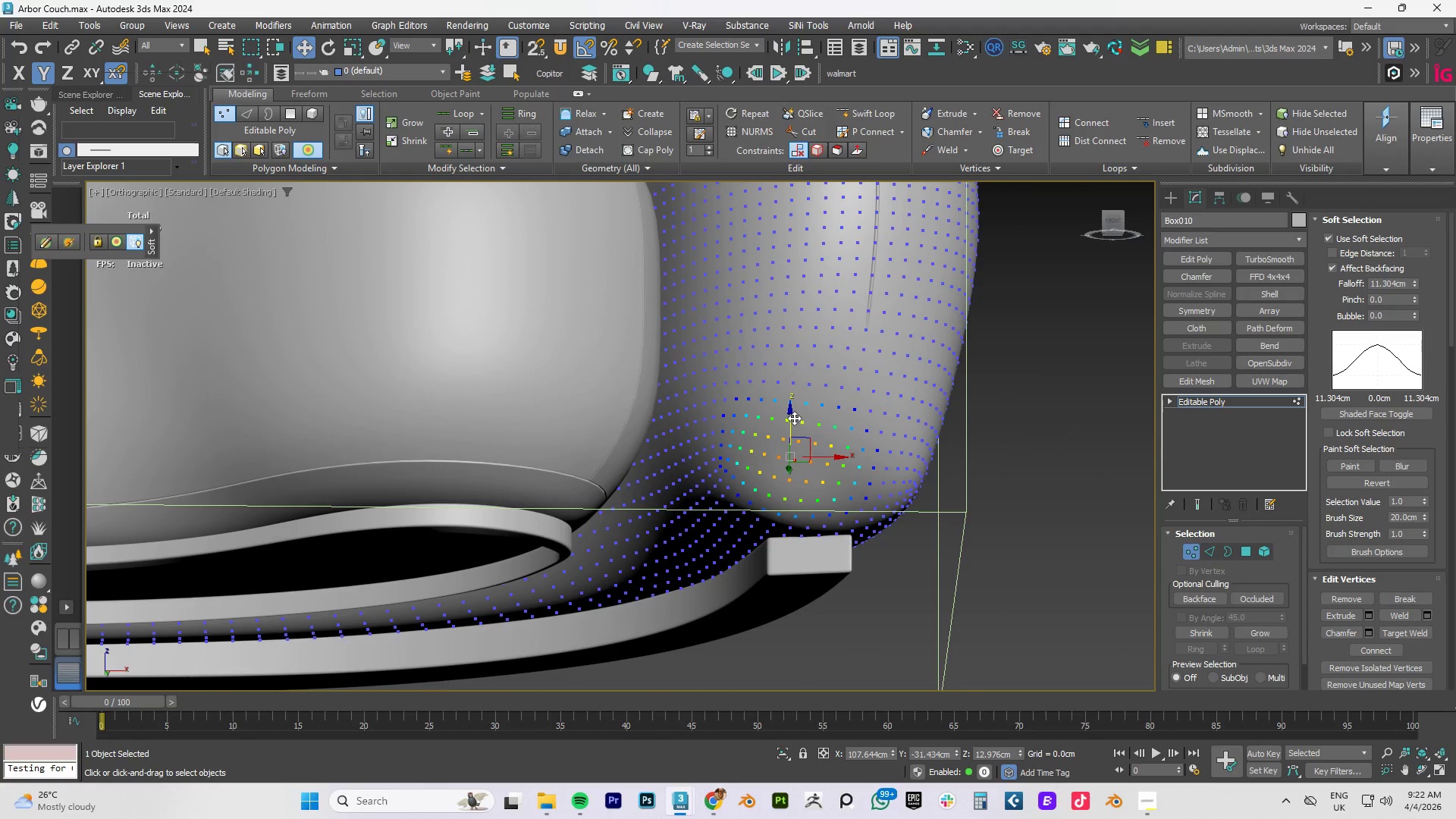 
left_click_drag(start_coordinate=[794, 418], to_coordinate=[795, 422])
 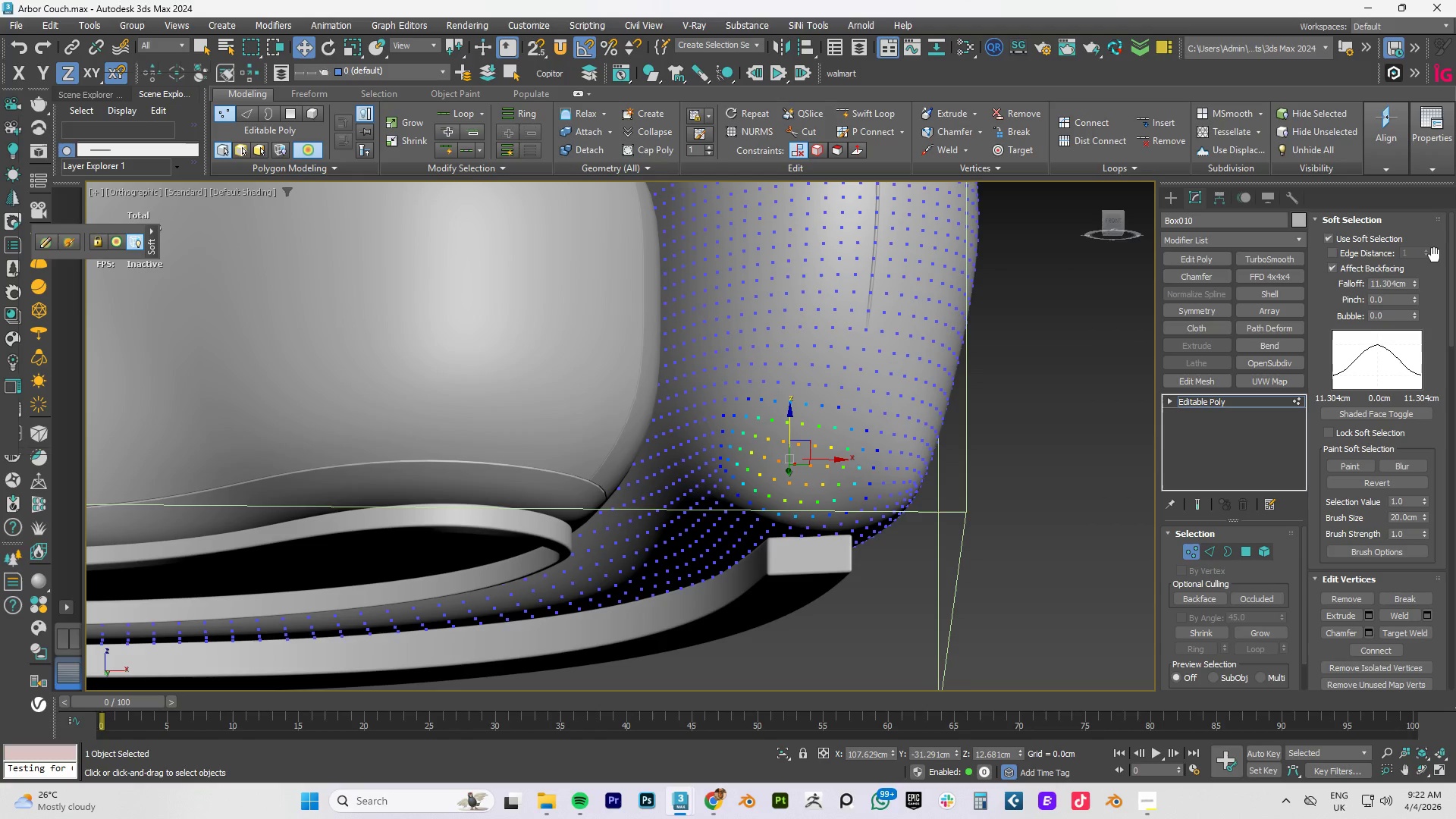 
wait(11.3)
 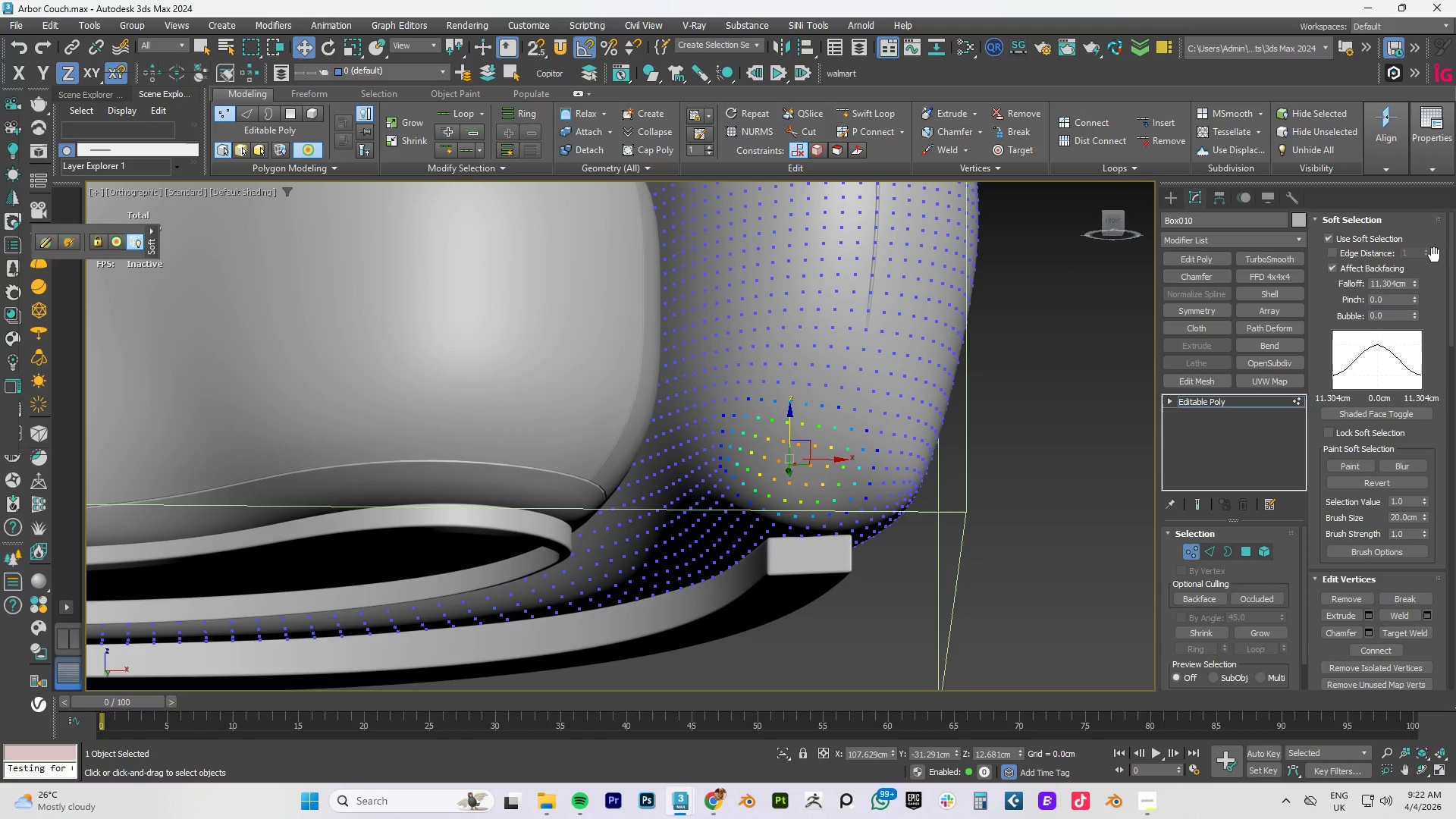 
double_click([1400, 281])
 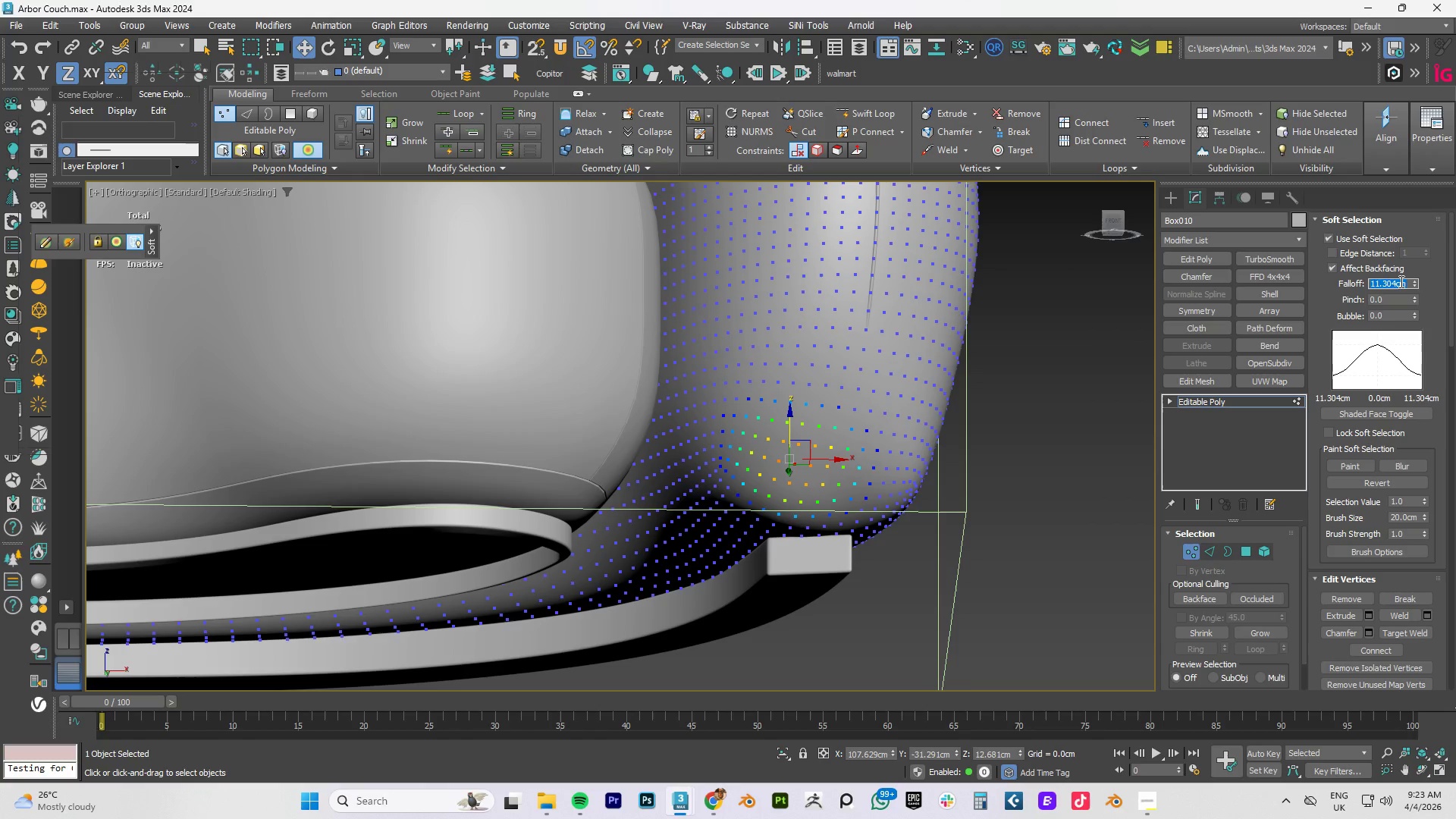 
key(Numpad1)
 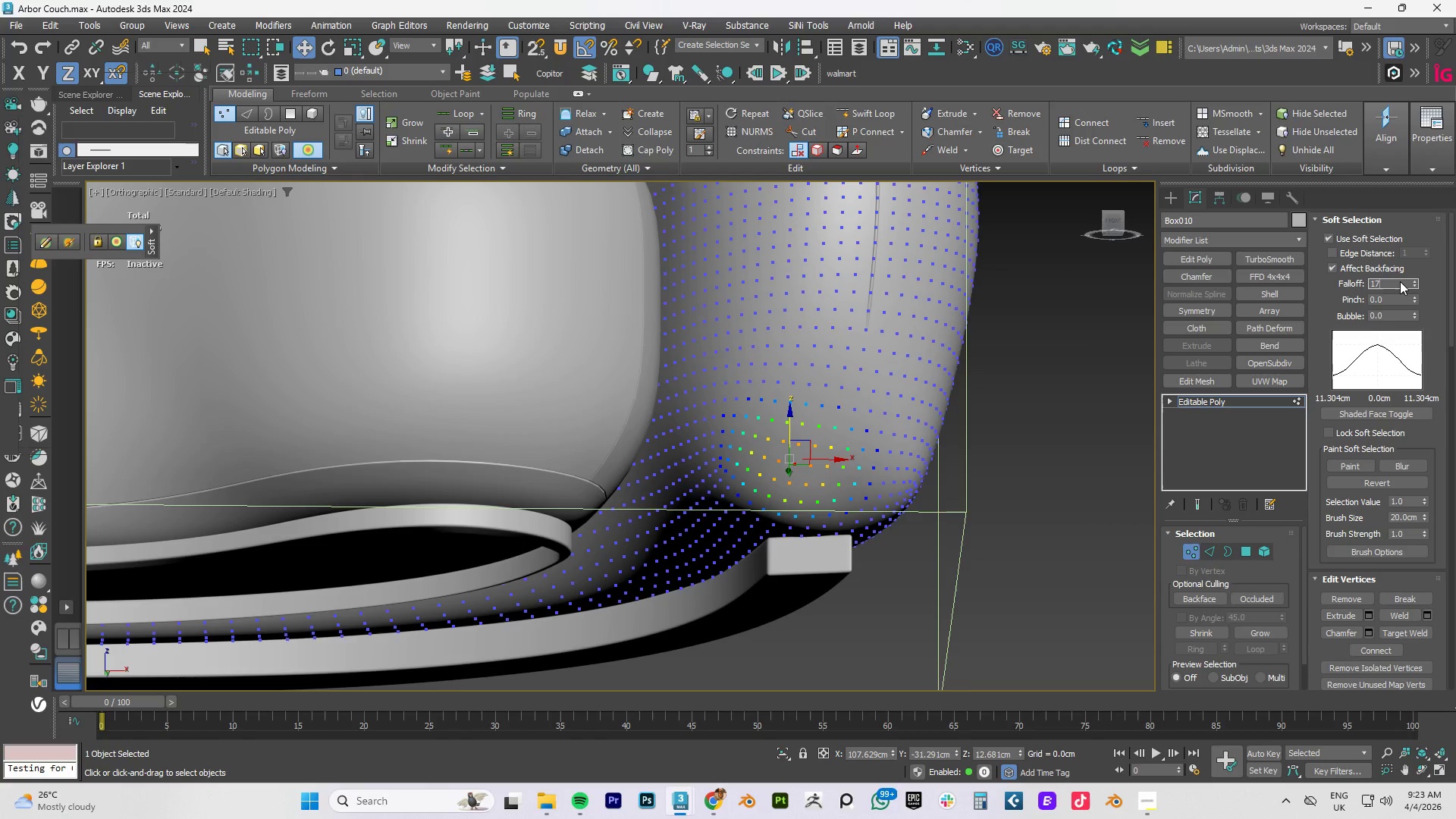 
key(Numpad7)
 